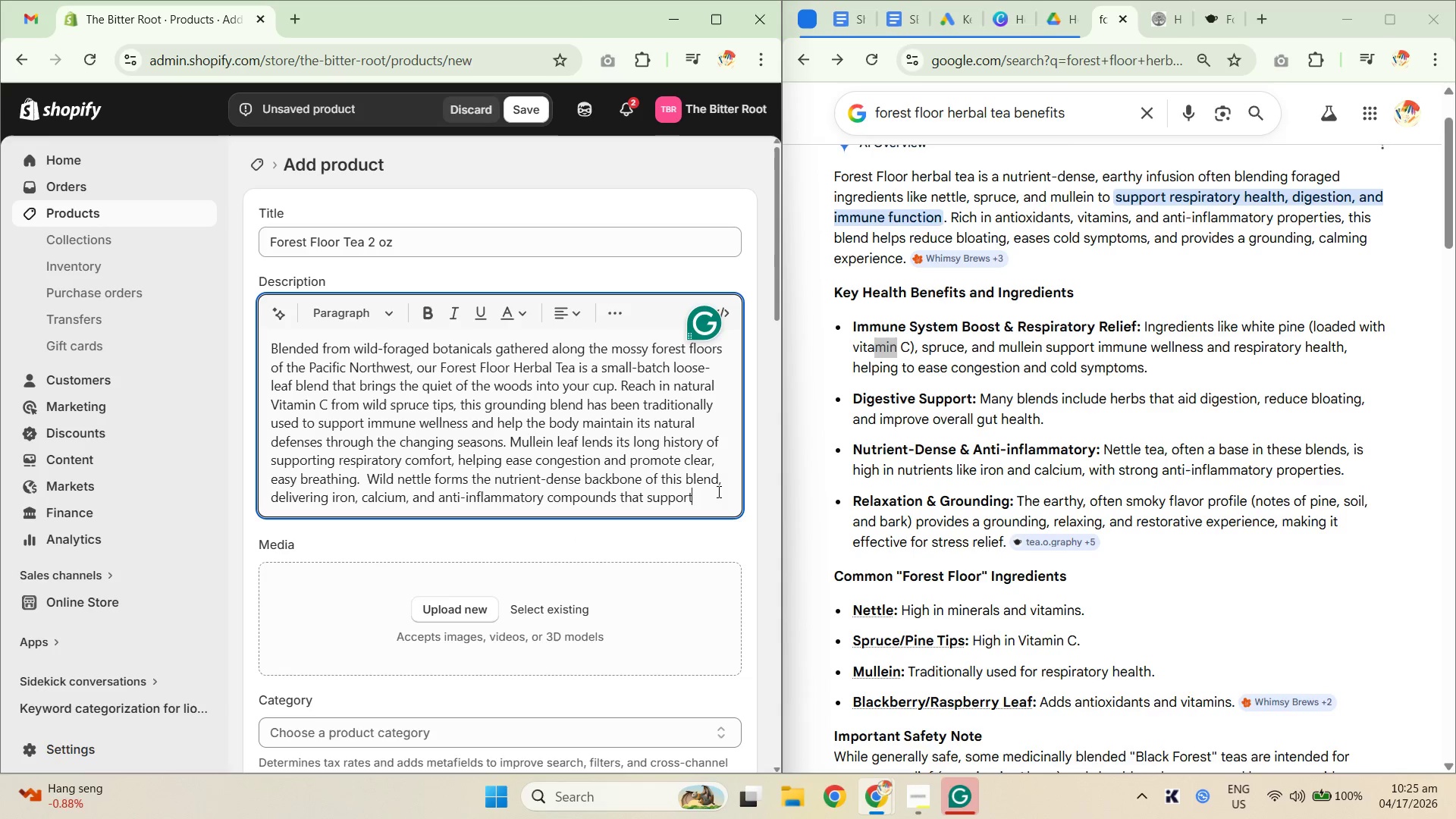 
type( everyday)
 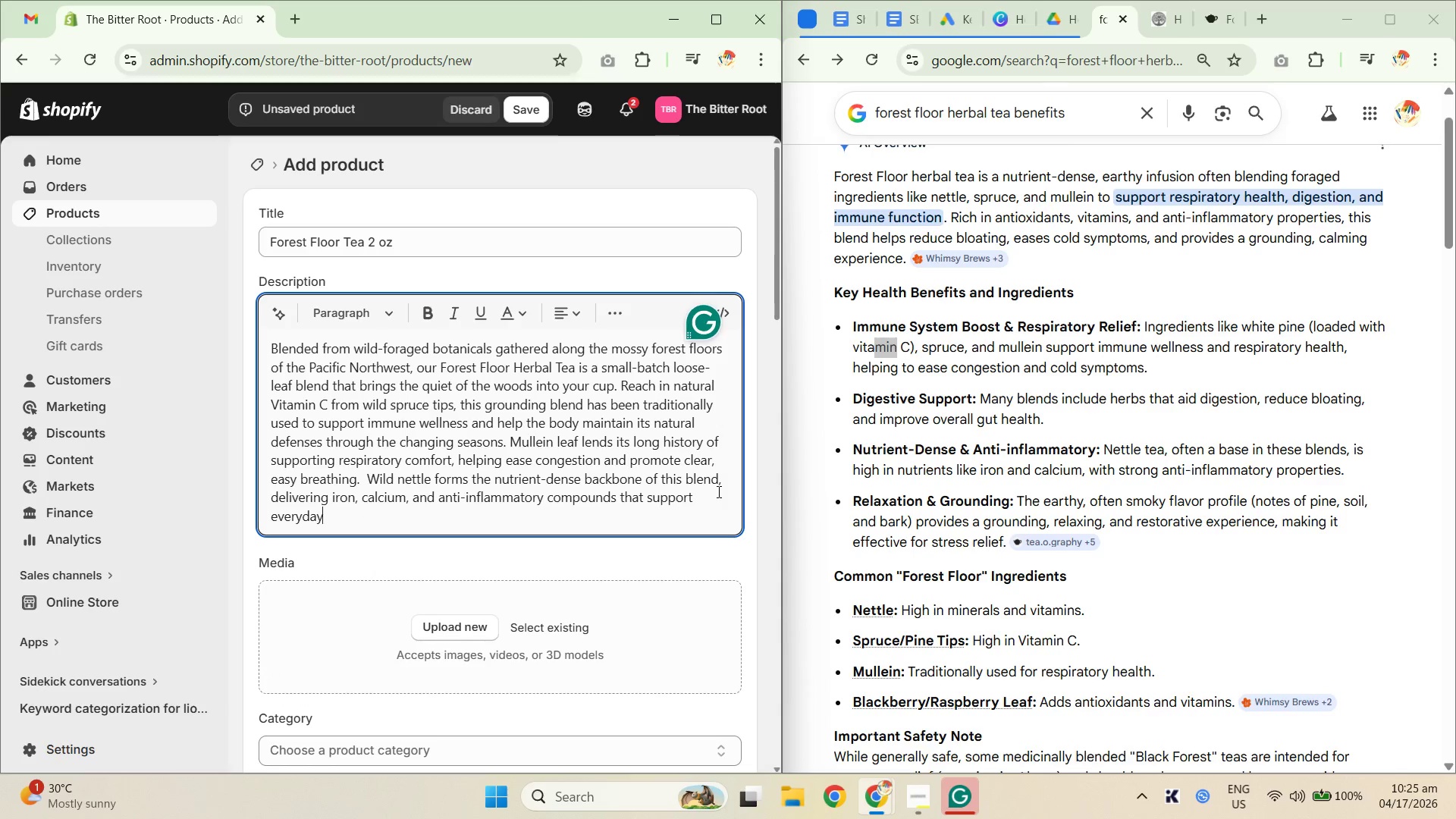 
type( vitality.)
 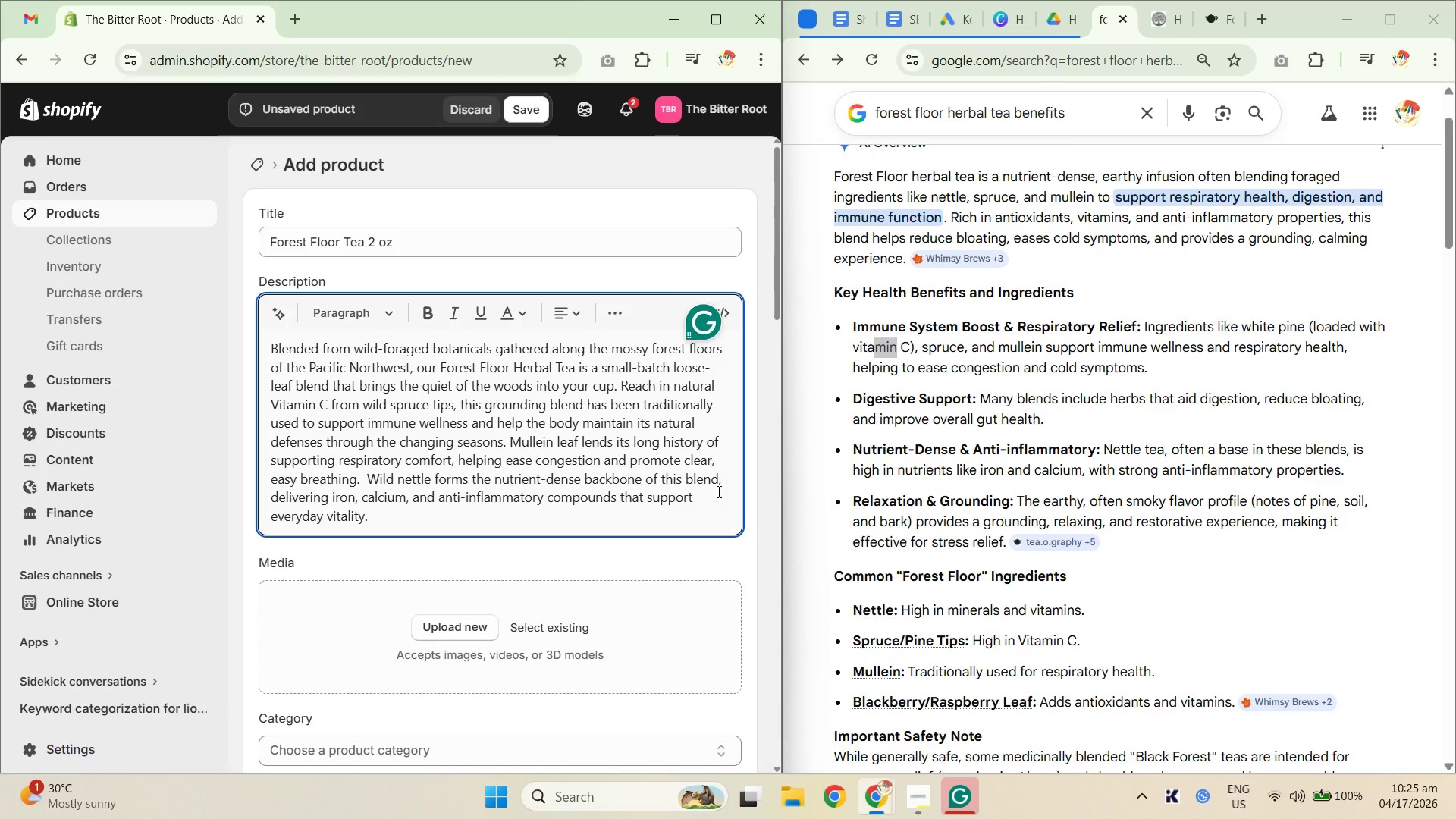 
type(Black)
key(Backspace)
key(Backspace)
key(Backspace)
key(Backspace)
key(Backspace)
type( Black)
 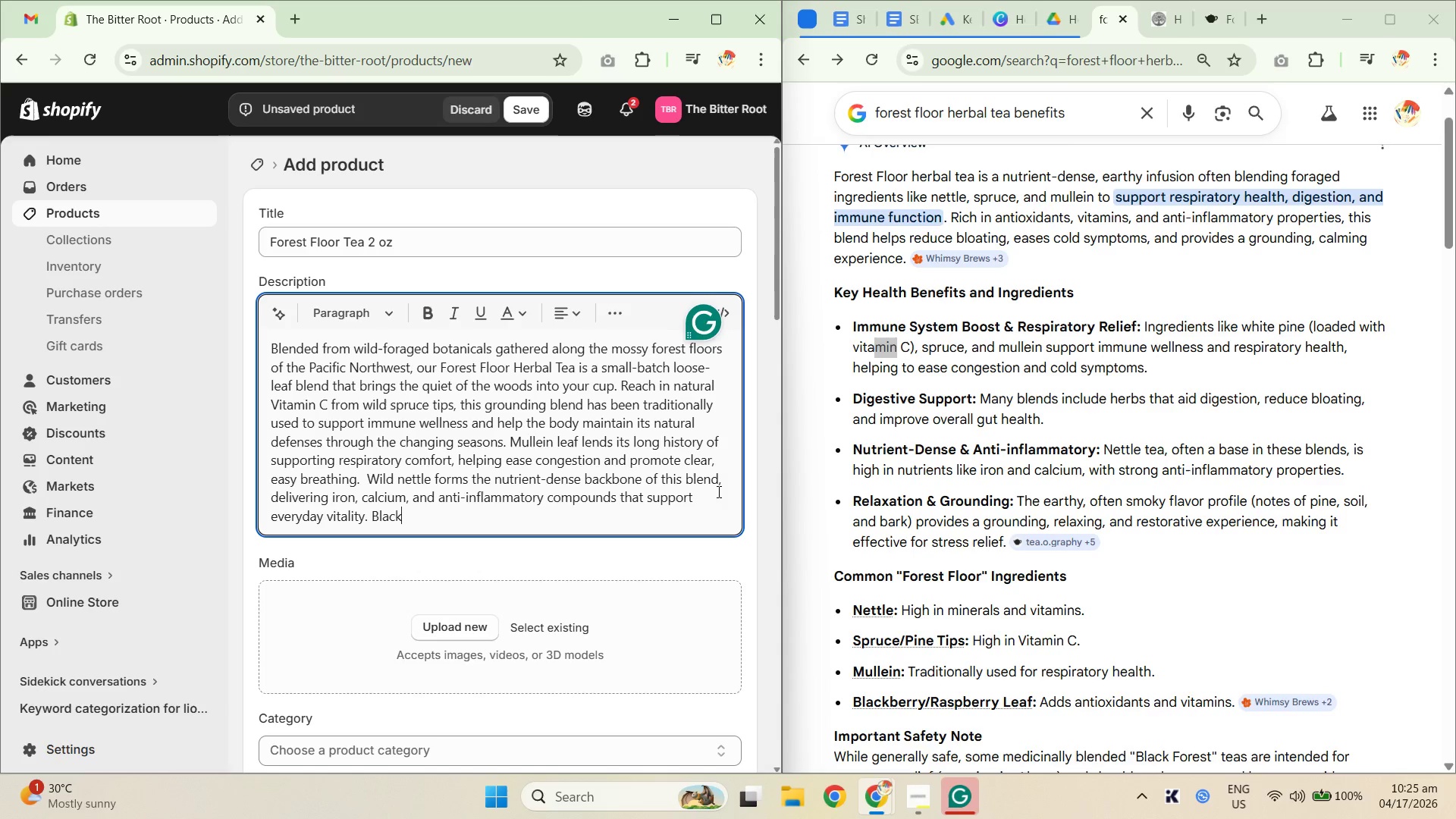 
type(beryy)
key(Backspace)
key(Backspace)
type(ry and raspberry leaf round out th )
key(Backspace)
type(e blend with a gentle wave ofa ntioxidants that help protect cells from oc)
key(Backspace)
type(xidative ste)
key(Backspace)
type(ress, )
key(Backspace)
key(Backspace)
type(. The result is a smoky, earthy cup with grounding notes of pine and abrk that s)
key(Backspace)
type(bark that settles the mind and respons)
key(Backspace)
key(Backspace)
key(Backspace)
key(Backspace)
type(tores )
 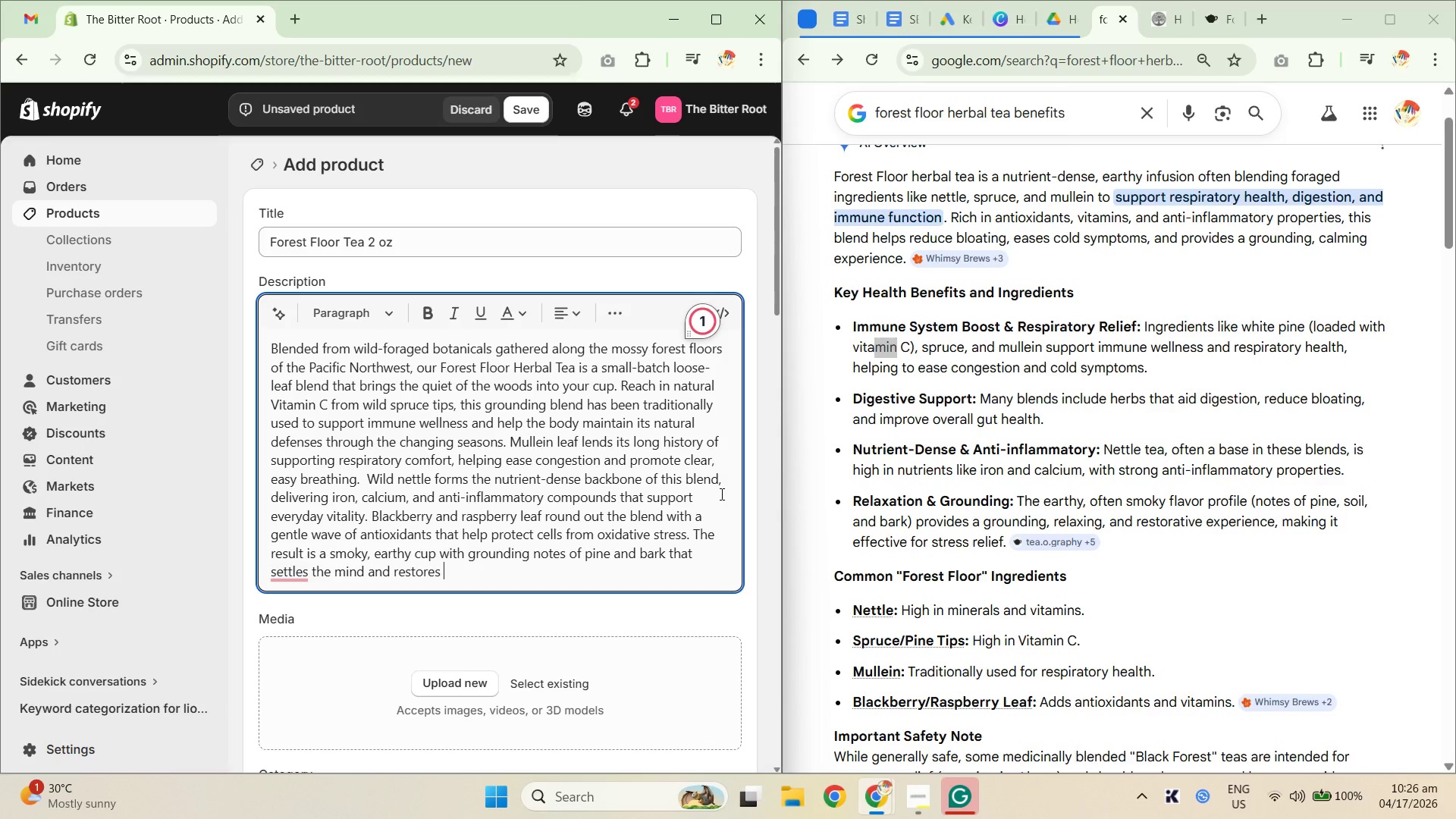 
wait(6.44)
 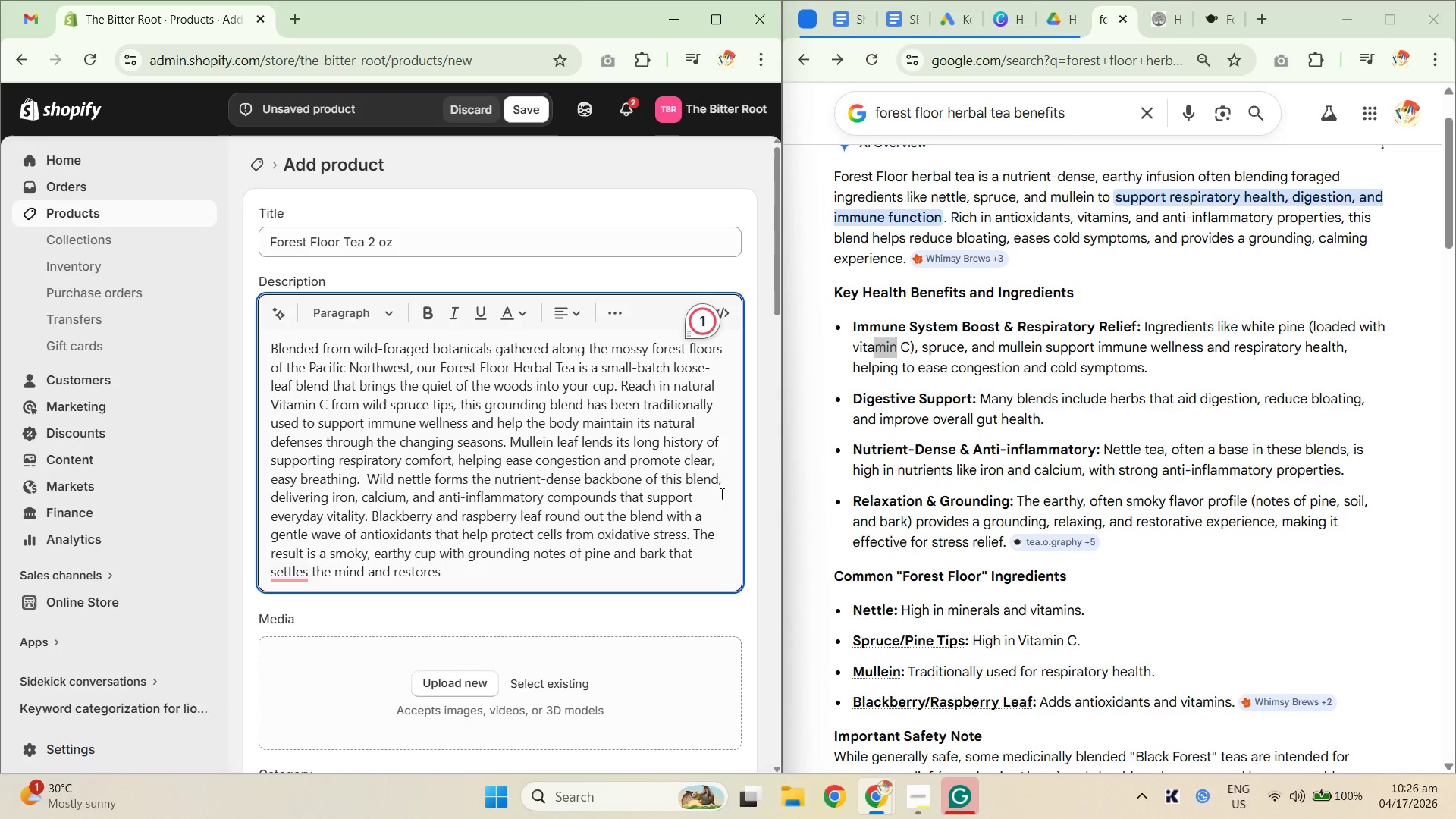 
type(a sense of calm. Steep, breathe, ad )
key(Backspace)
key(Backspace)
type(nd return to the forest.)
 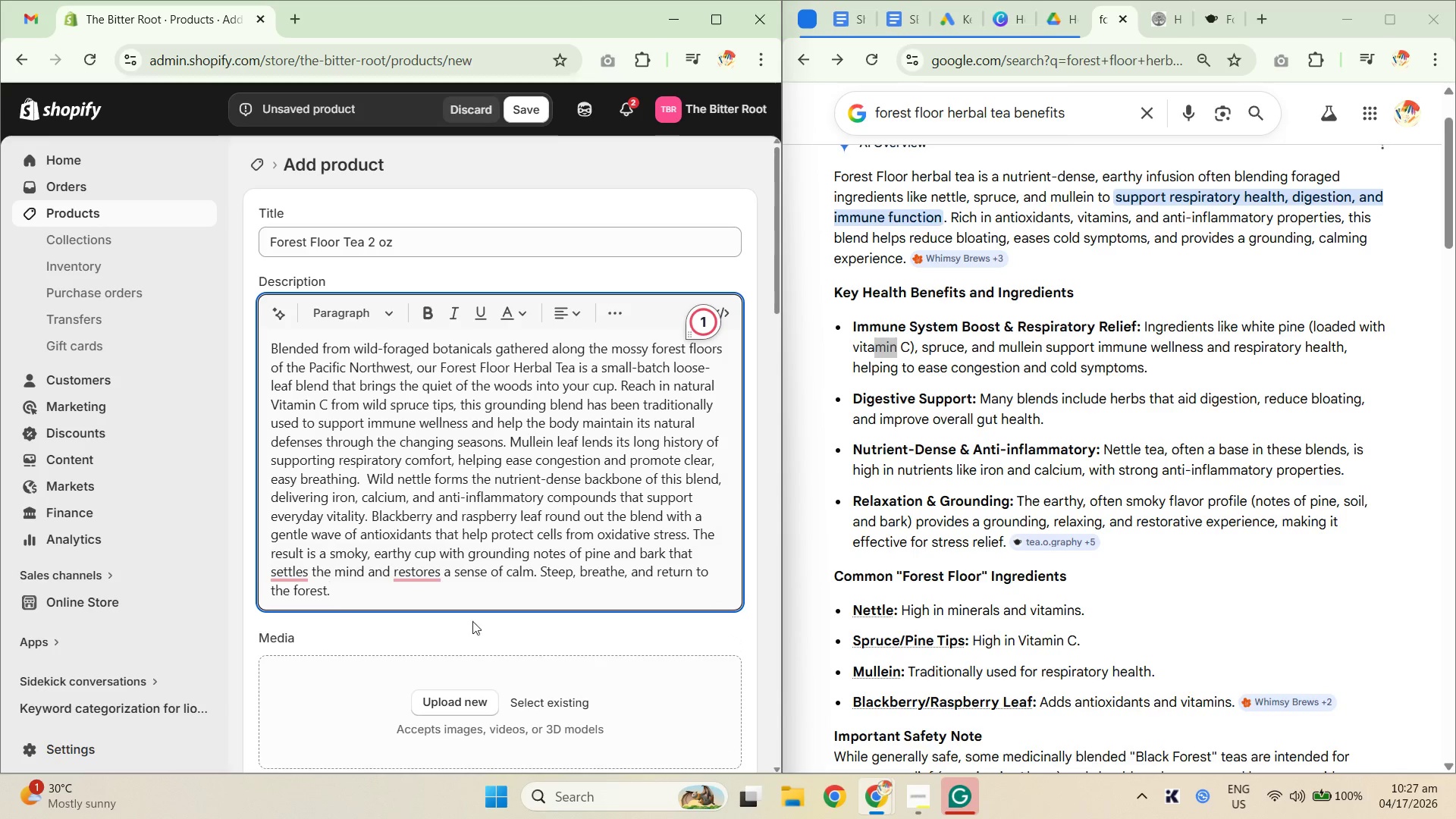 
left_click([292, 577])
 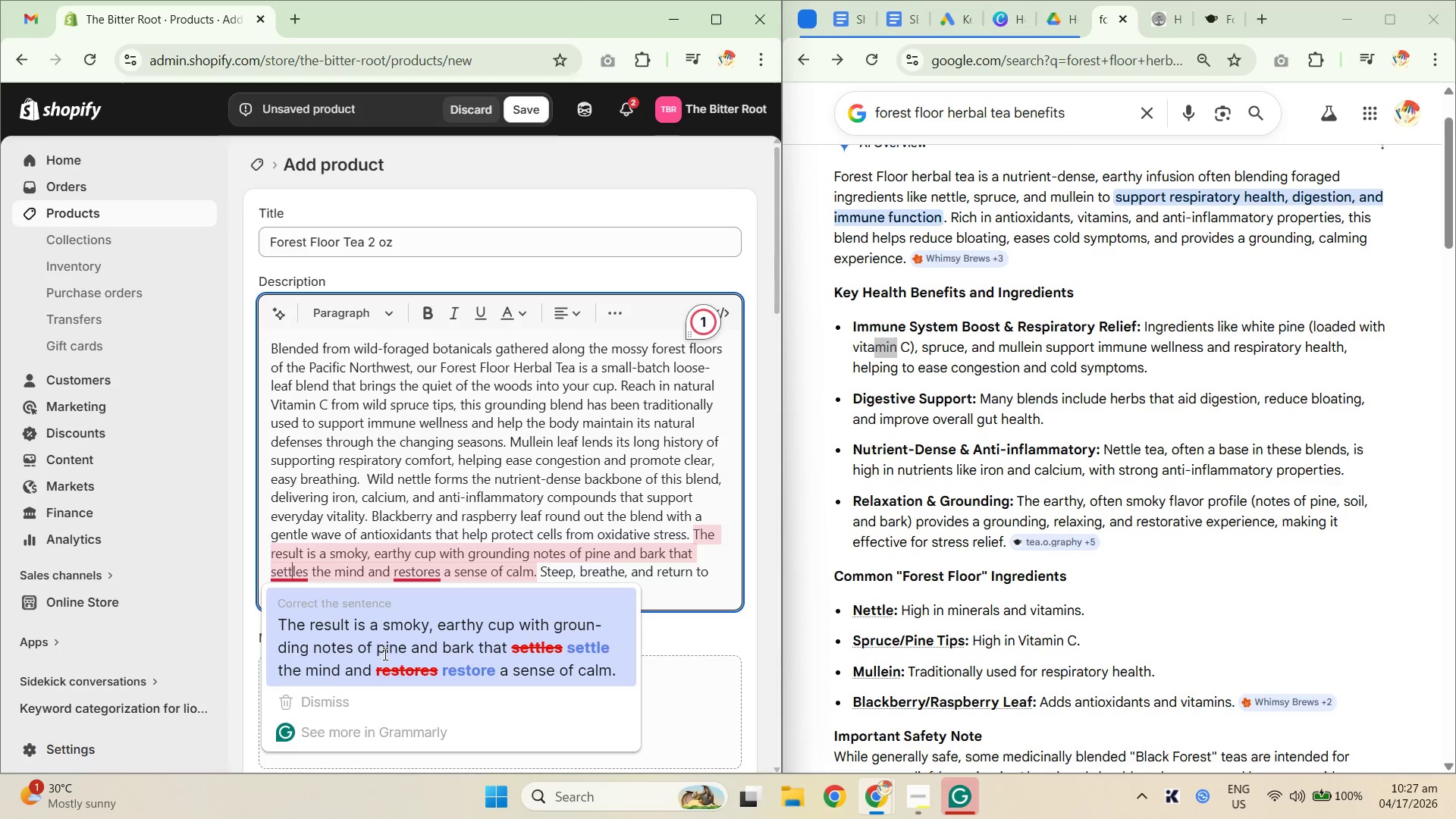 
wait(10.73)
 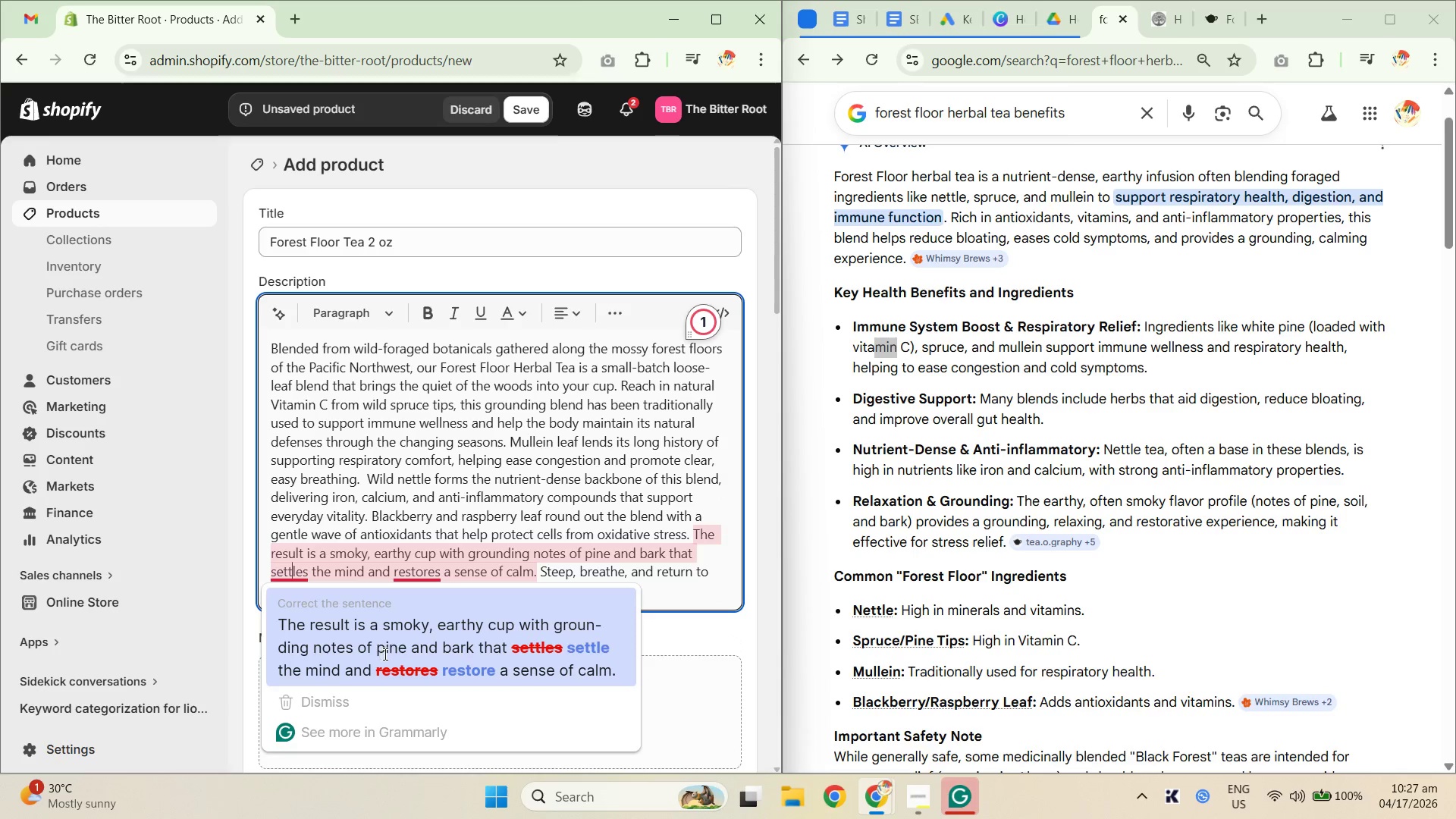 
left_click([454, 670])
 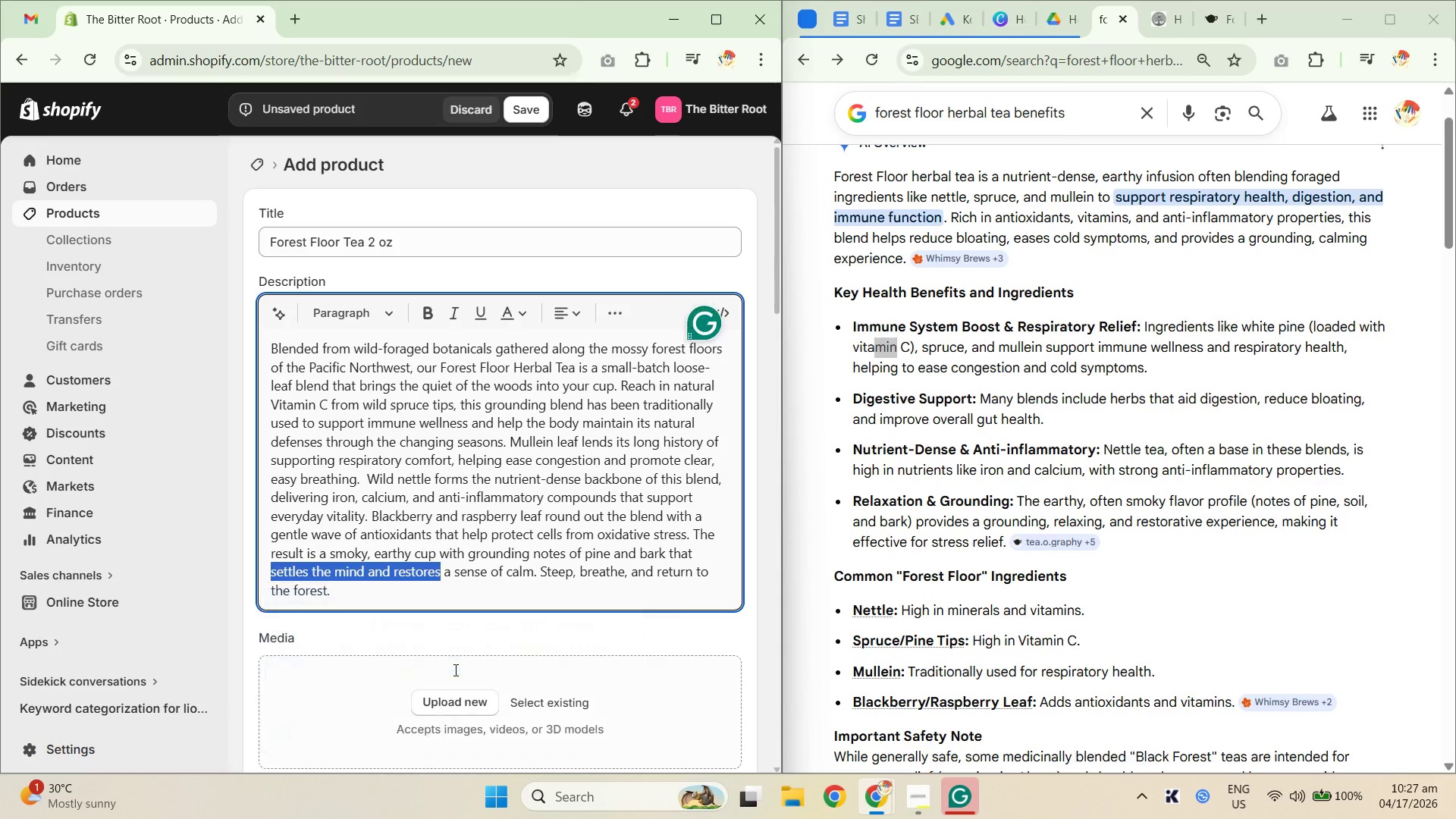 
key(Unknown)
 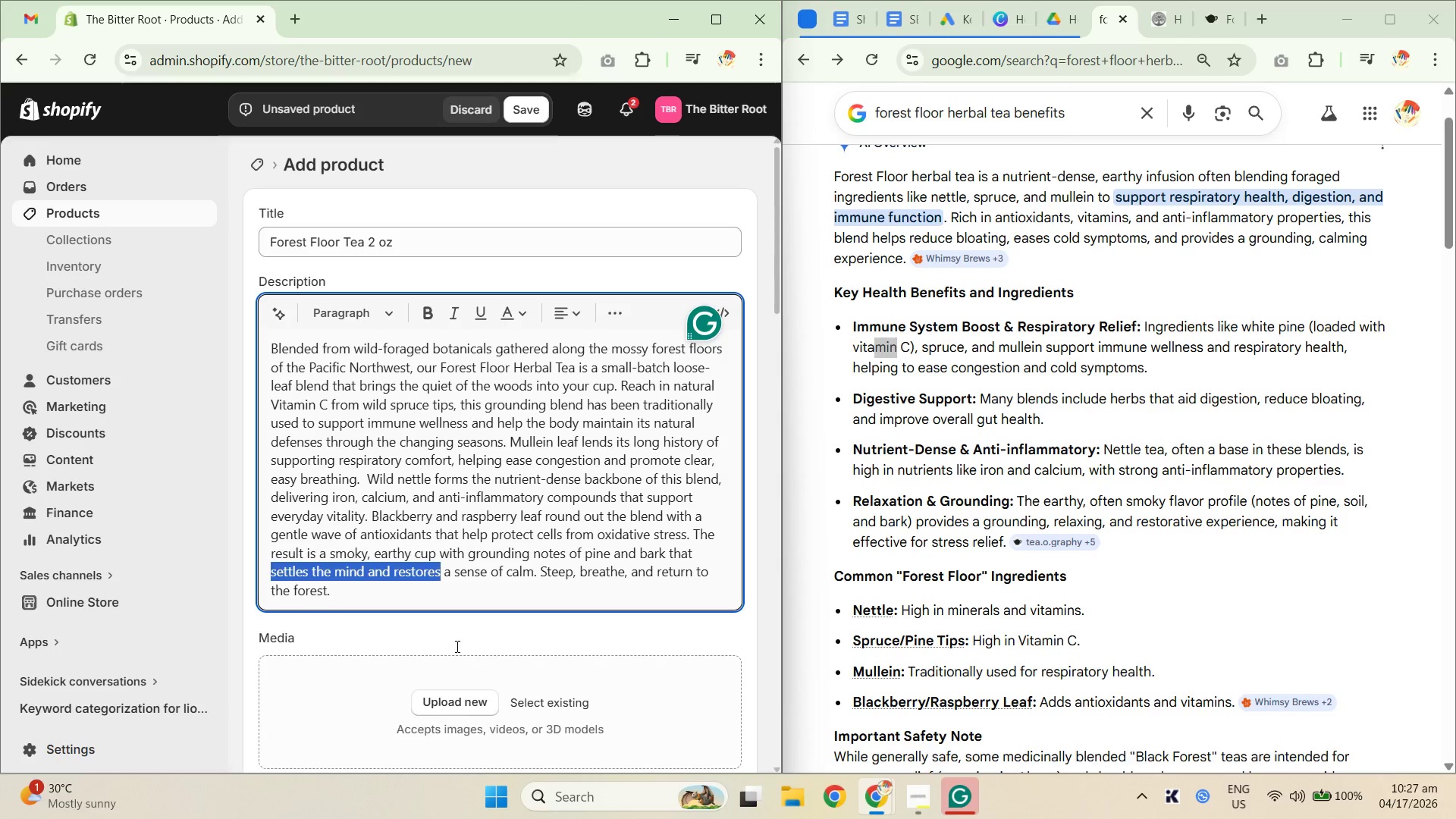 
key(Unknown)
 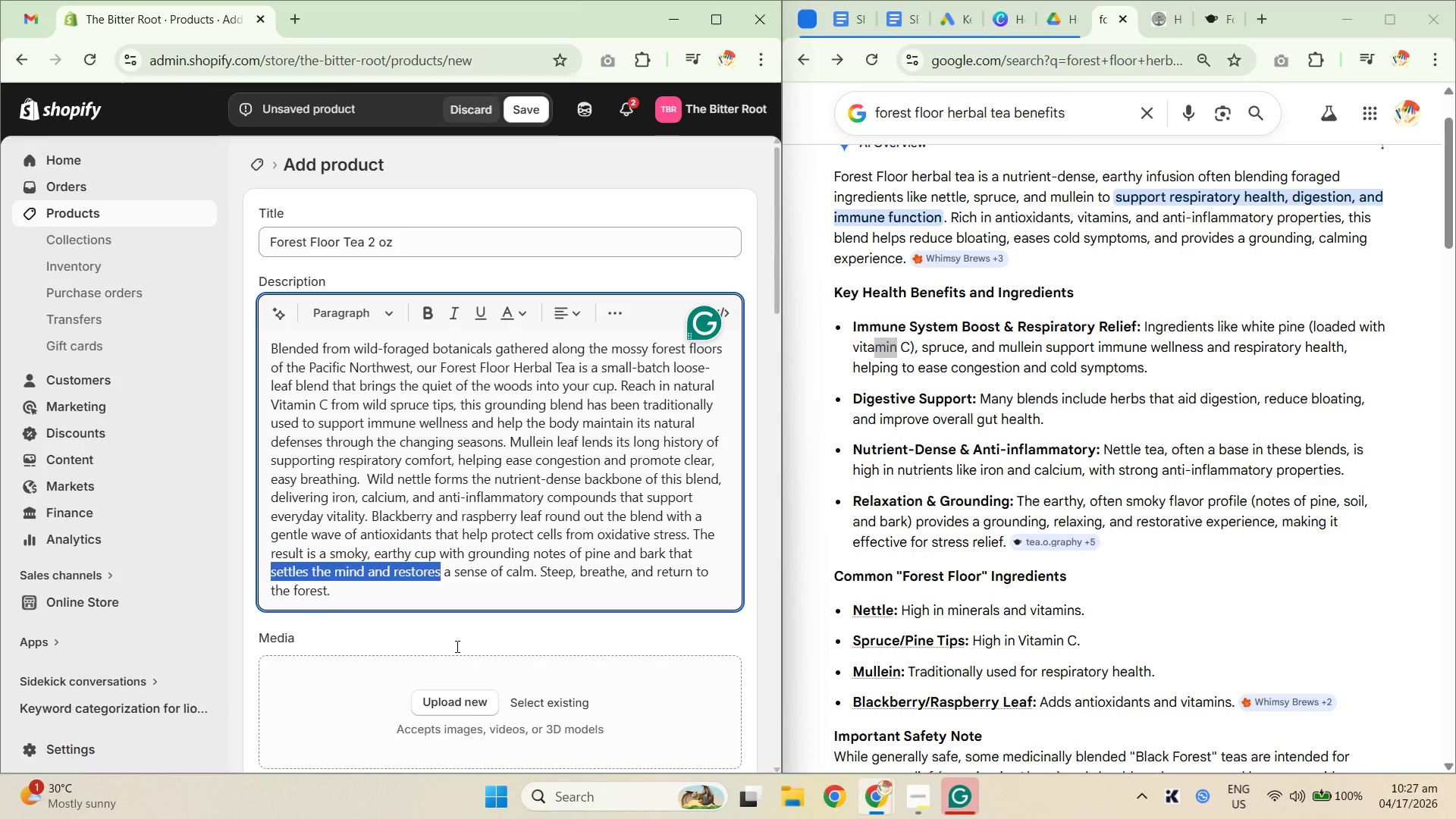 
key(Unknown)
 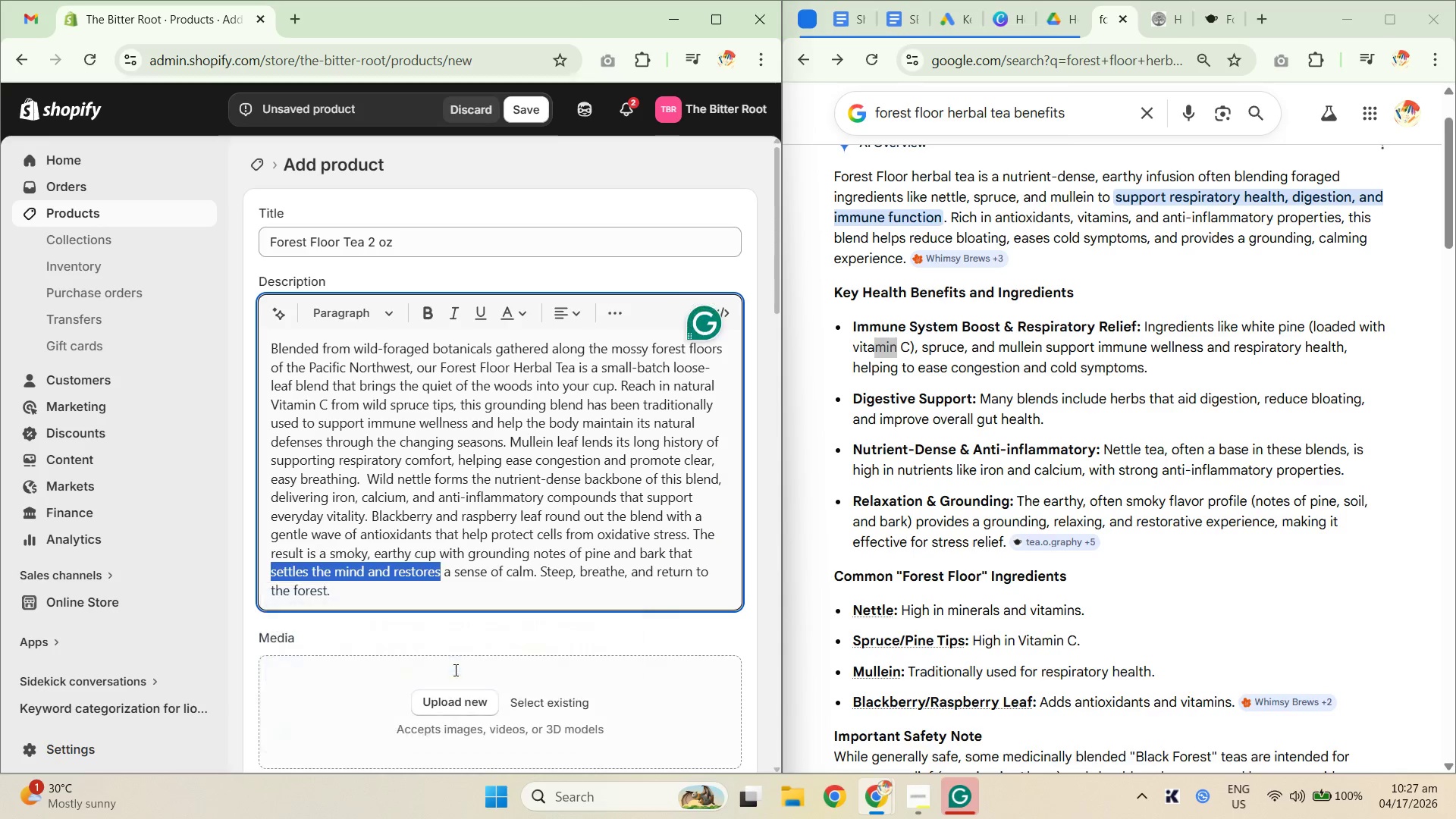 
key(Unknown)
 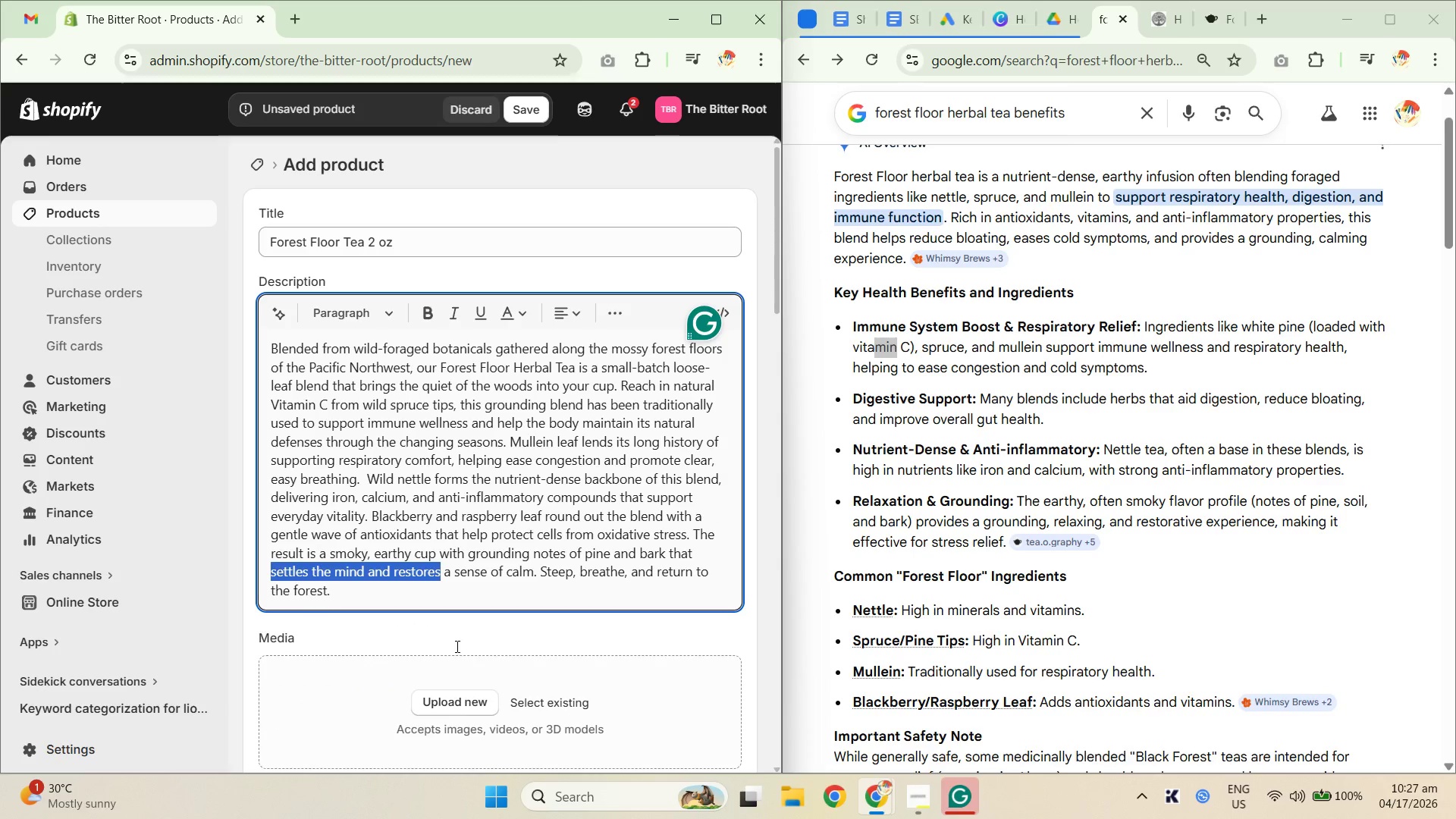 
key(Unknown)
 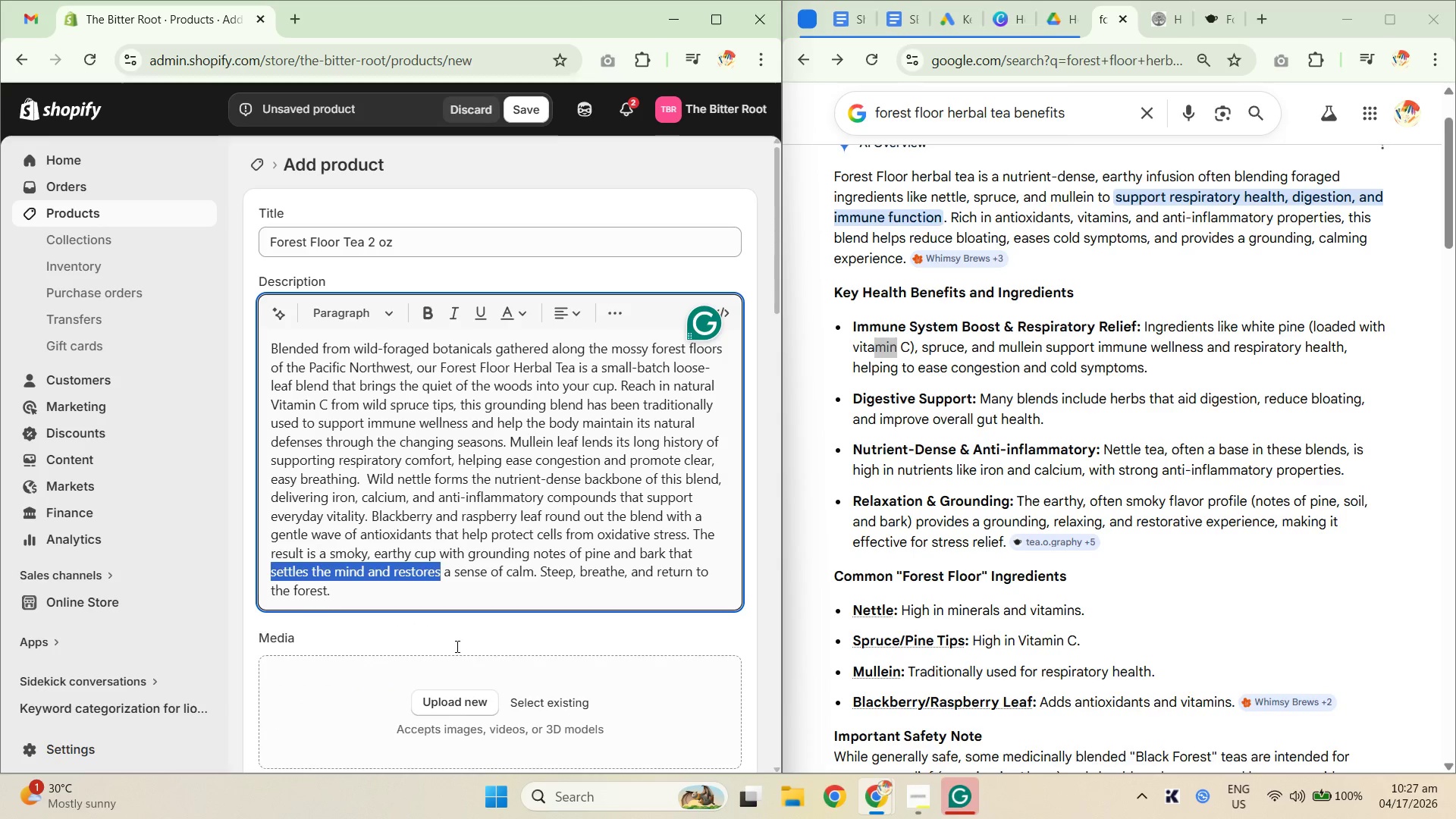 
key(Unknown)
 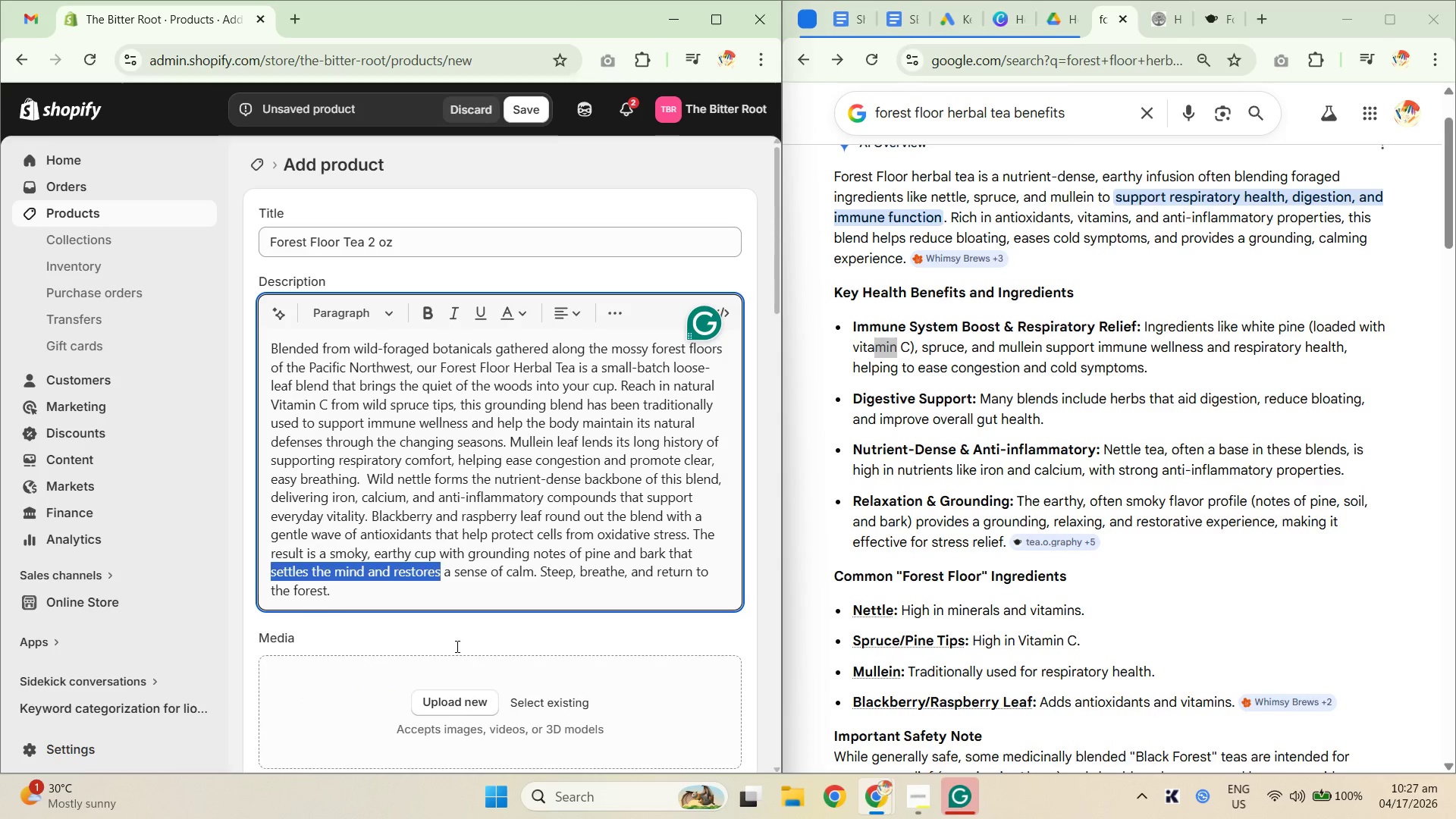 
key(Unknown)
 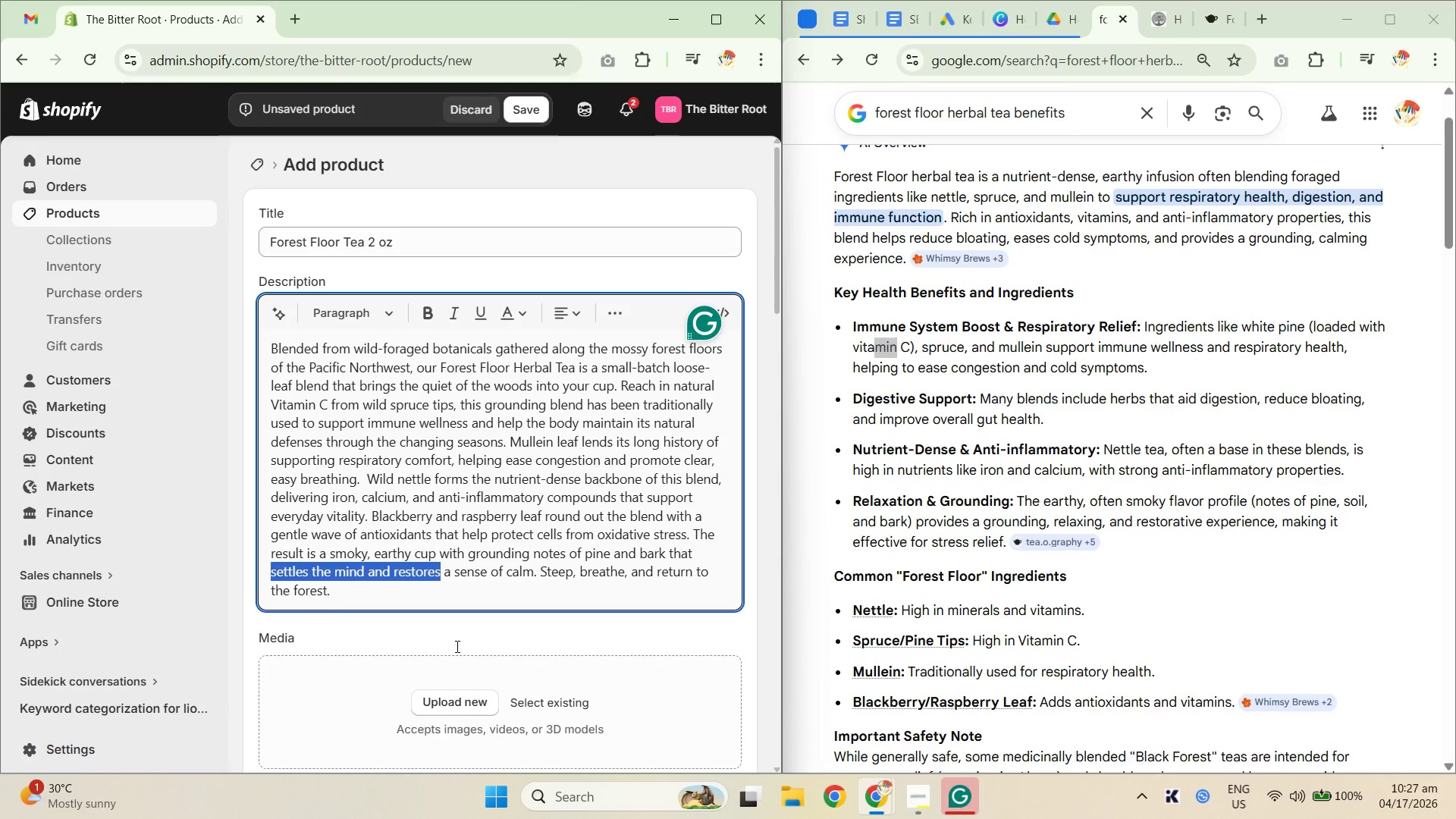 
key(Unknown)
 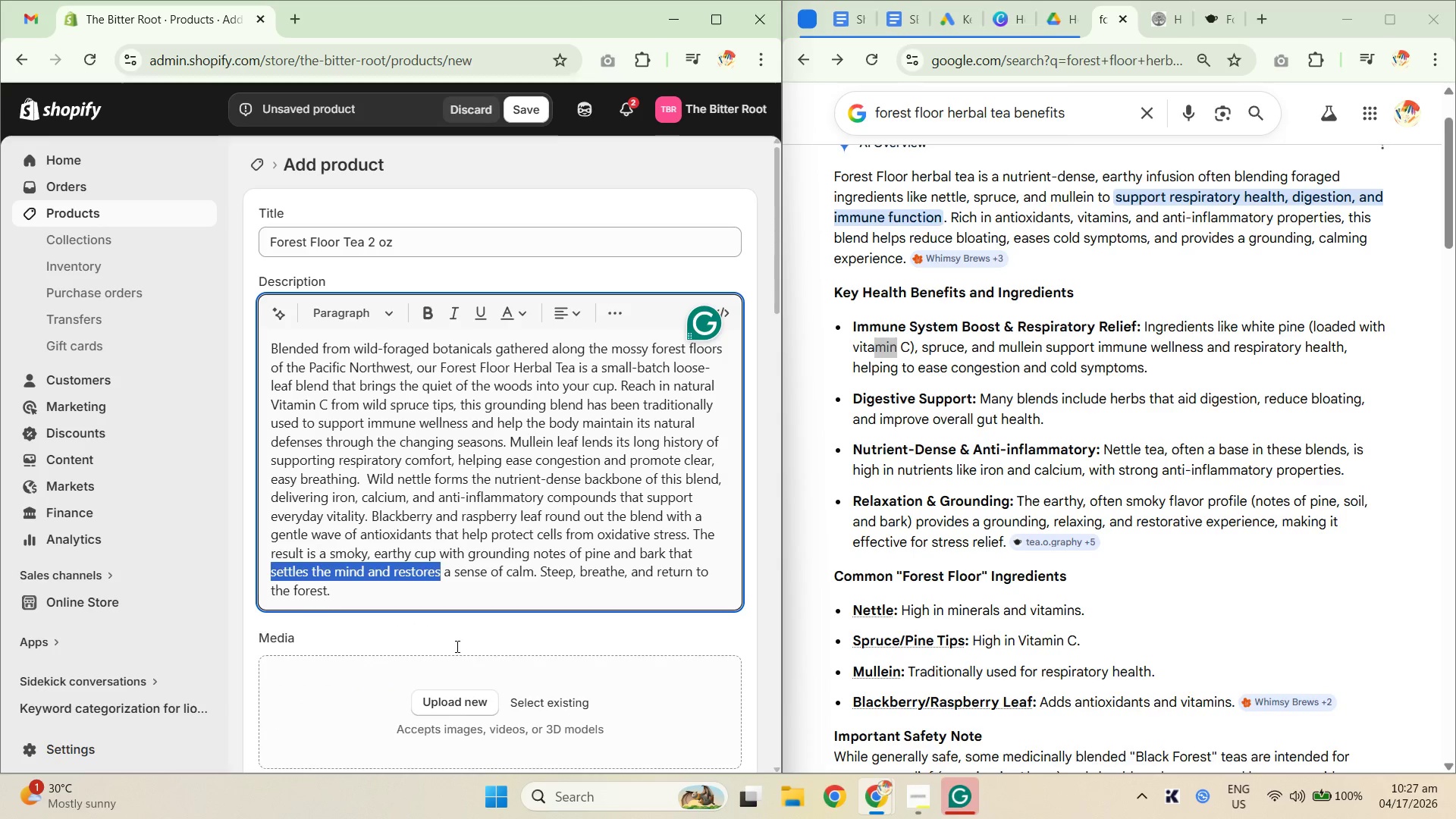 
key(Unknown)
 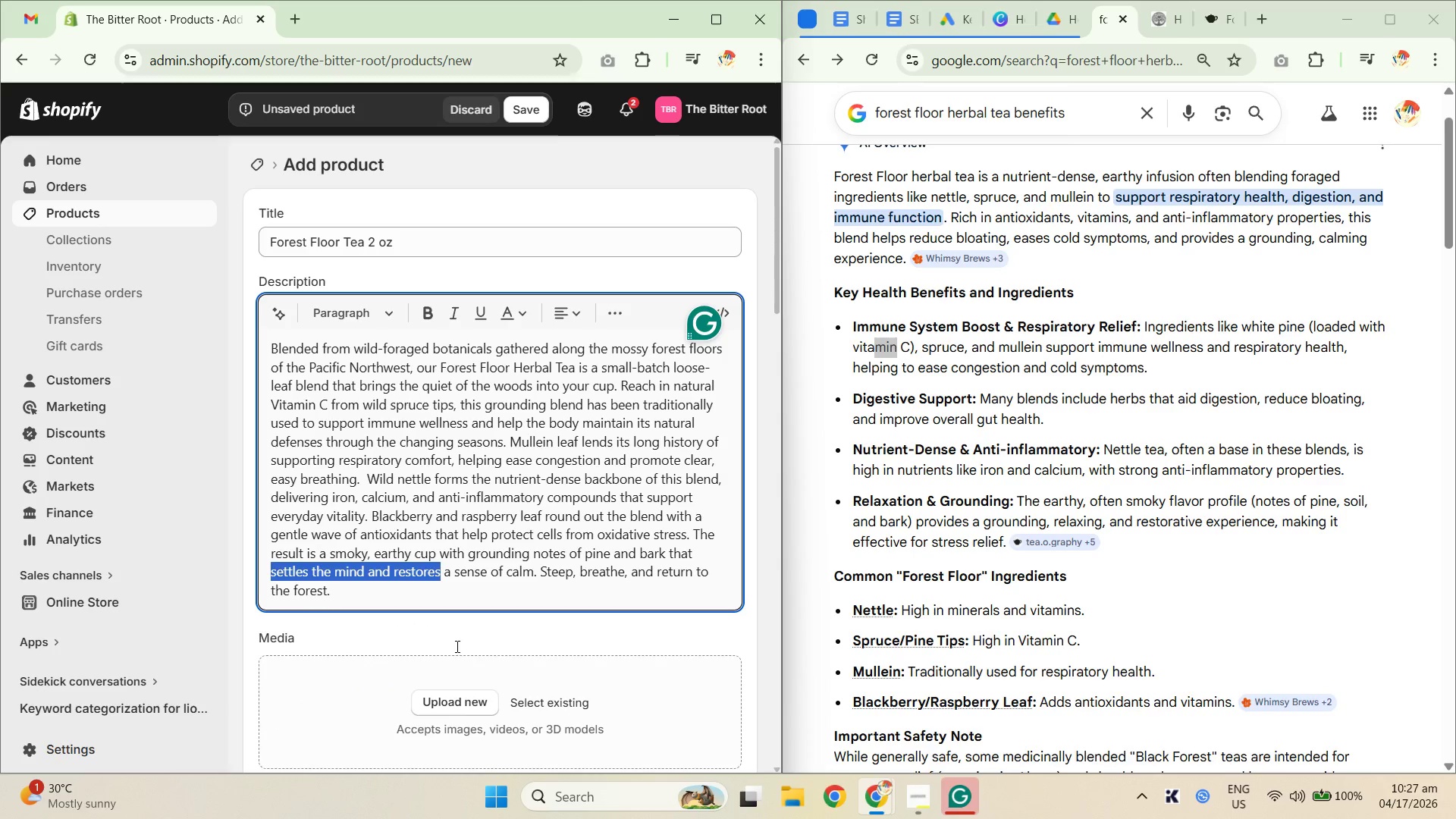 
key(Unknown)
 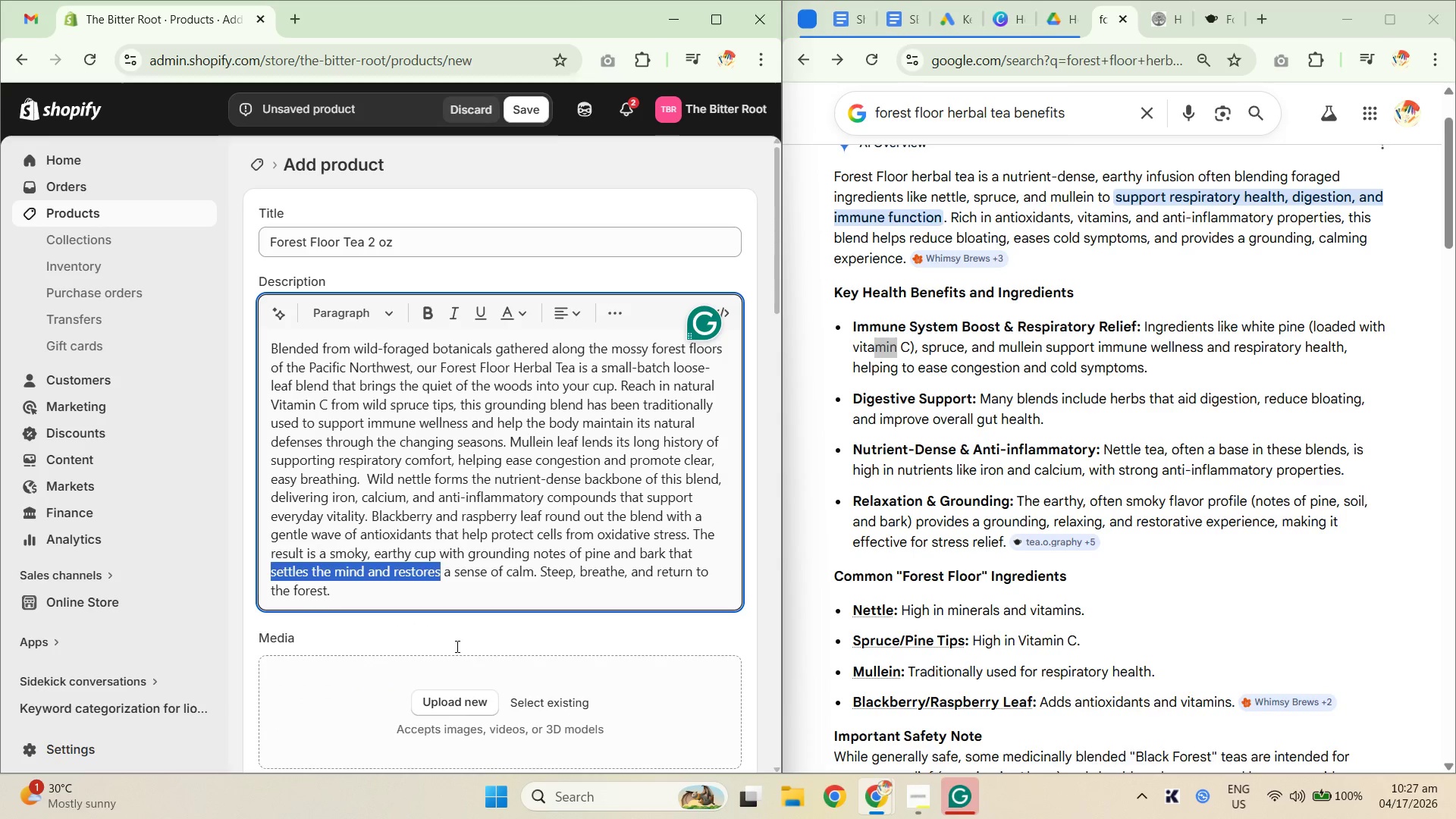 
key(Unknown)
 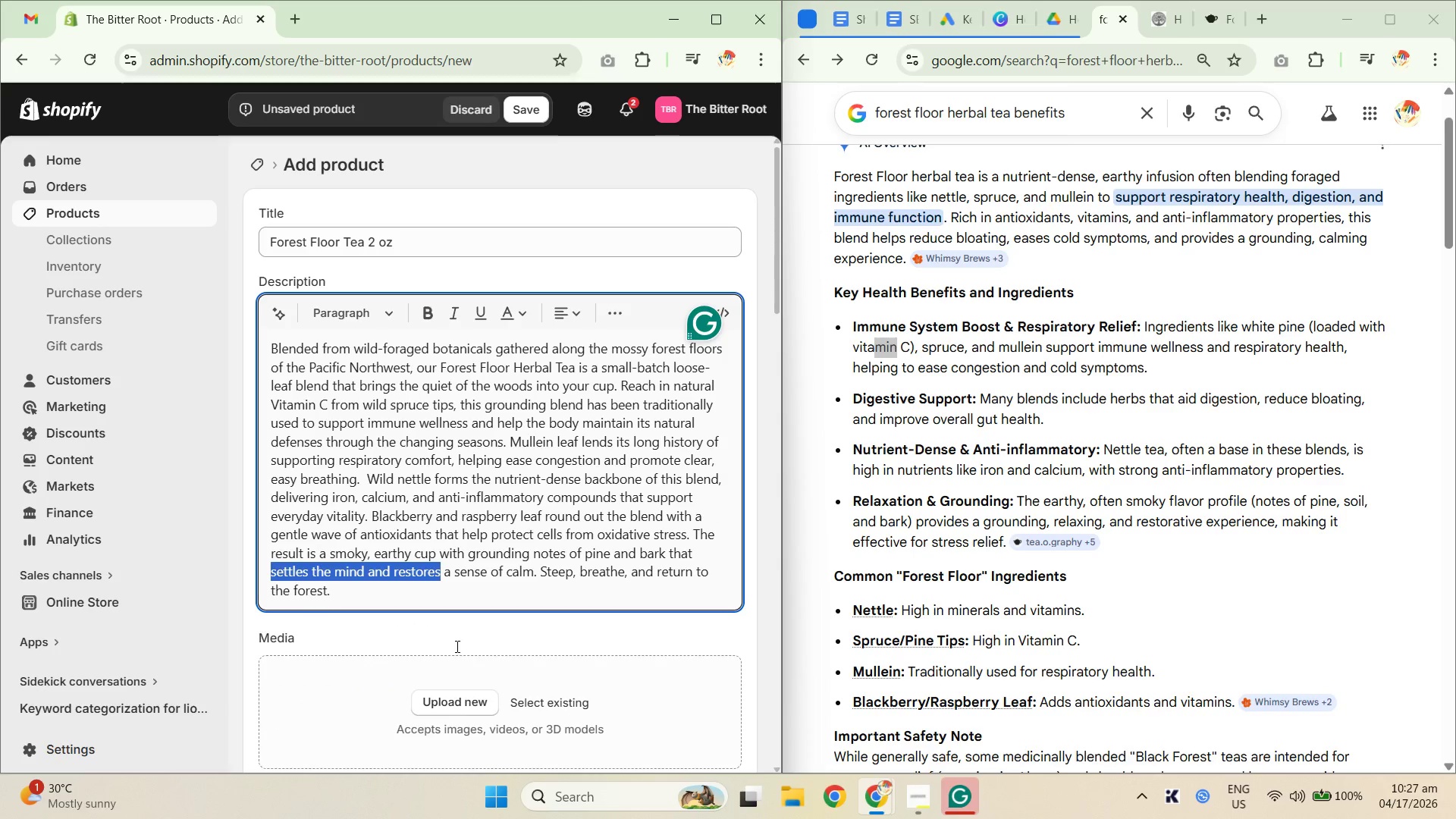 
key(Unknown)
 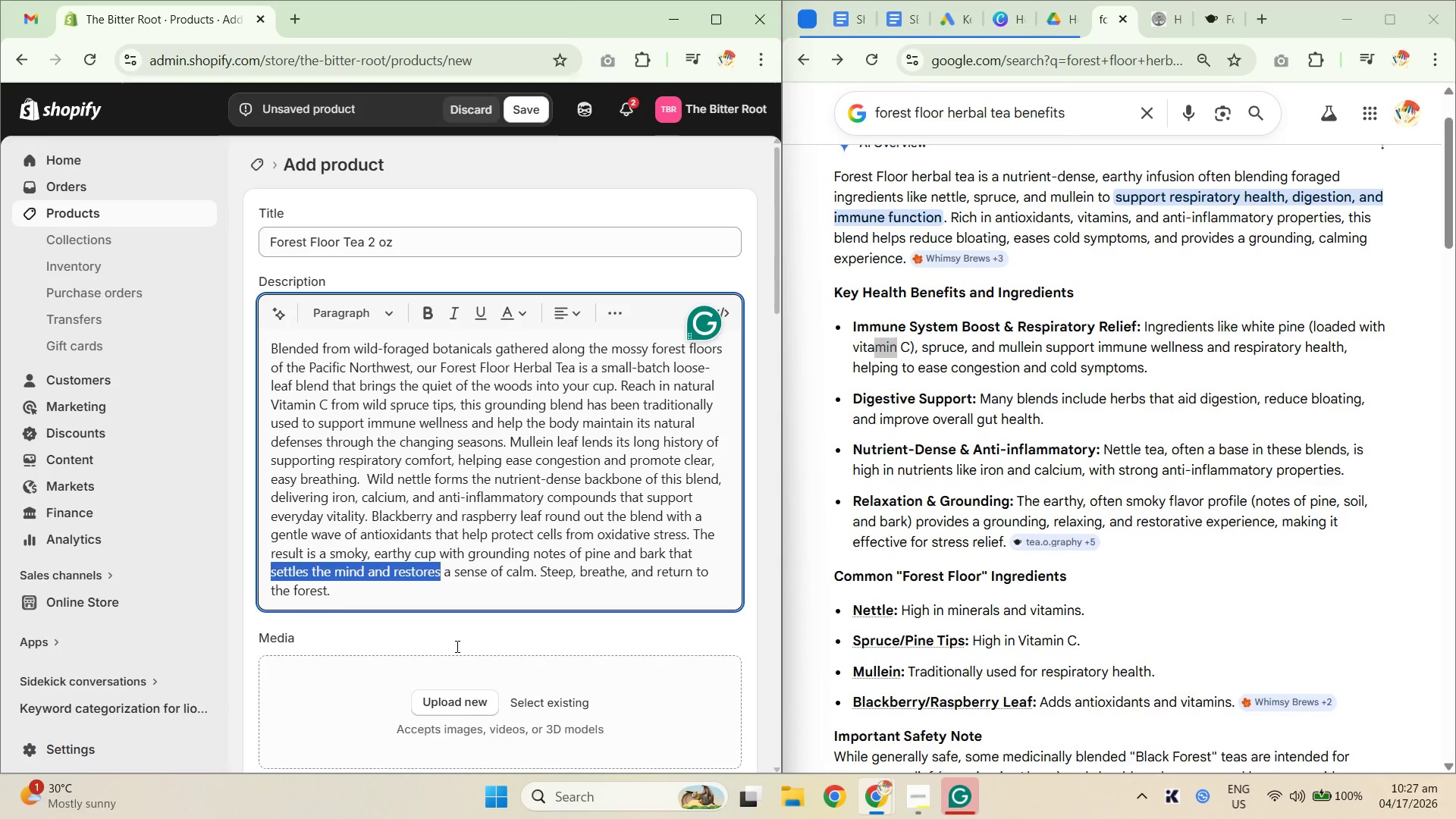 
key(Unknown)
 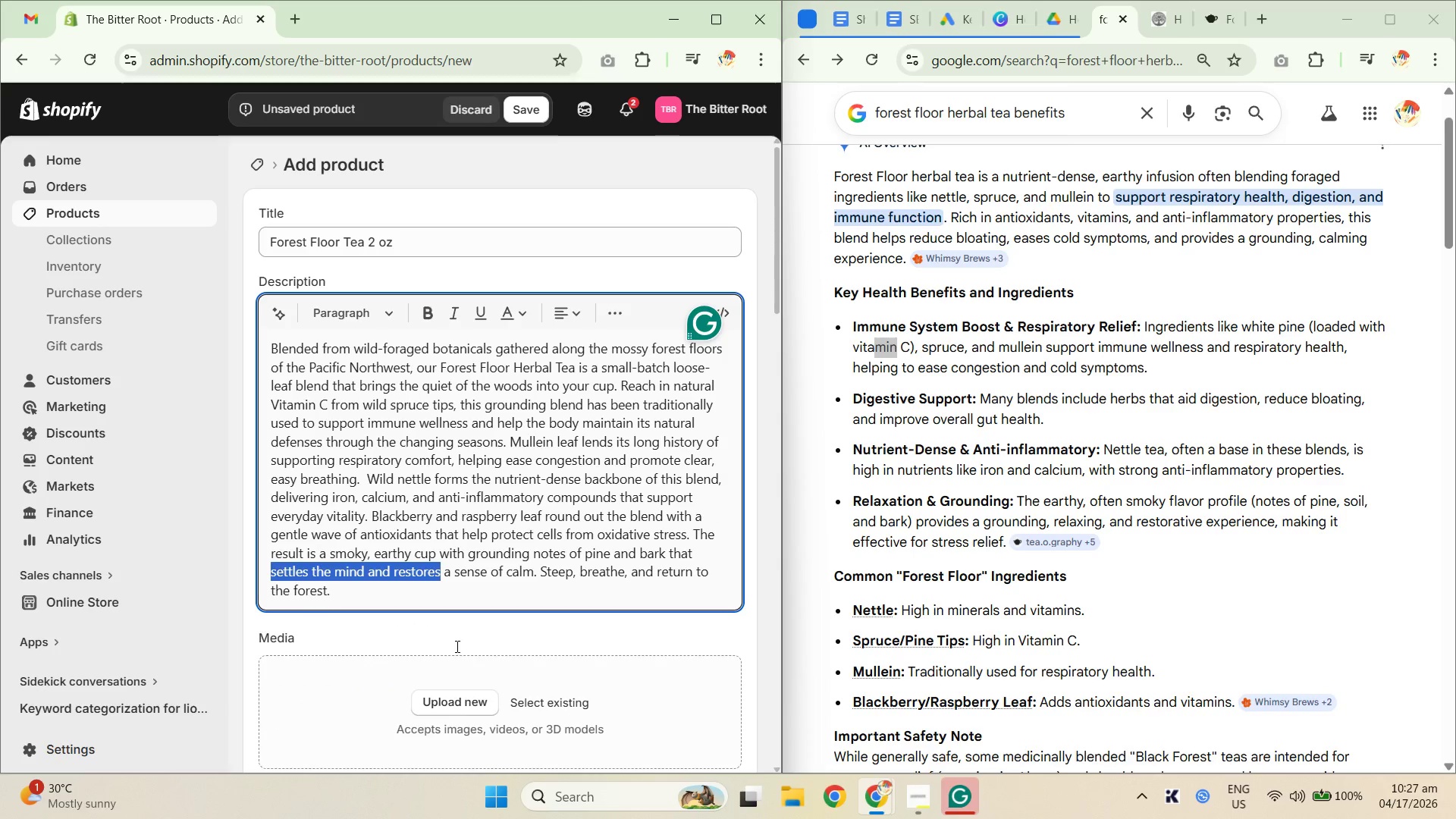 
key(Unknown)
 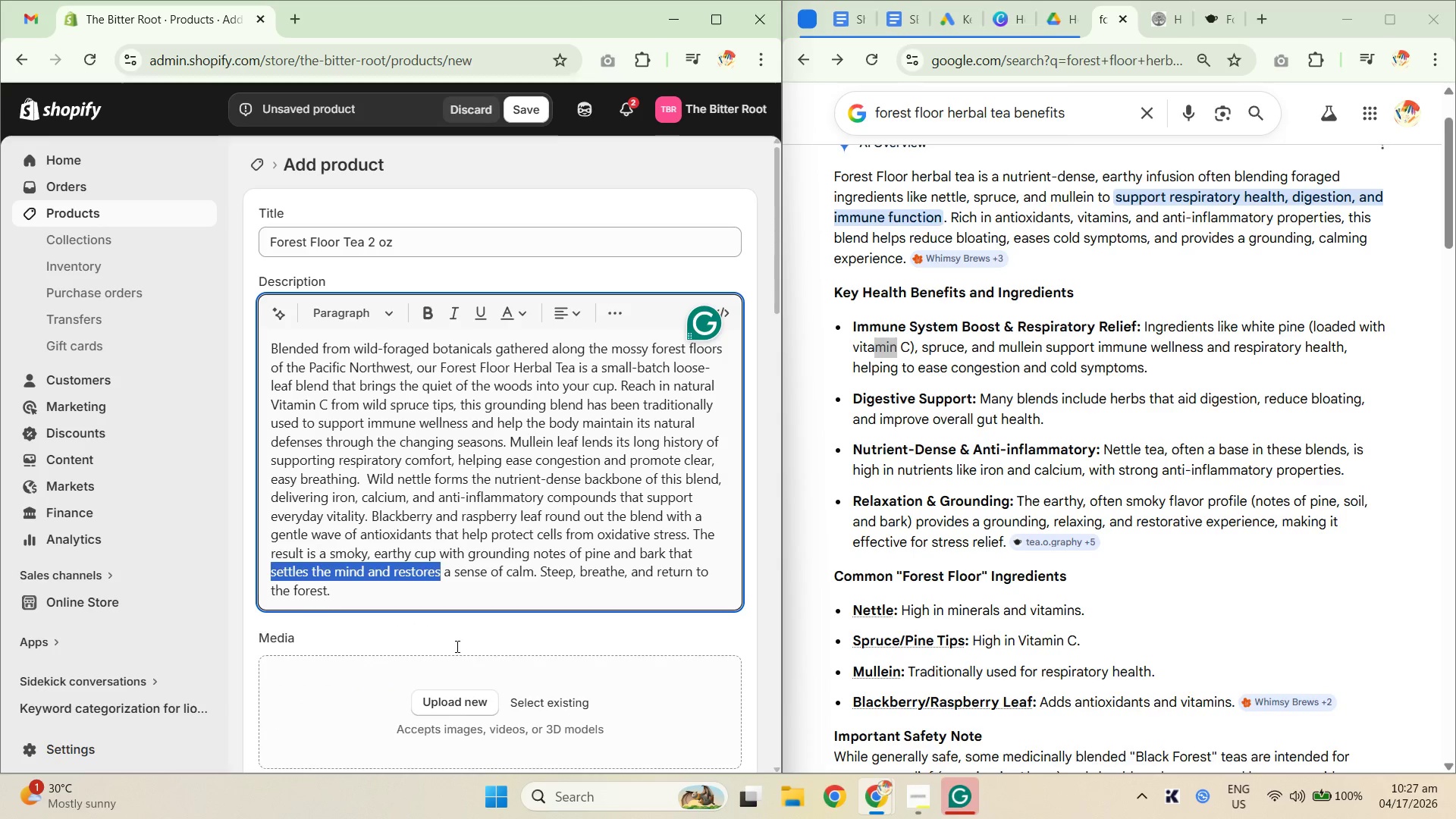 
key(Unknown)
 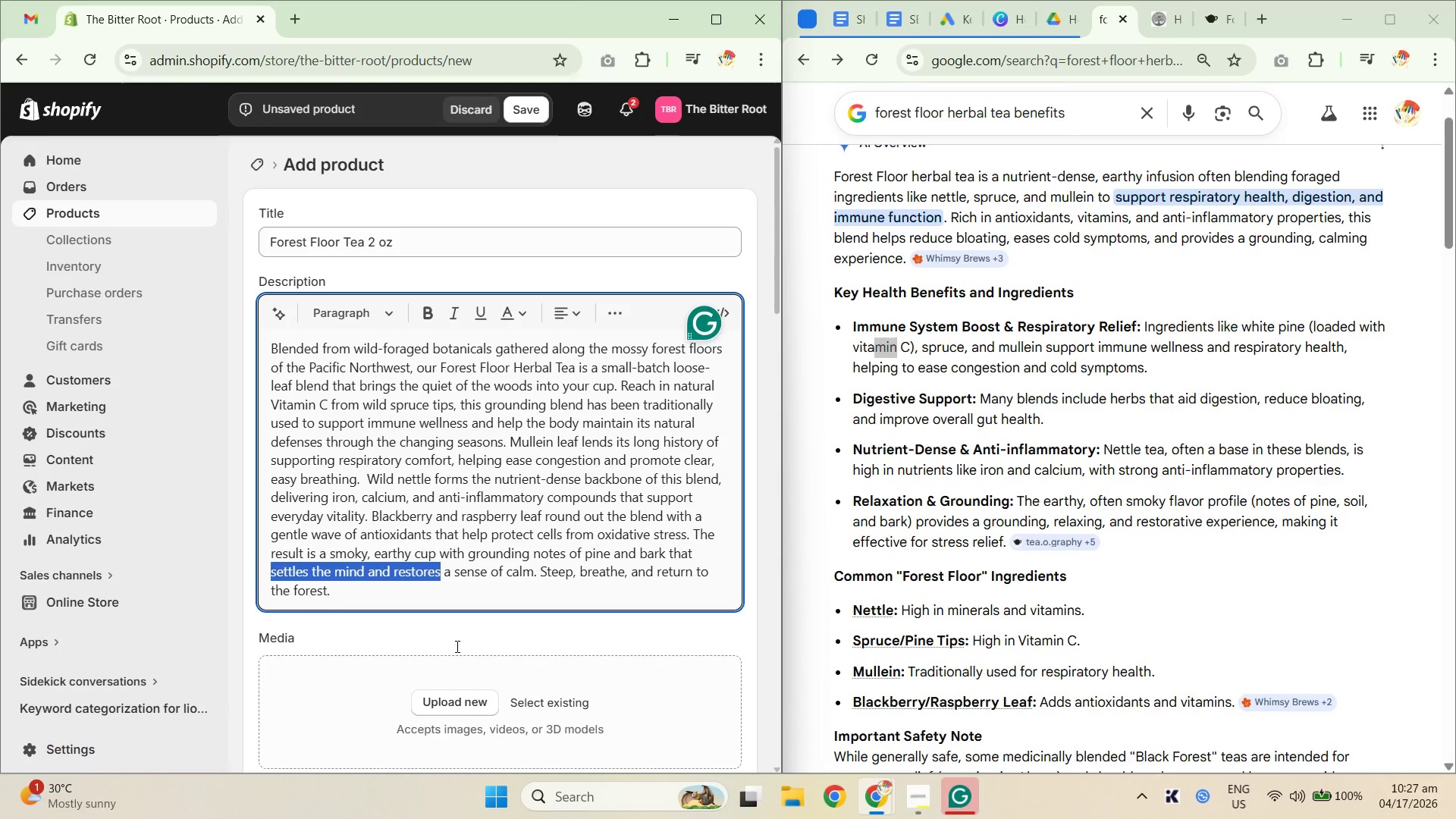 
key(Unknown)
 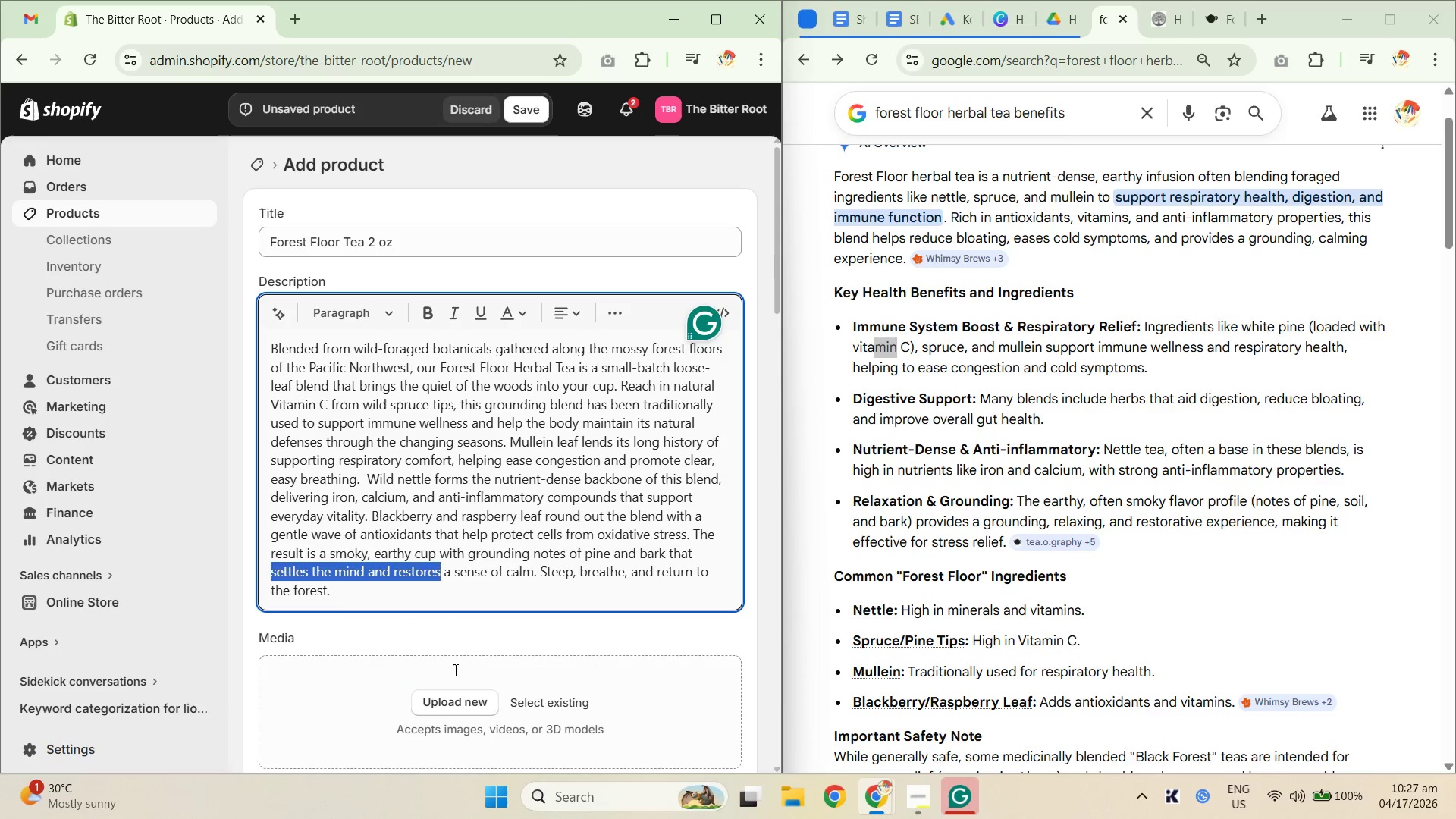 
key(Unknown)
 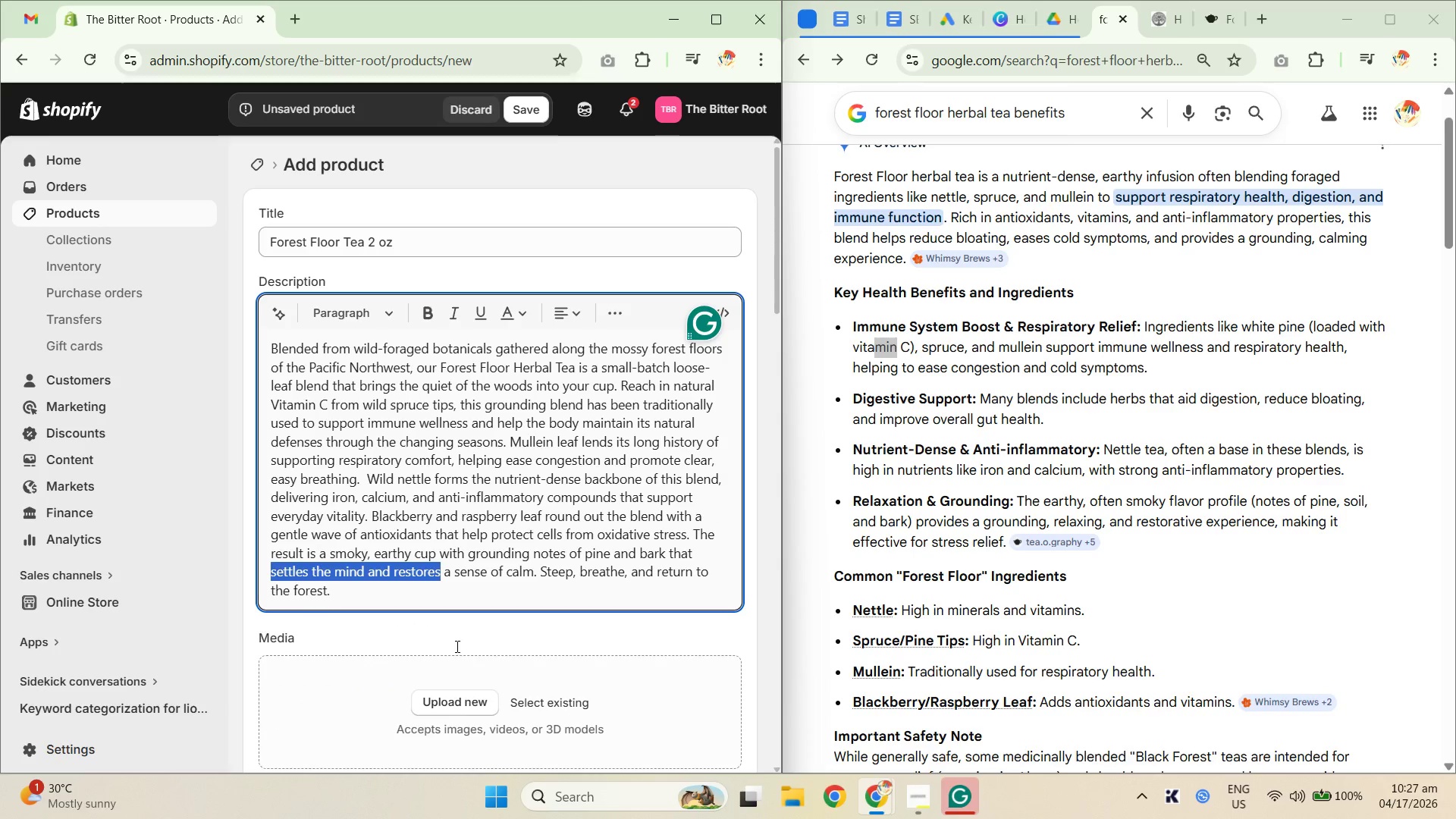 
key(Unknown)
 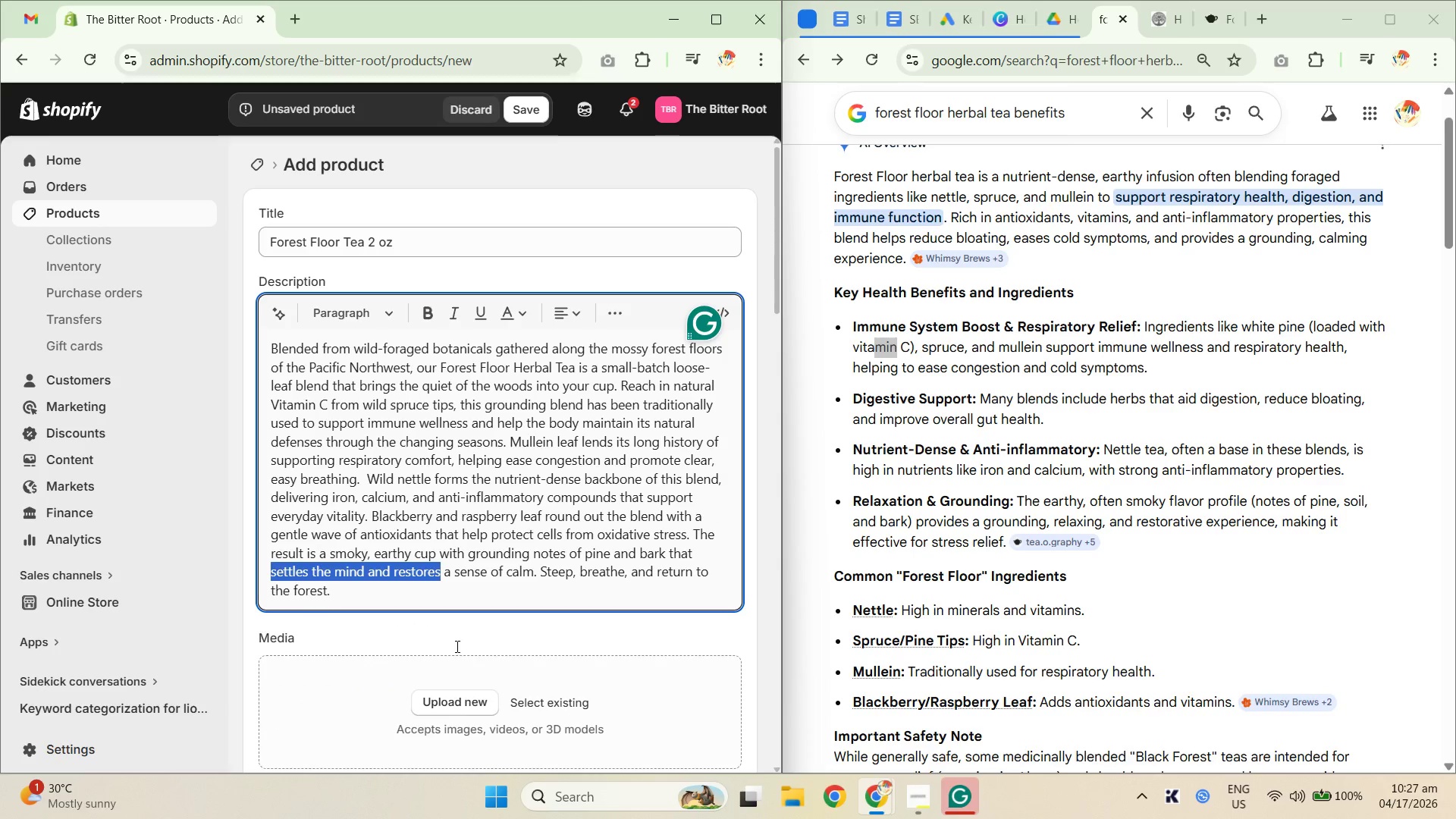 
key(Unknown)
 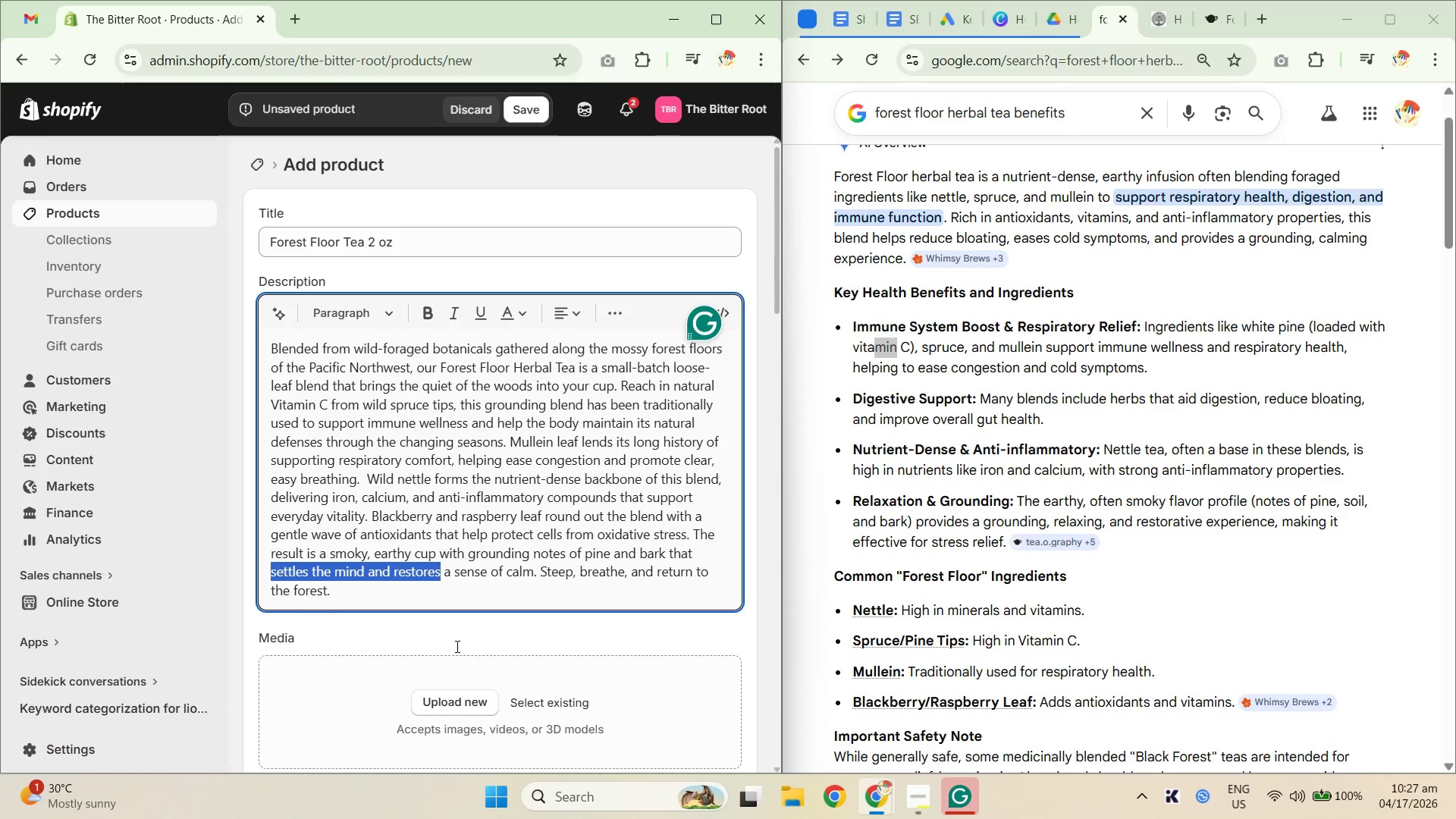 
key(Unknown)
 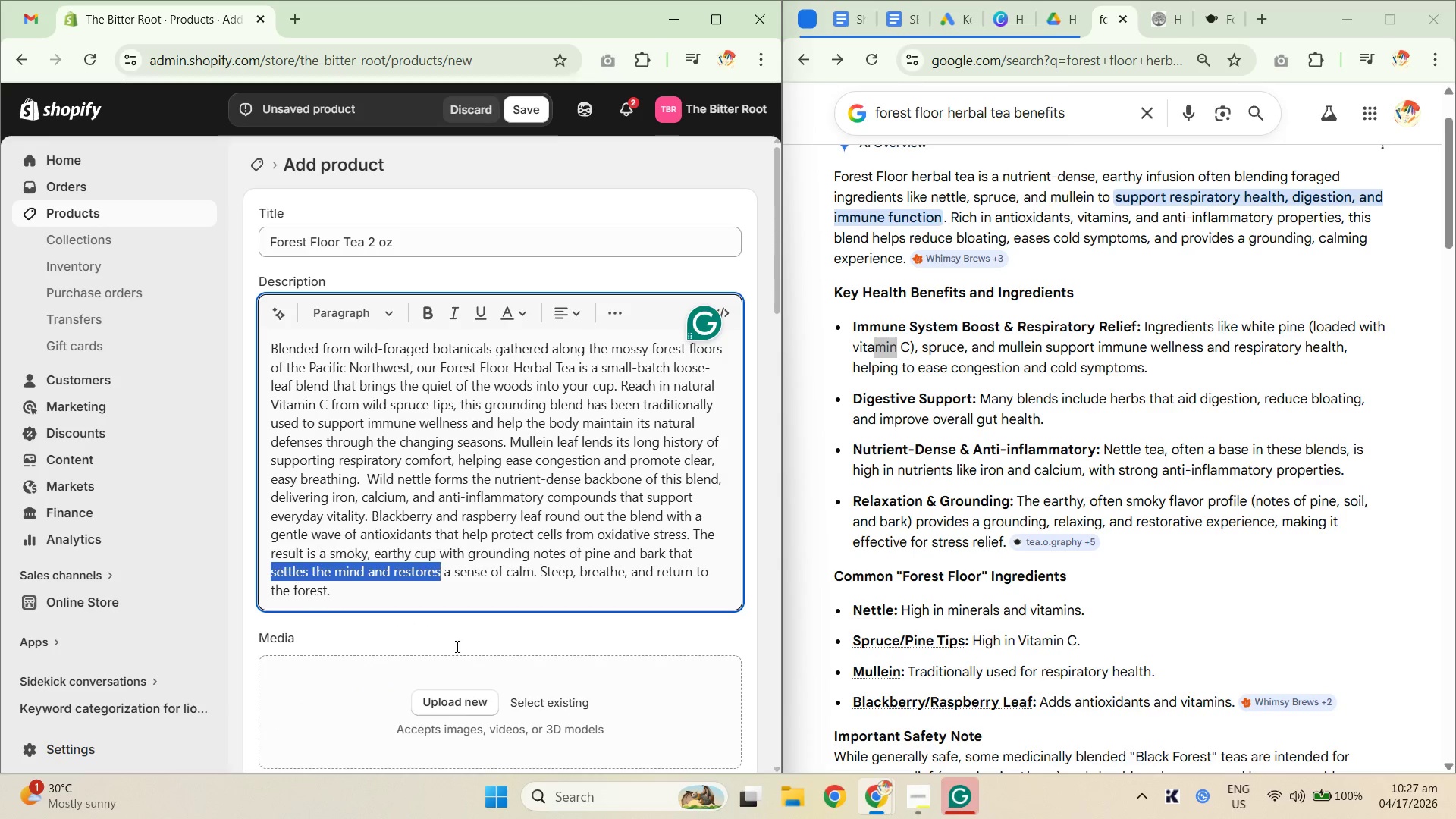 
key(Unknown)
 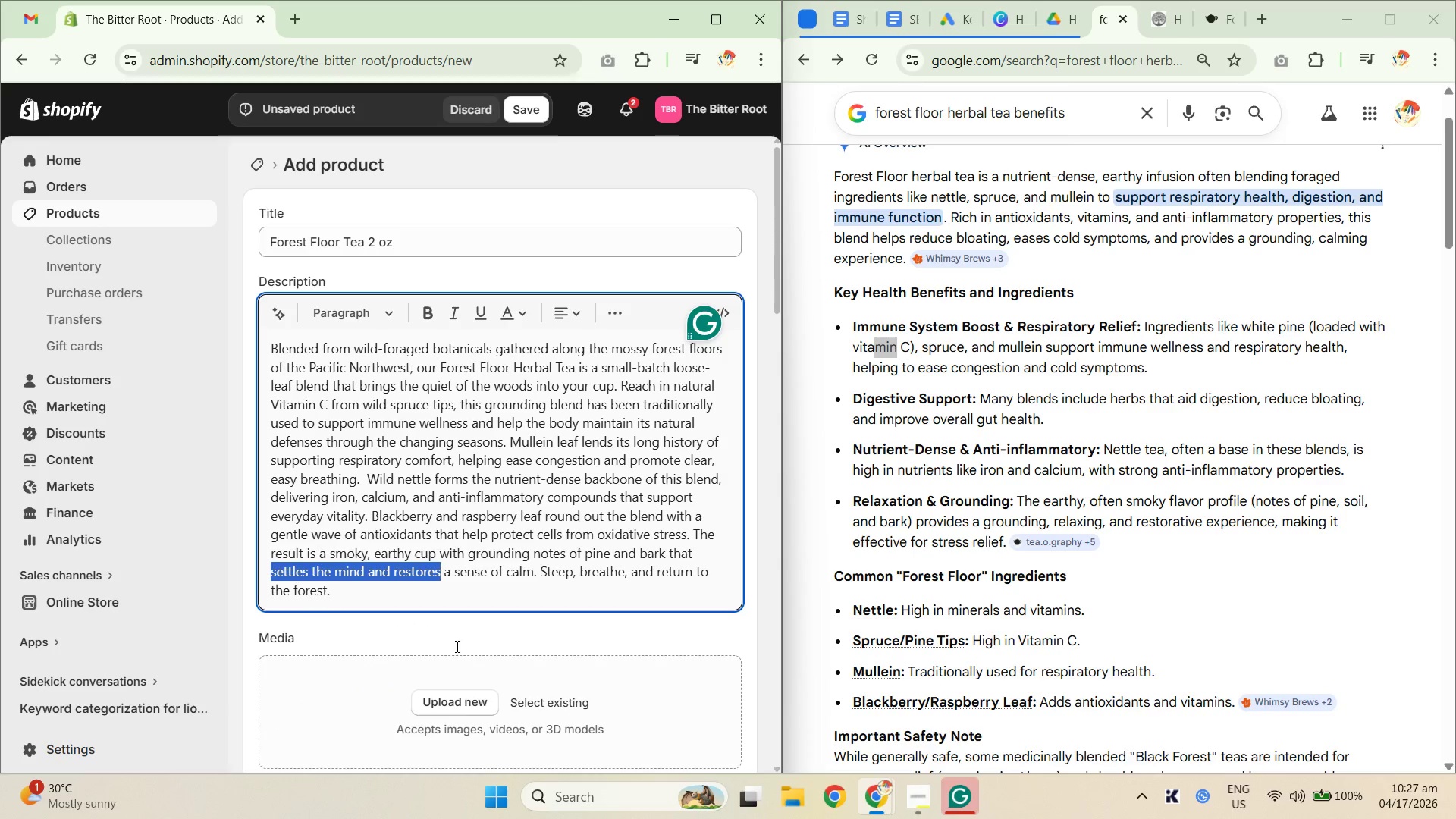 
key(Unknown)
 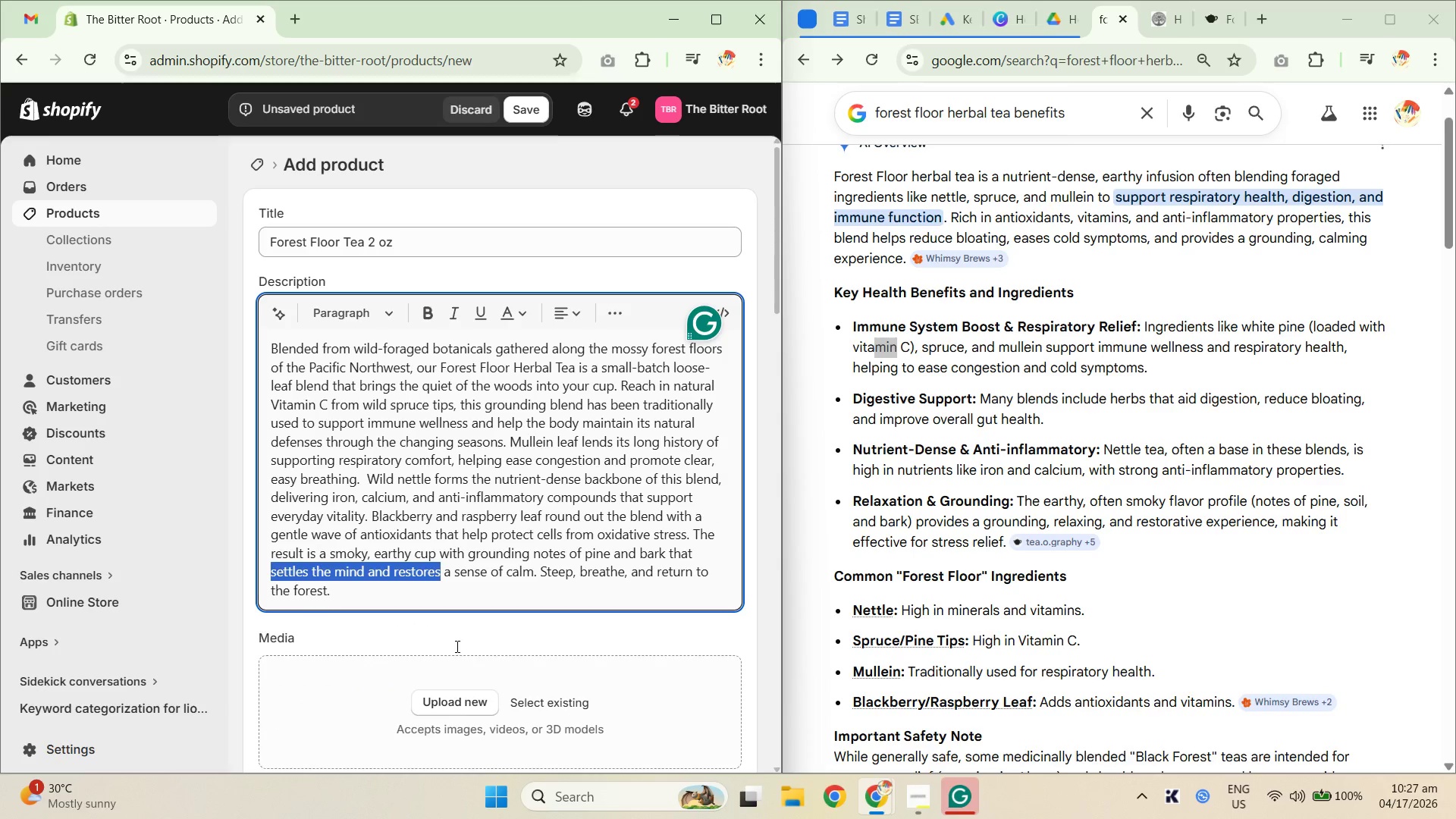 
key(Unknown)
 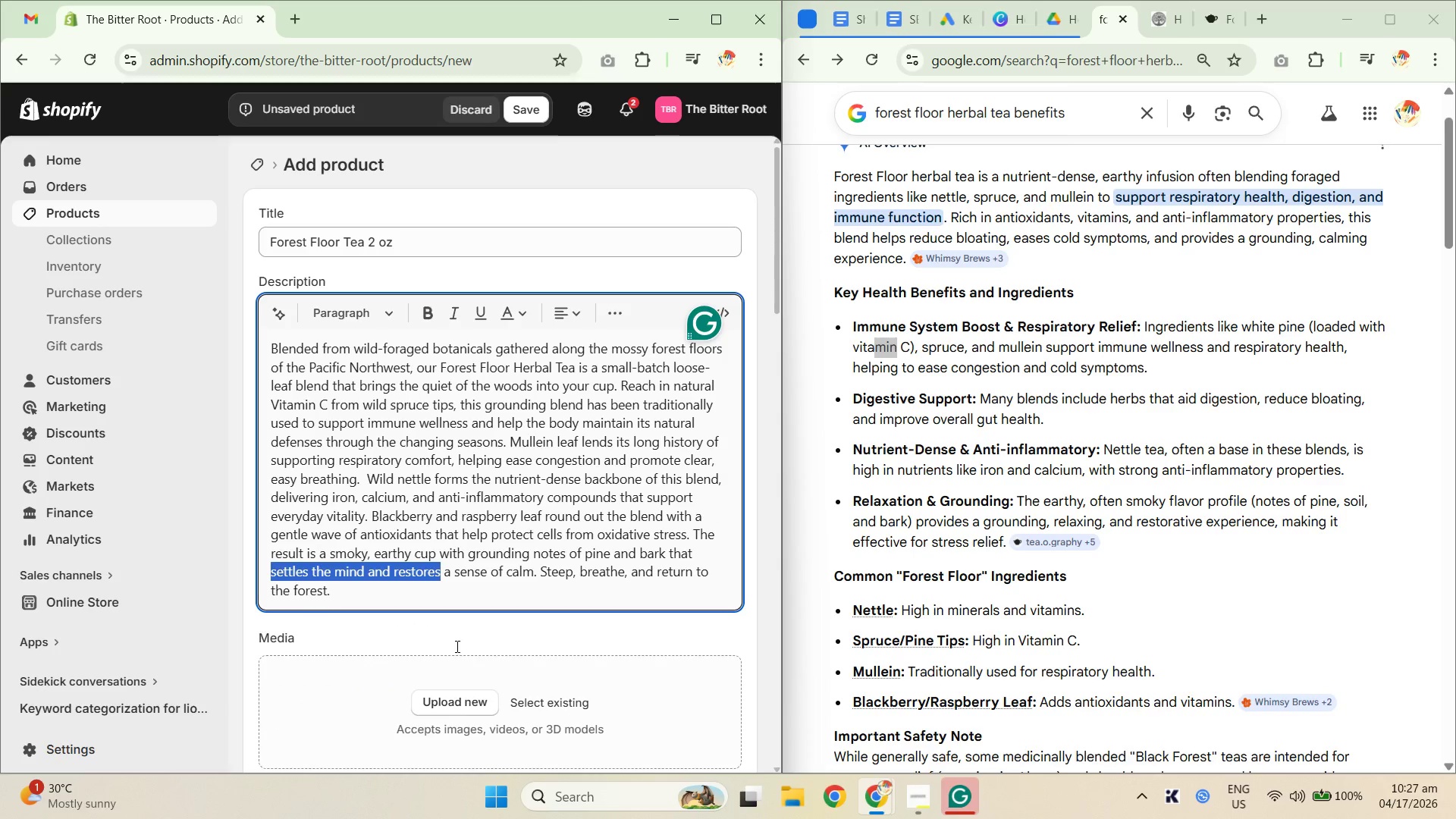 
key(Unknown)
 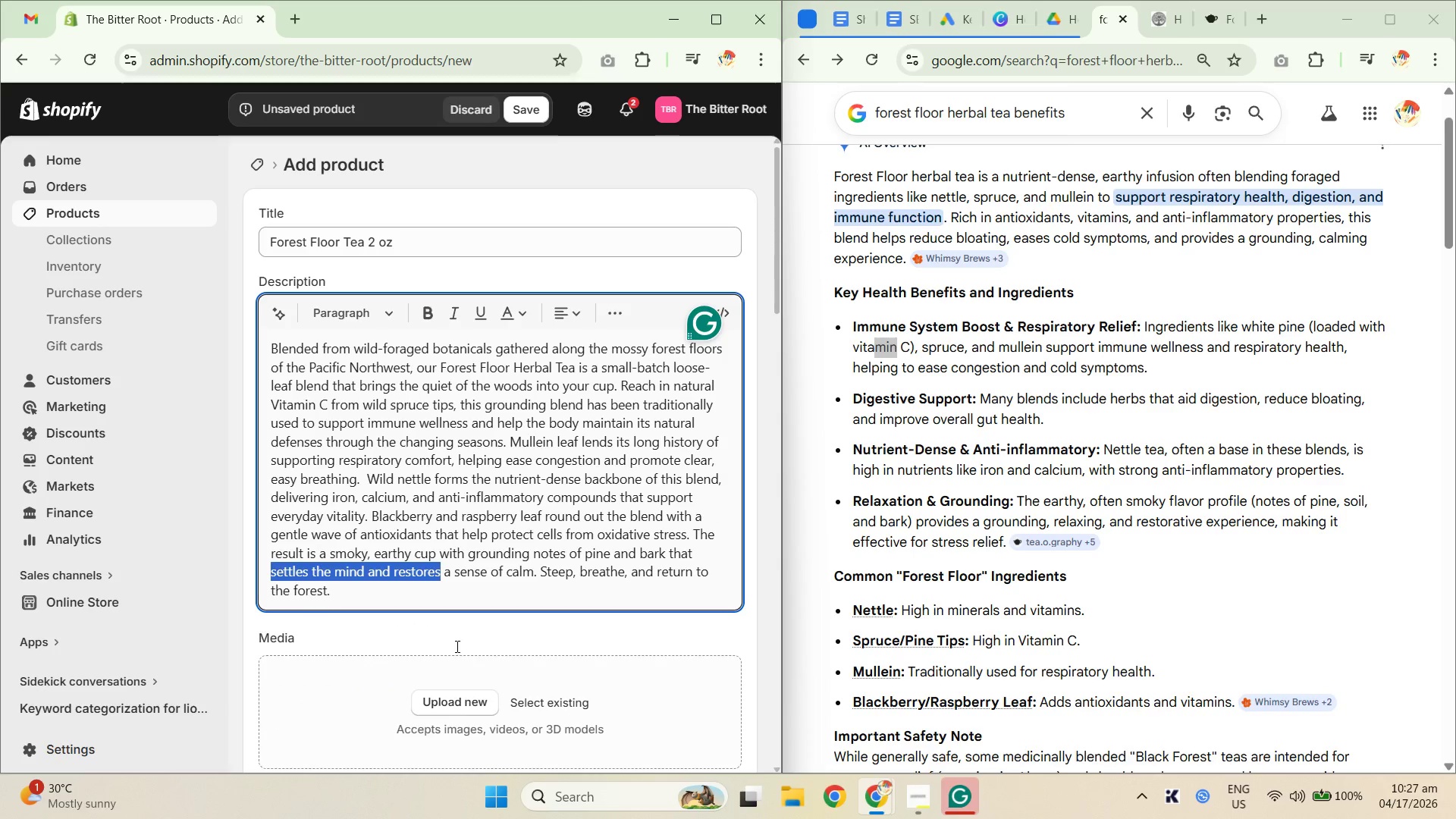 
key(Unknown)
 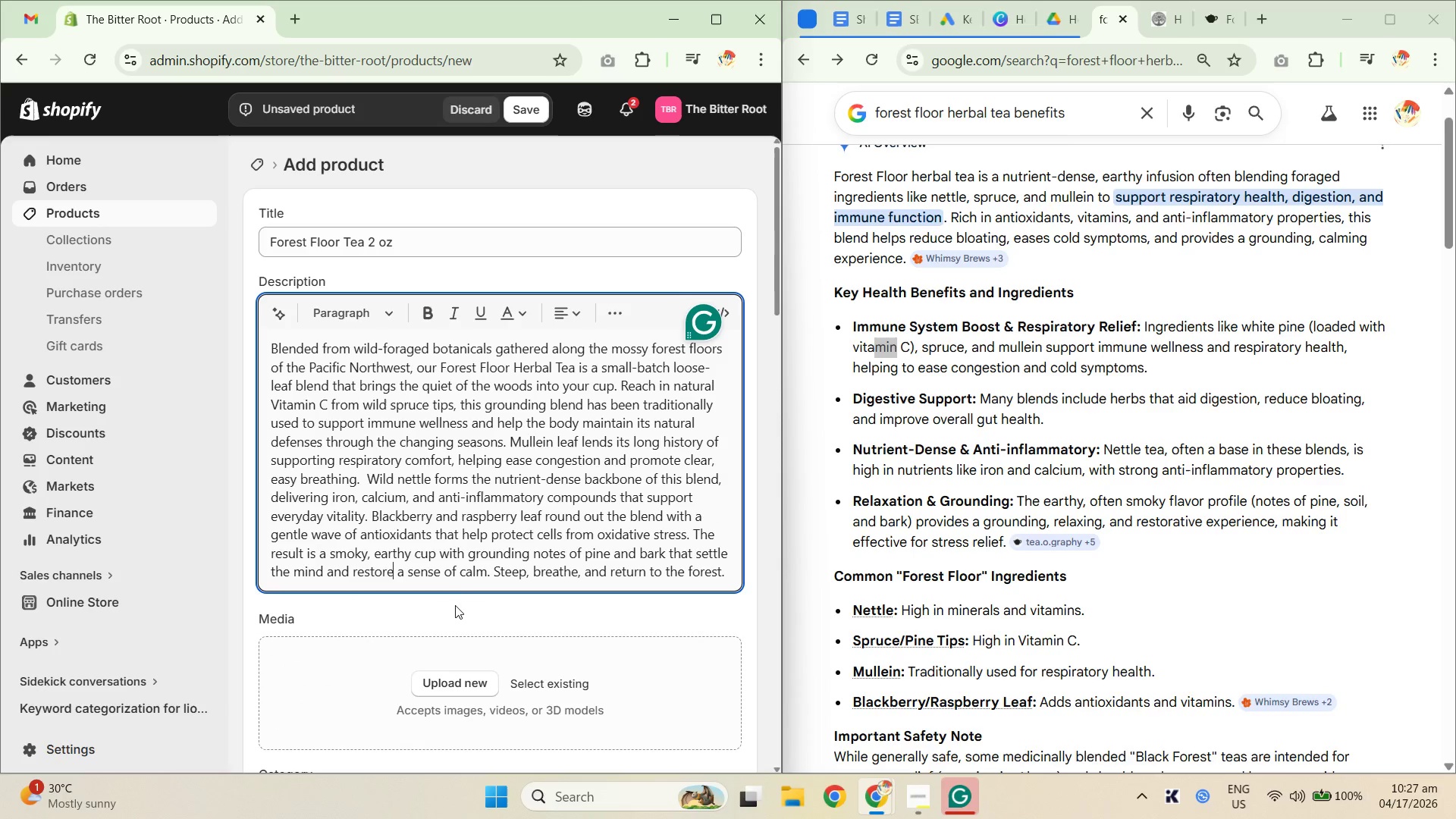 
key(Unknown)
 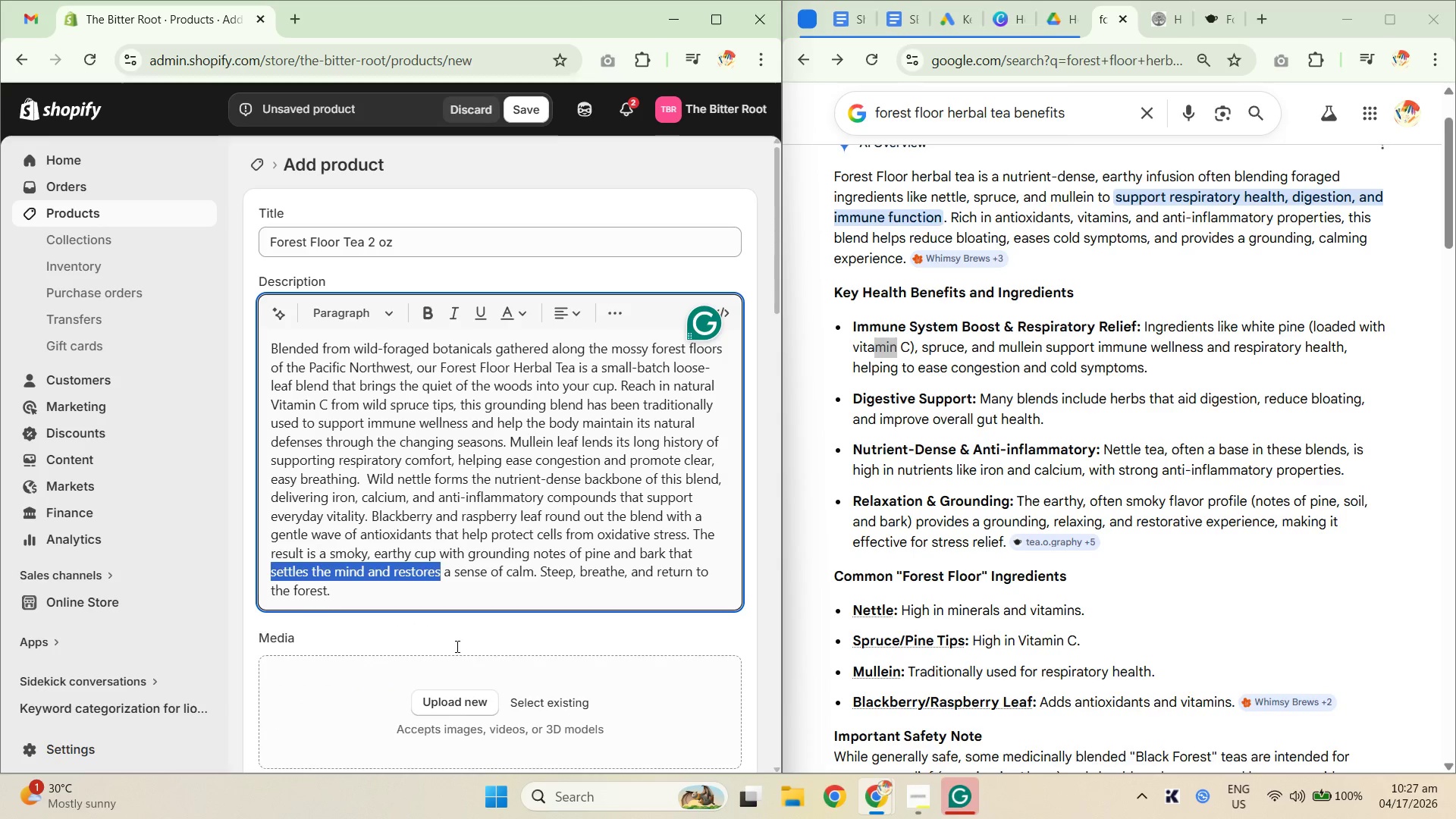 
key(Unknown)
 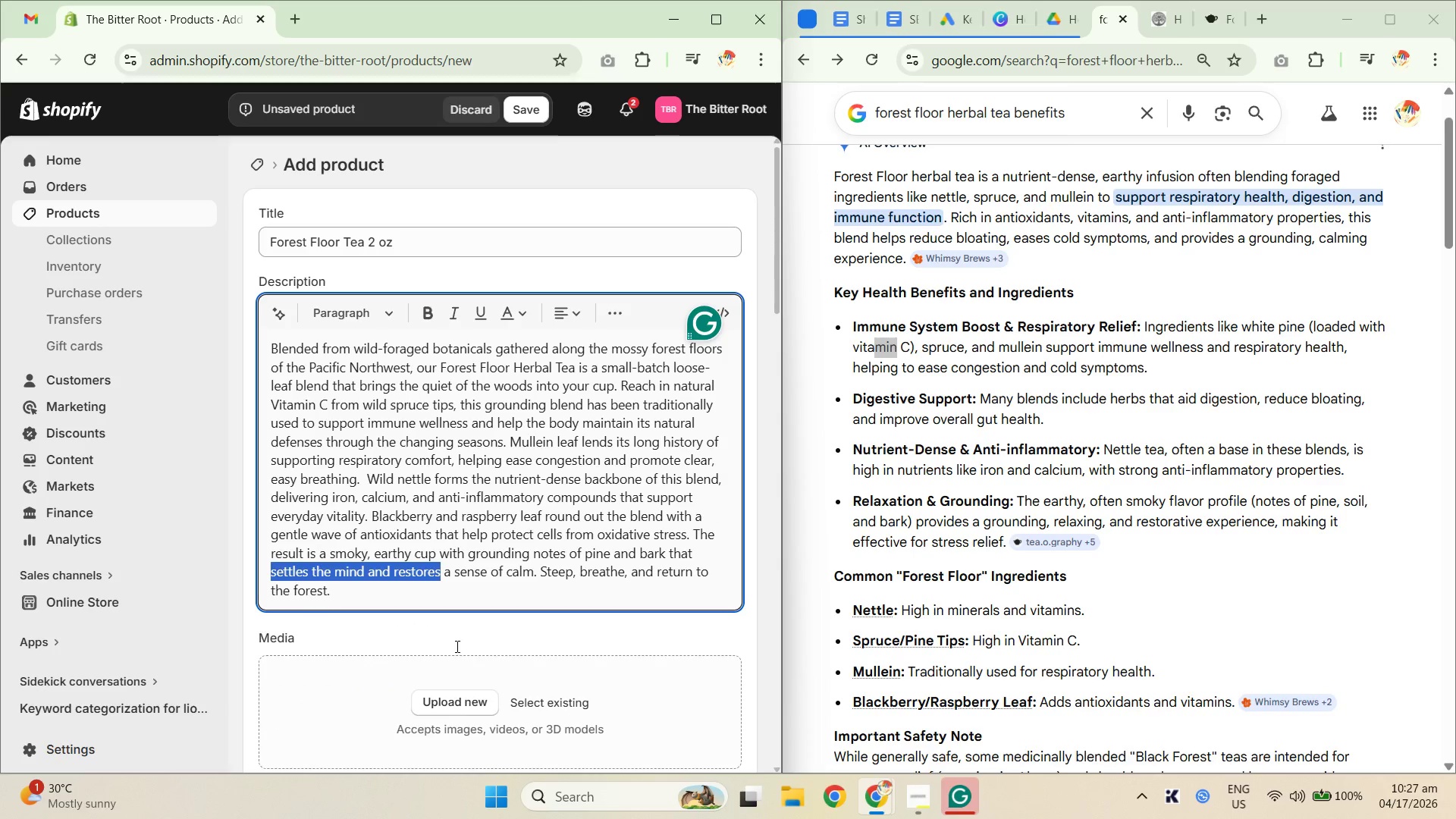 
left_click([467, 571])
 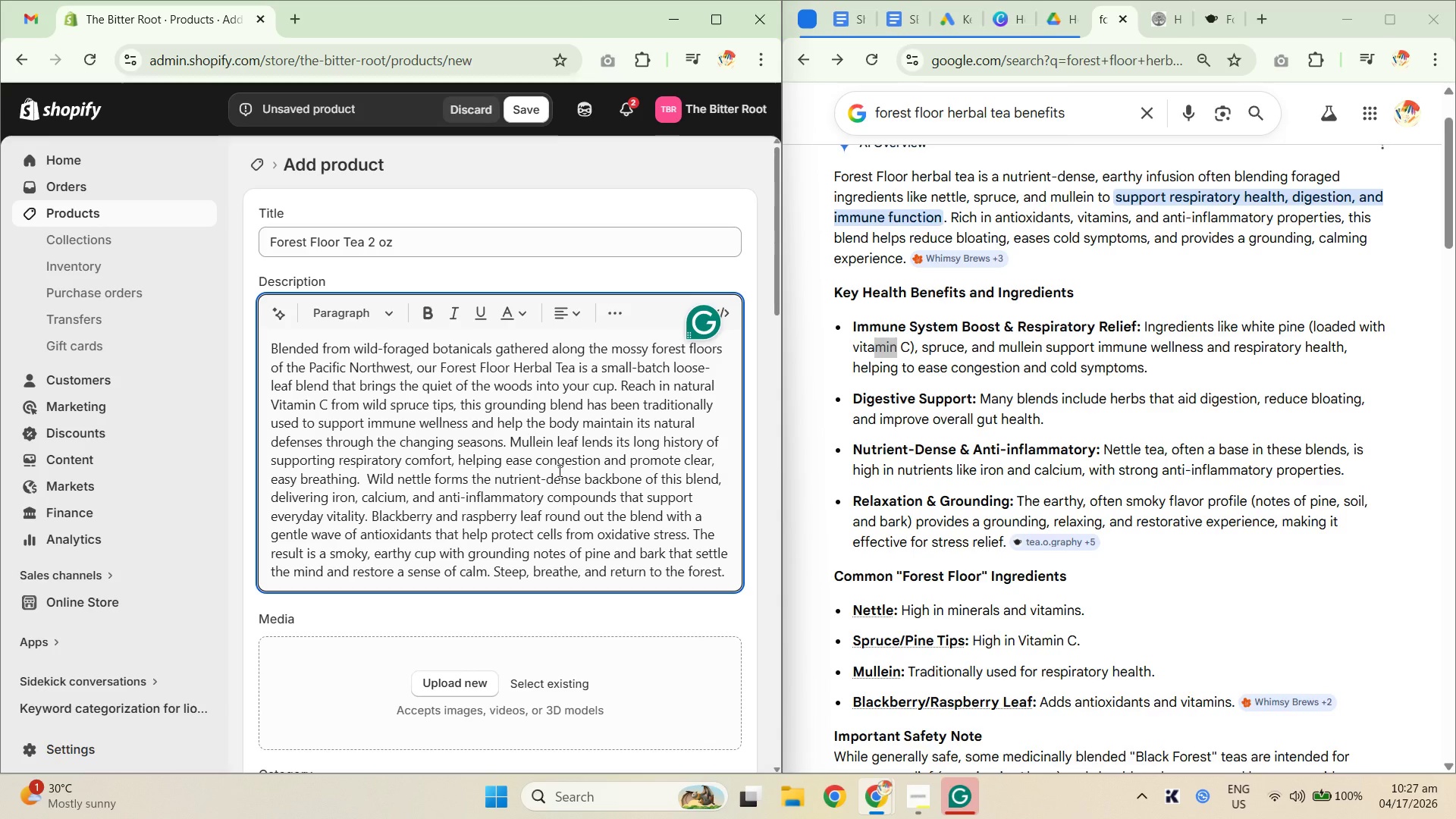 
wait(6.55)
 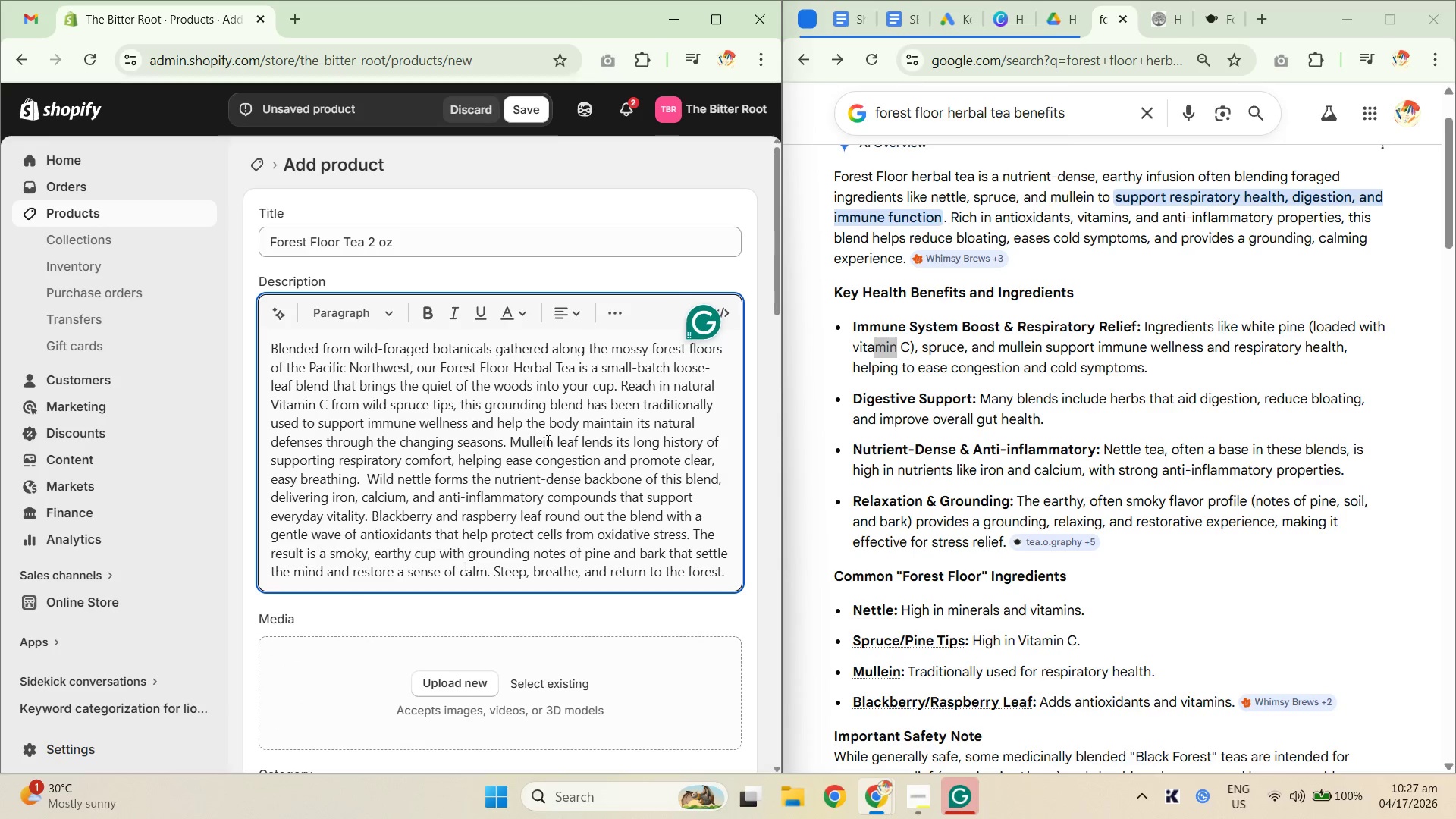 
scroll: coordinate [535, 460], scroll_direction: down, amount: 3.0
 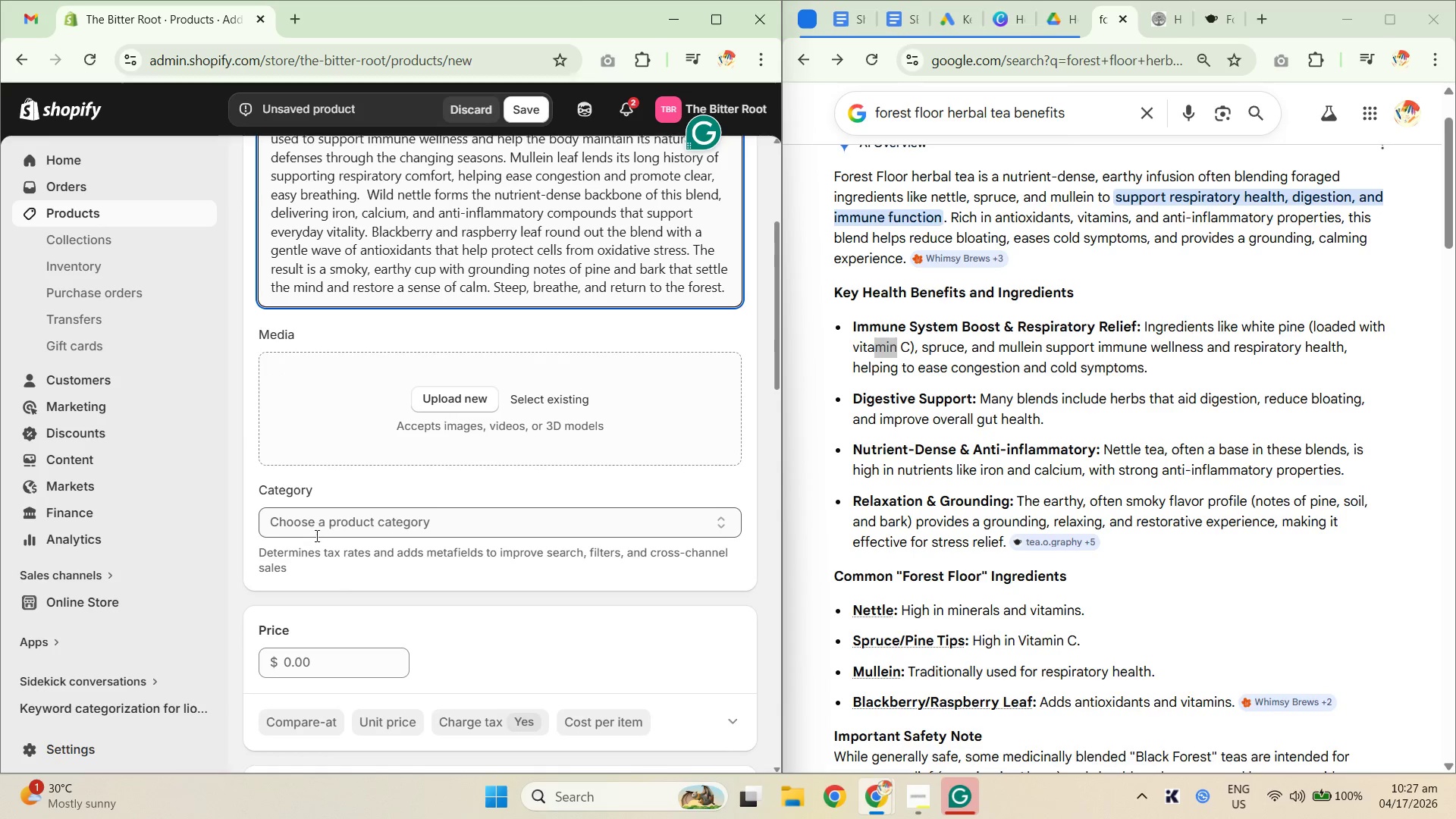 
scroll: coordinate [520, 453], scroll_direction: up, amount: 4.0
 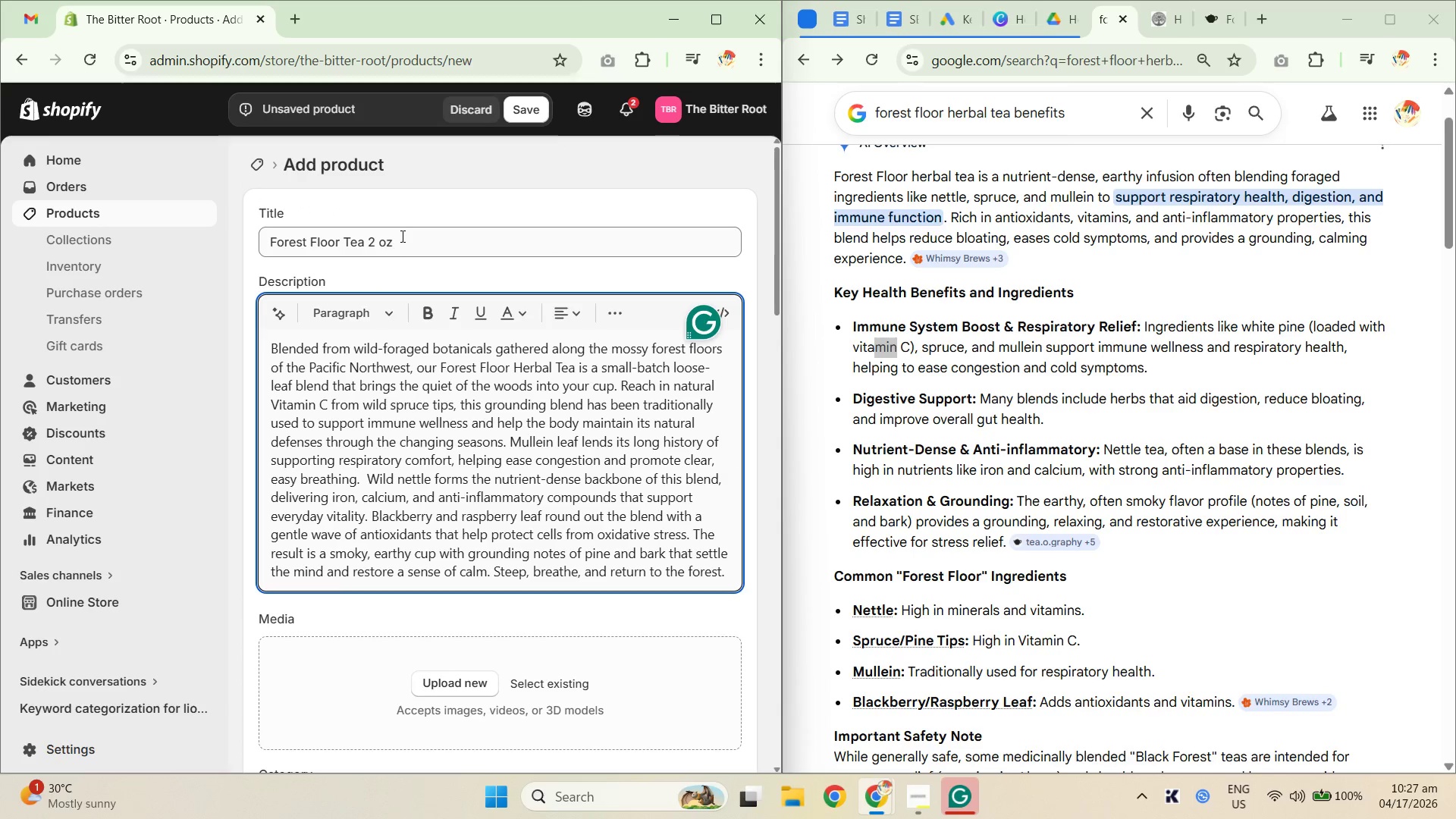 
double_click([428, 236])
 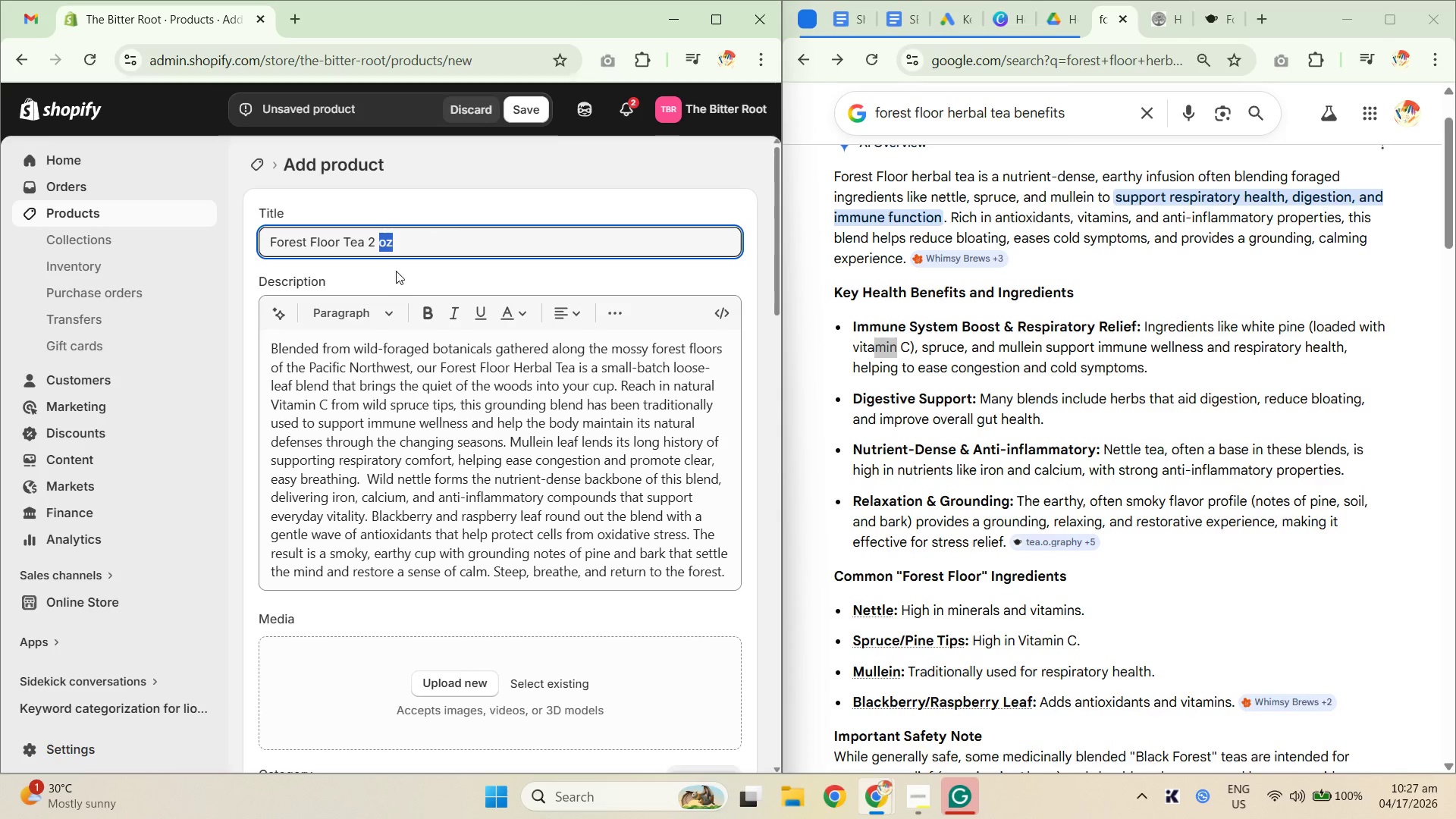 
double_click([347, 241])
 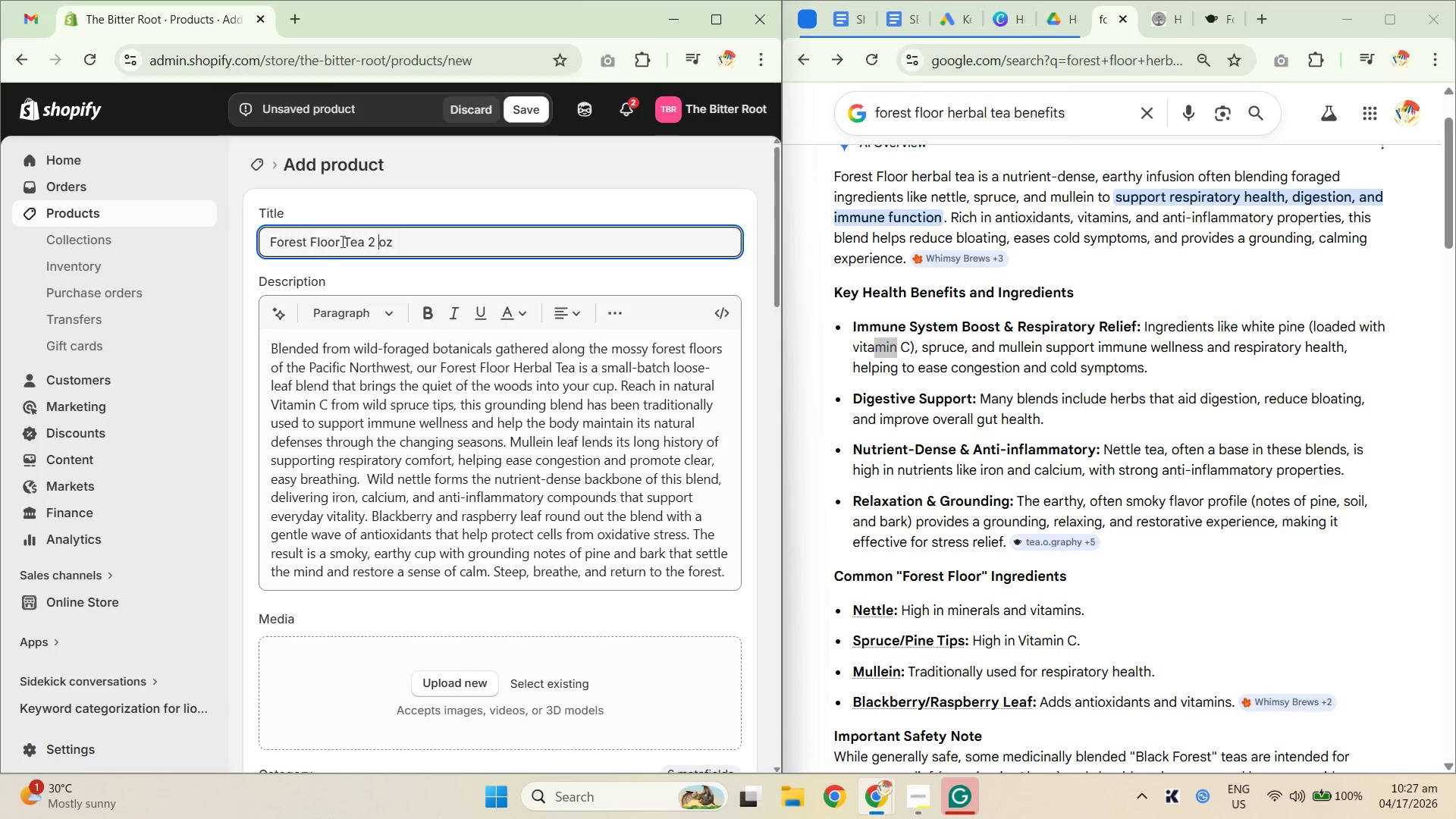 
left_click([340, 241])
 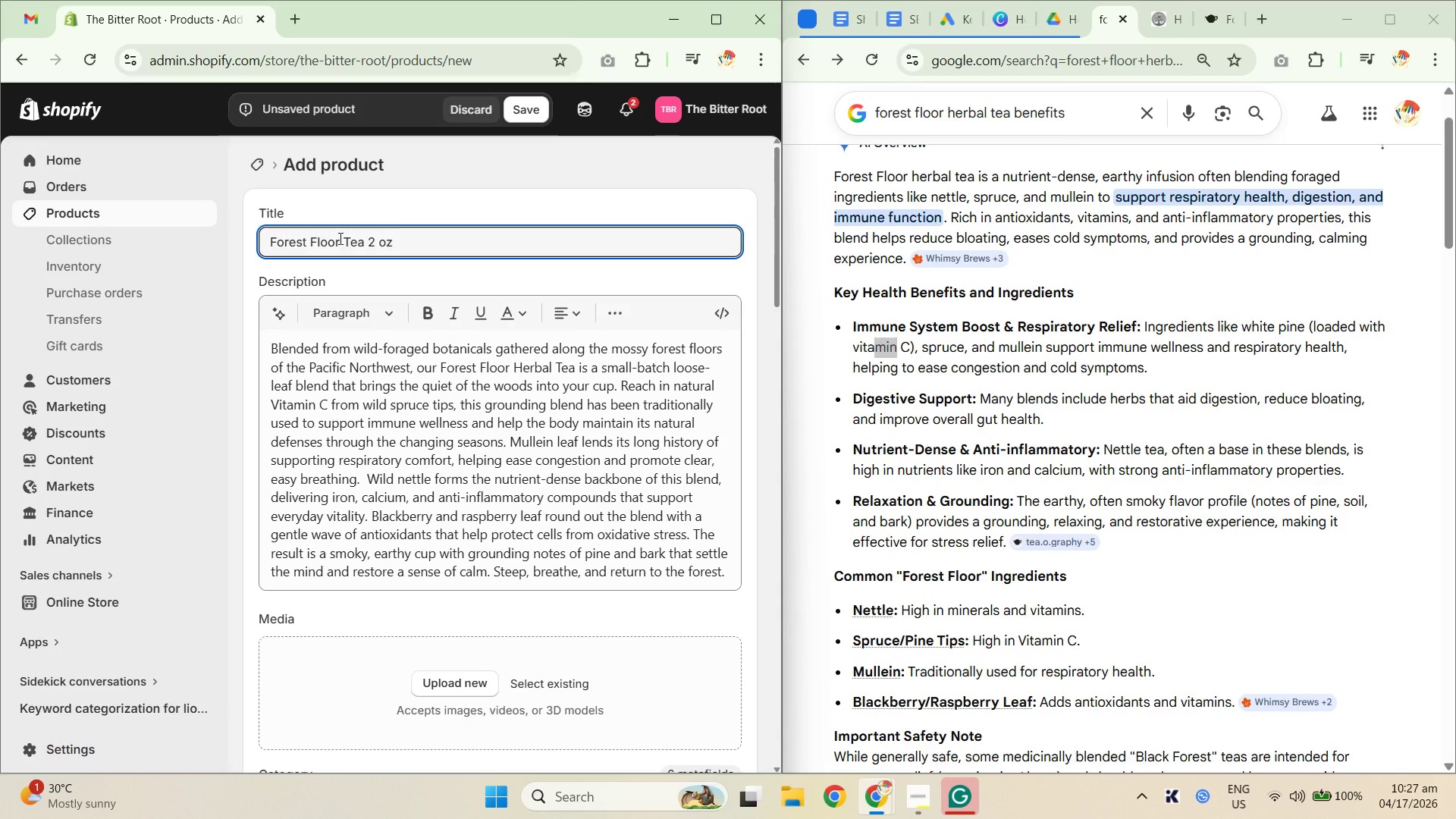 
type( Herbal)
 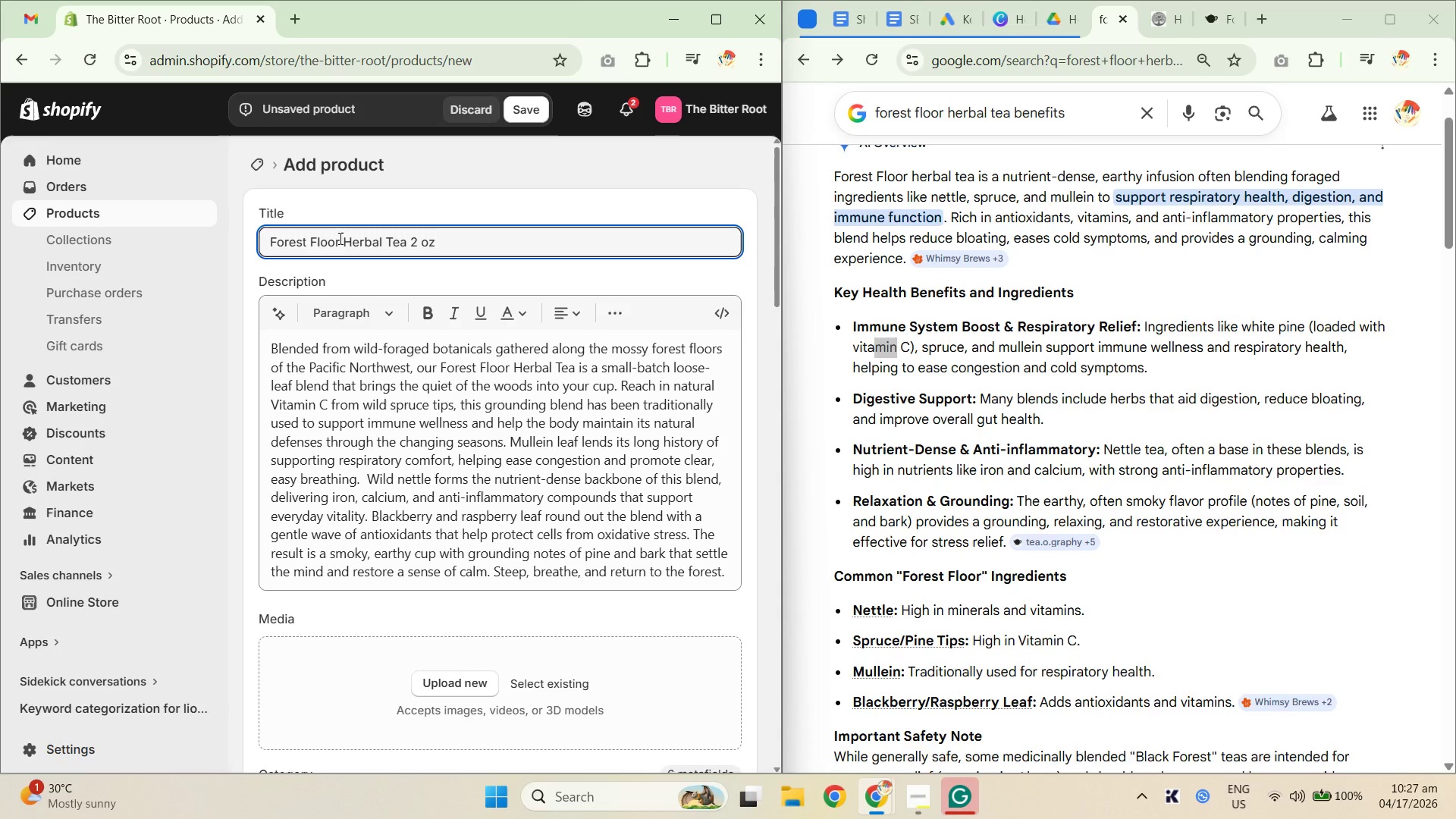 
scroll: coordinate [510, 357], scroll_direction: down, amount: 3.0
 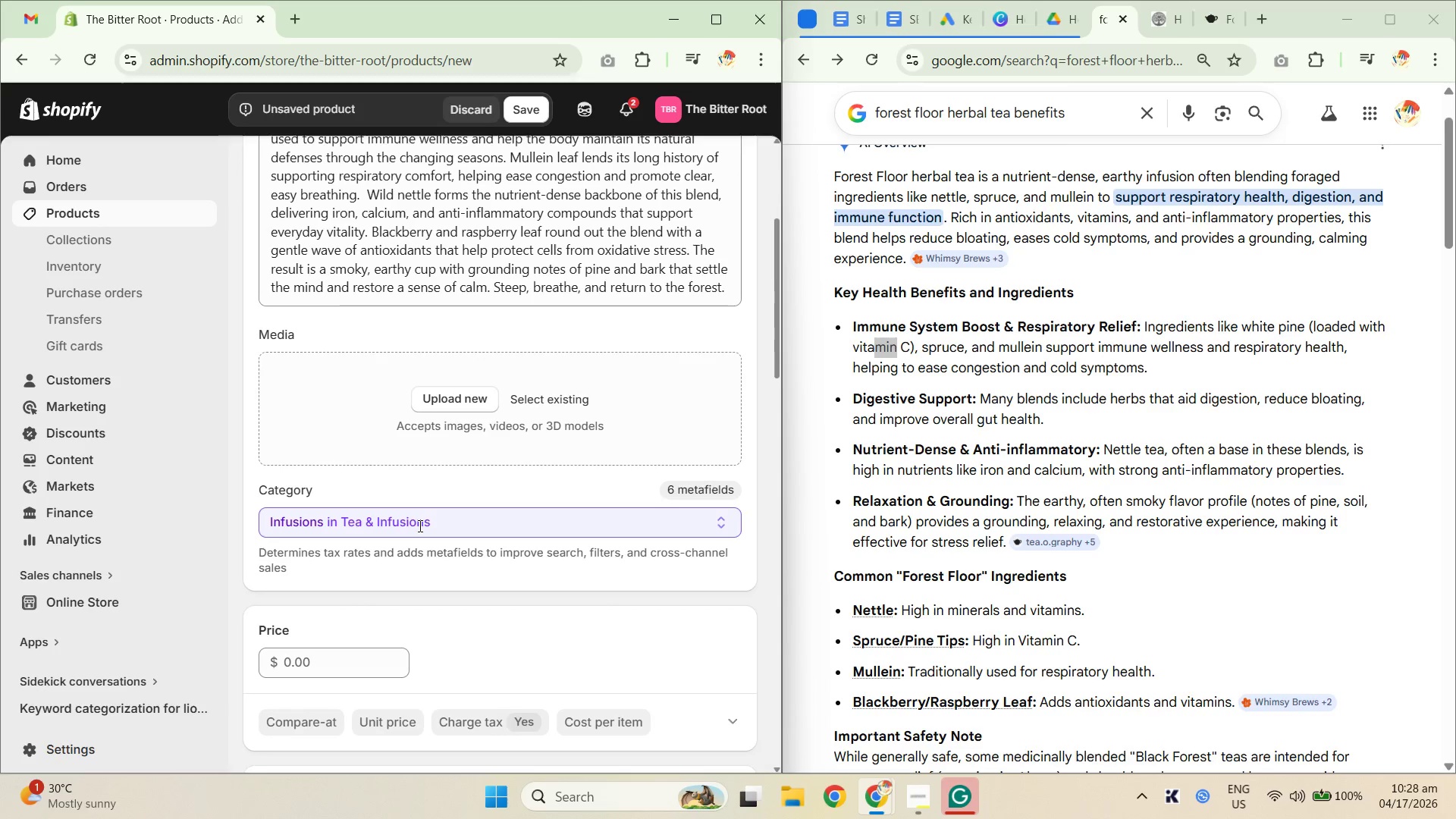 
wait(5.72)
 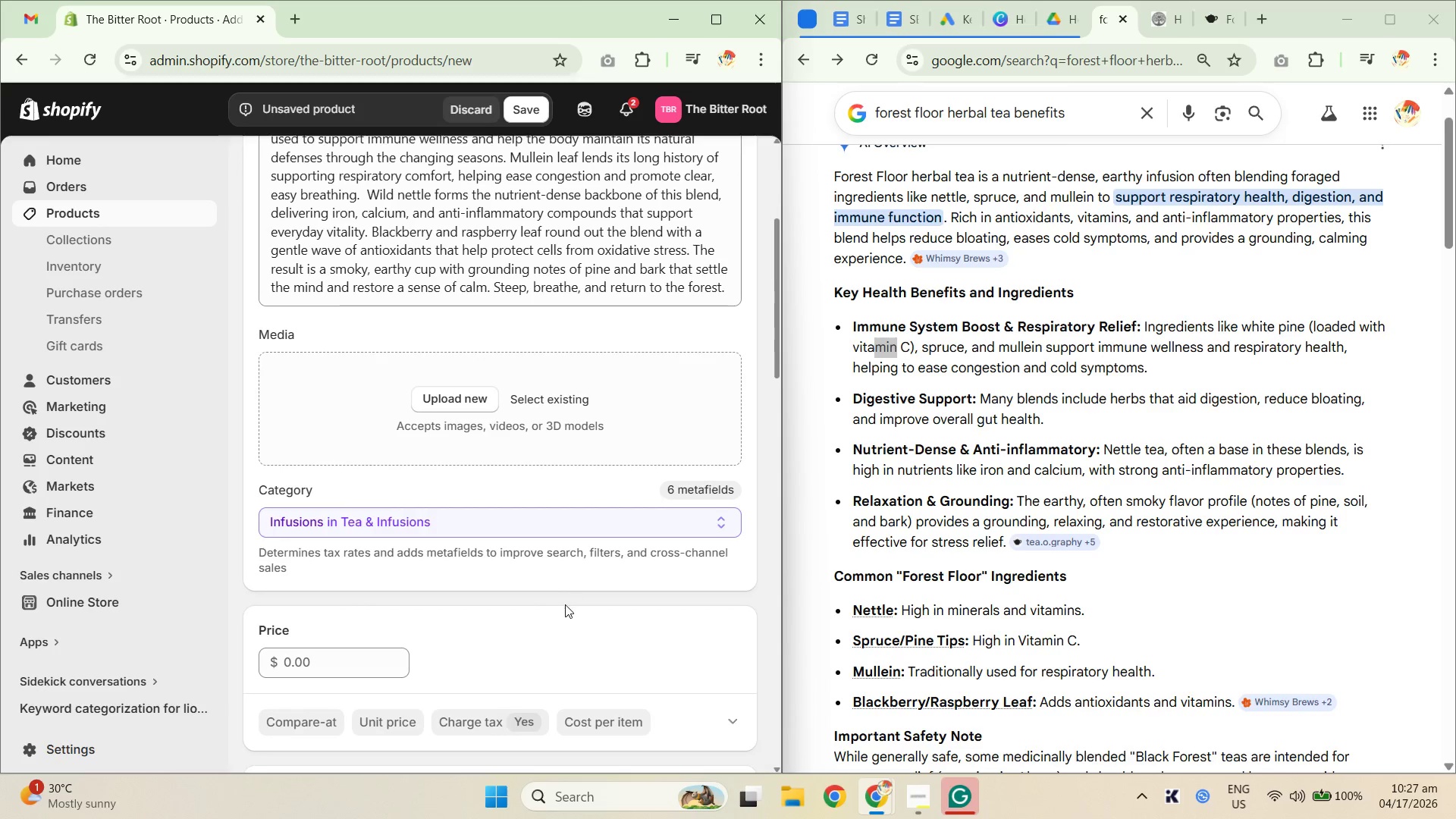 
scroll: coordinate [426, 507], scroll_direction: up, amount: 3.0
 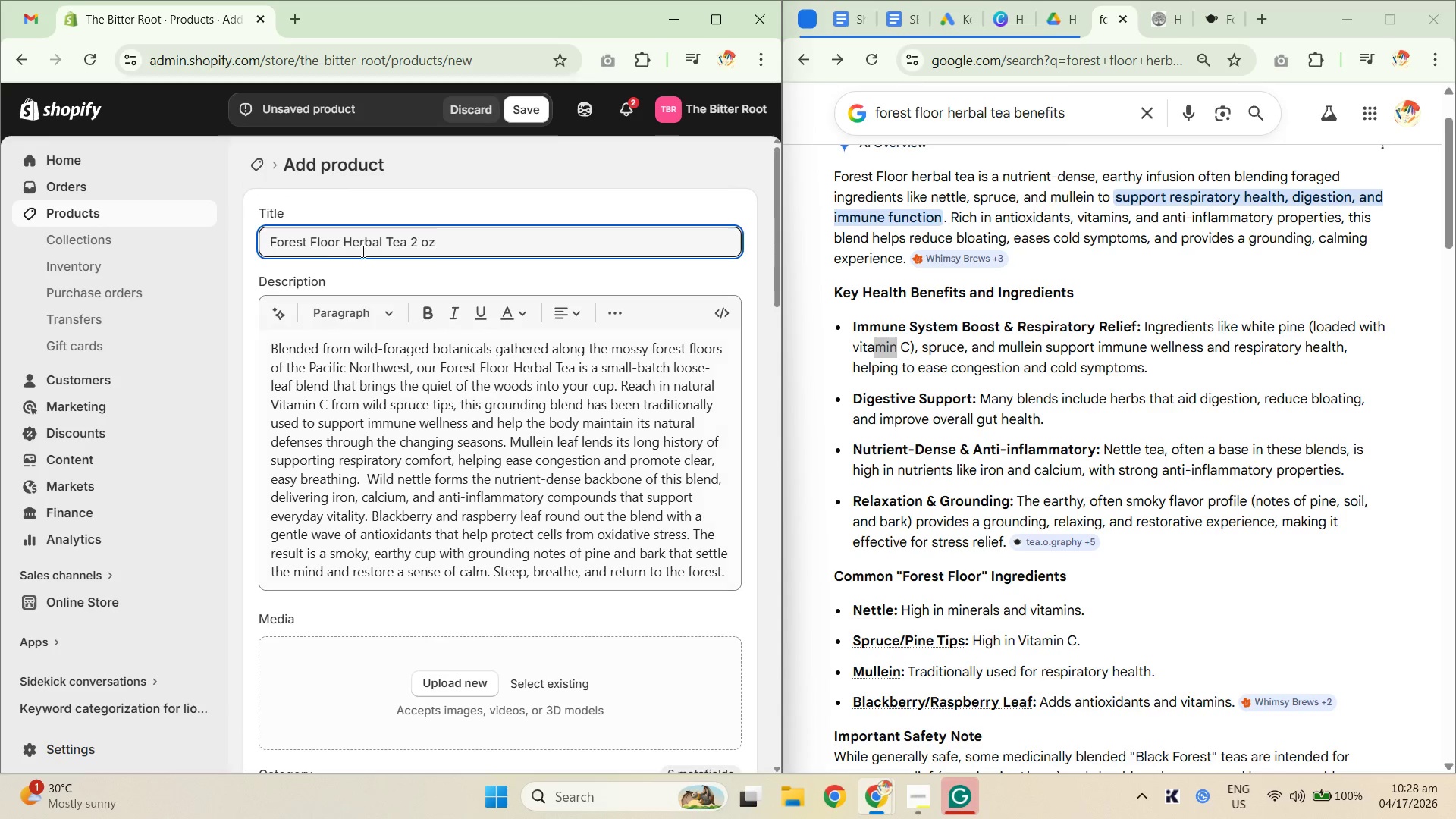 
scroll: coordinate [491, 436], scroll_direction: down, amount: 4.0
 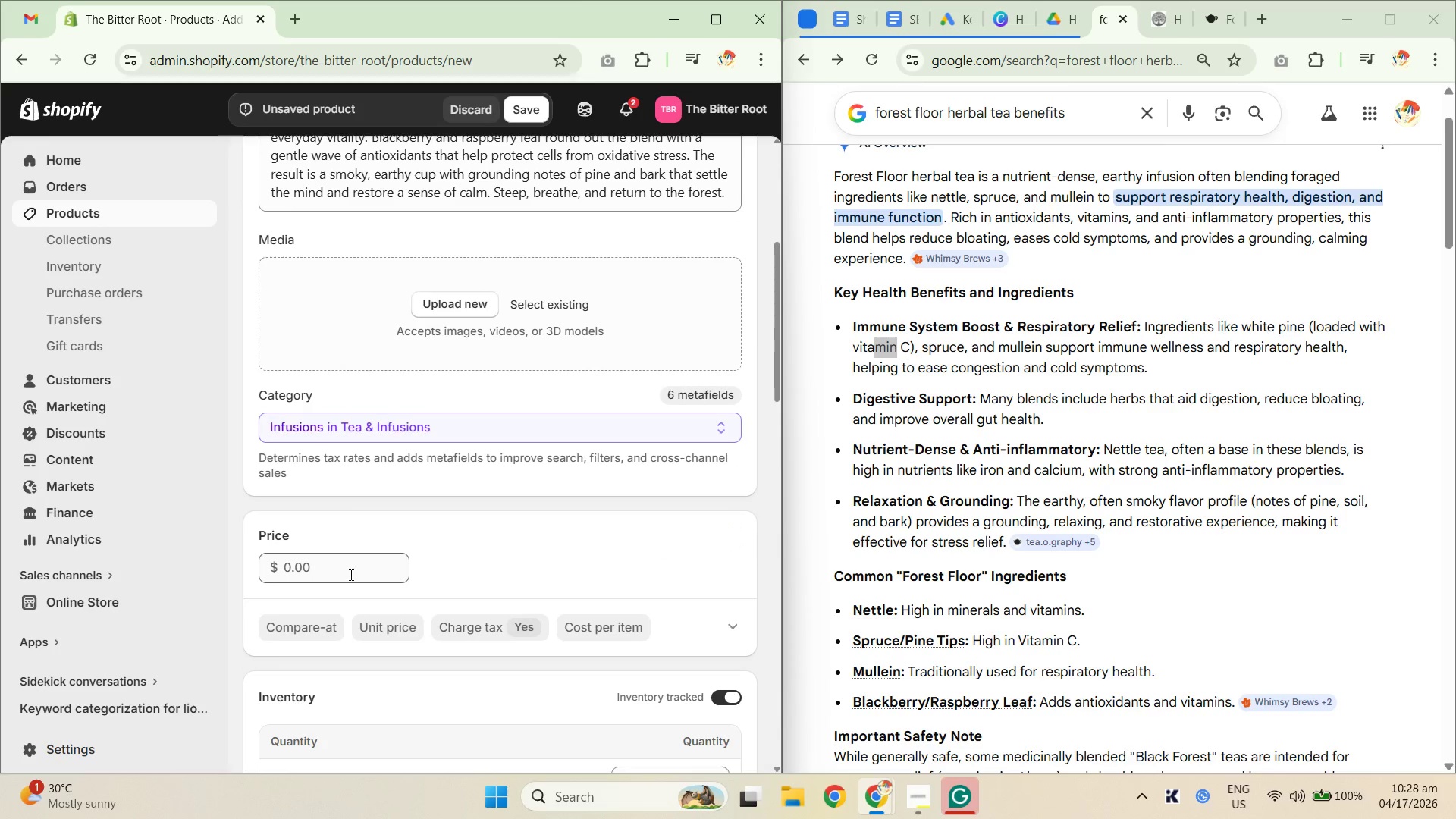 
left_click_drag(start_coordinate=[349, 560], to_coordinate=[290, 548])
 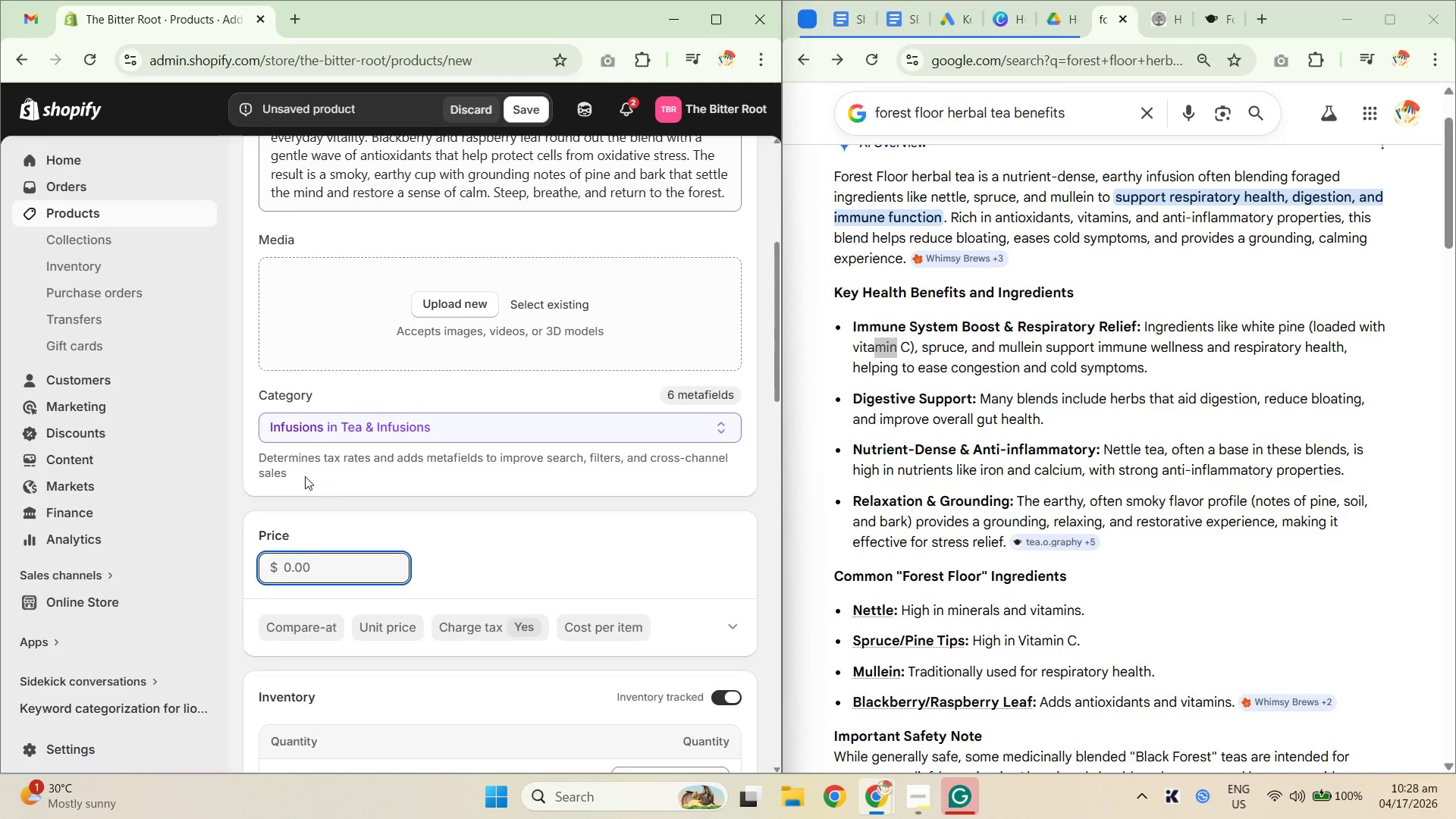 
key(Numpad1)
 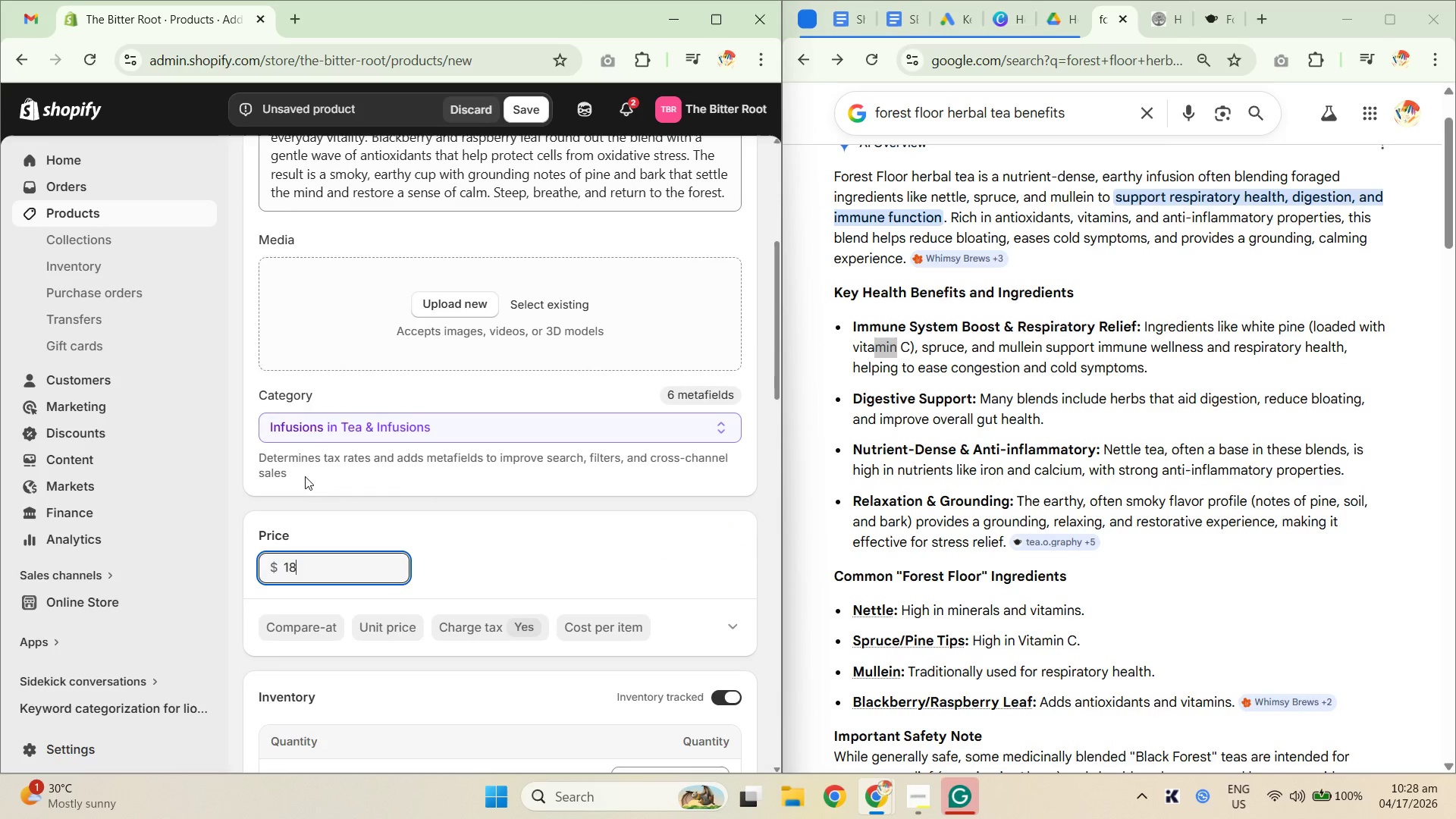 
key(Numpad8)
 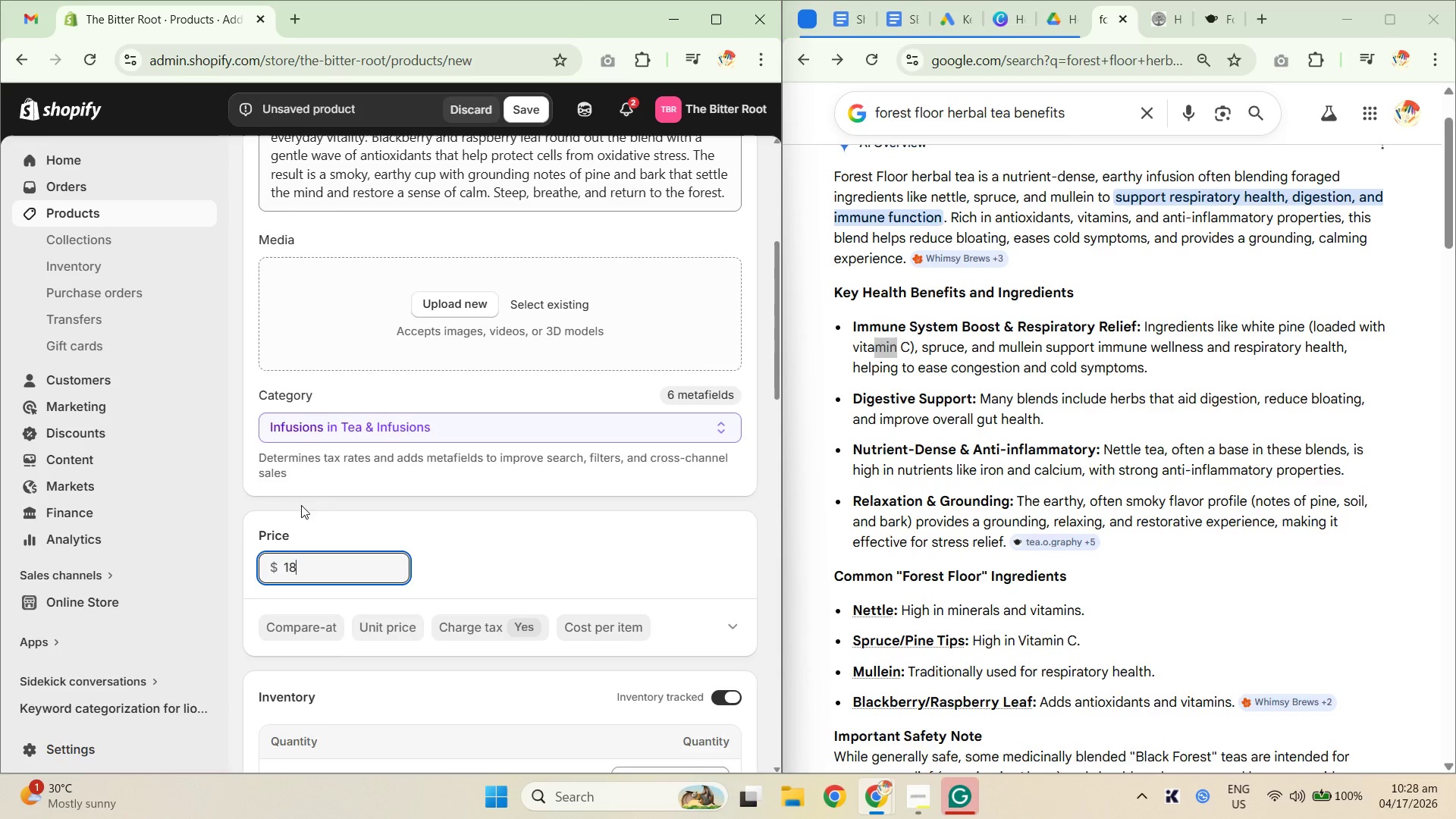 
scroll: coordinate [409, 480], scroll_direction: down, amount: 3.0
 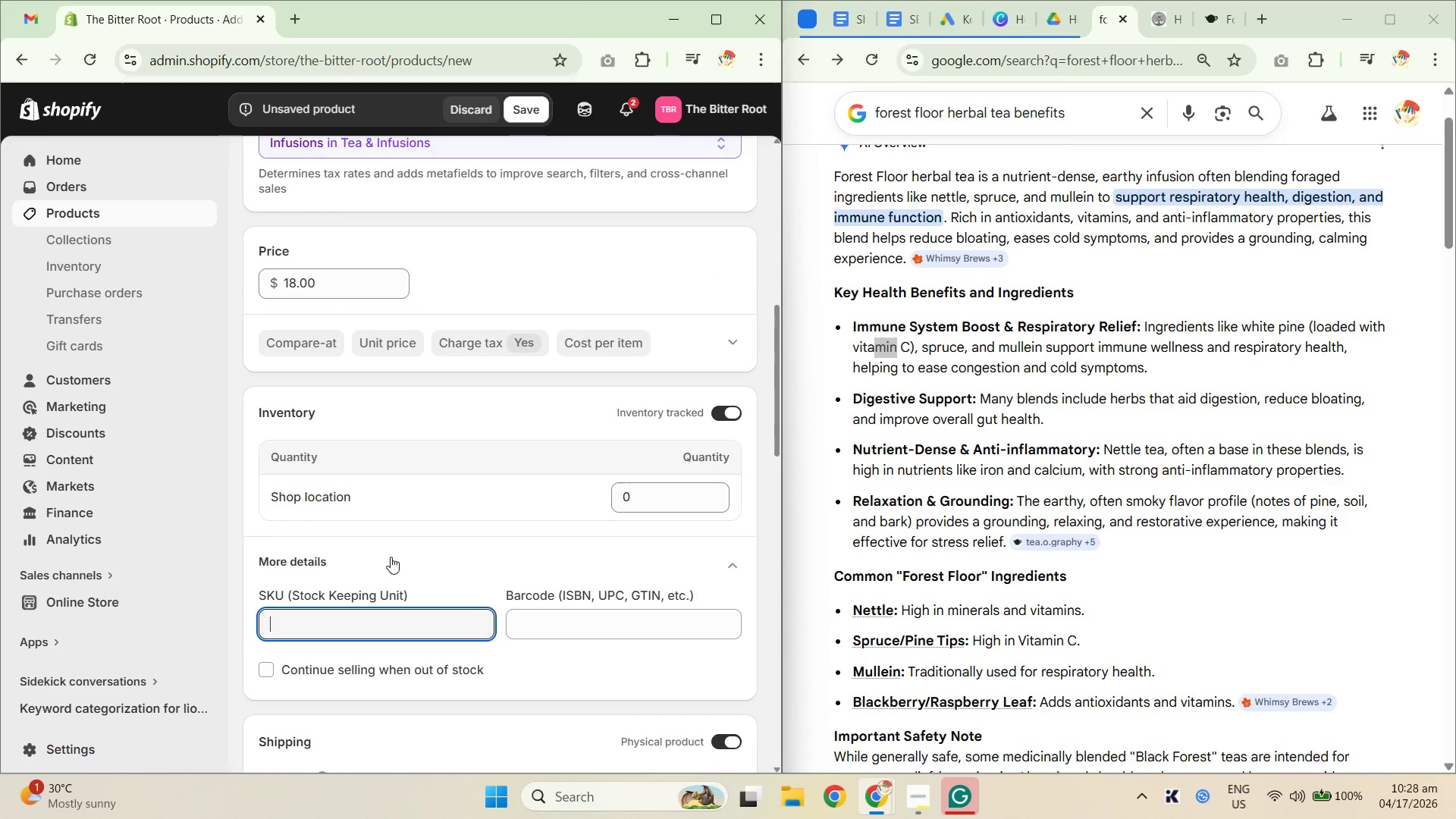 
type(TBE)
key(Backspace)
type(R-FF-008)
 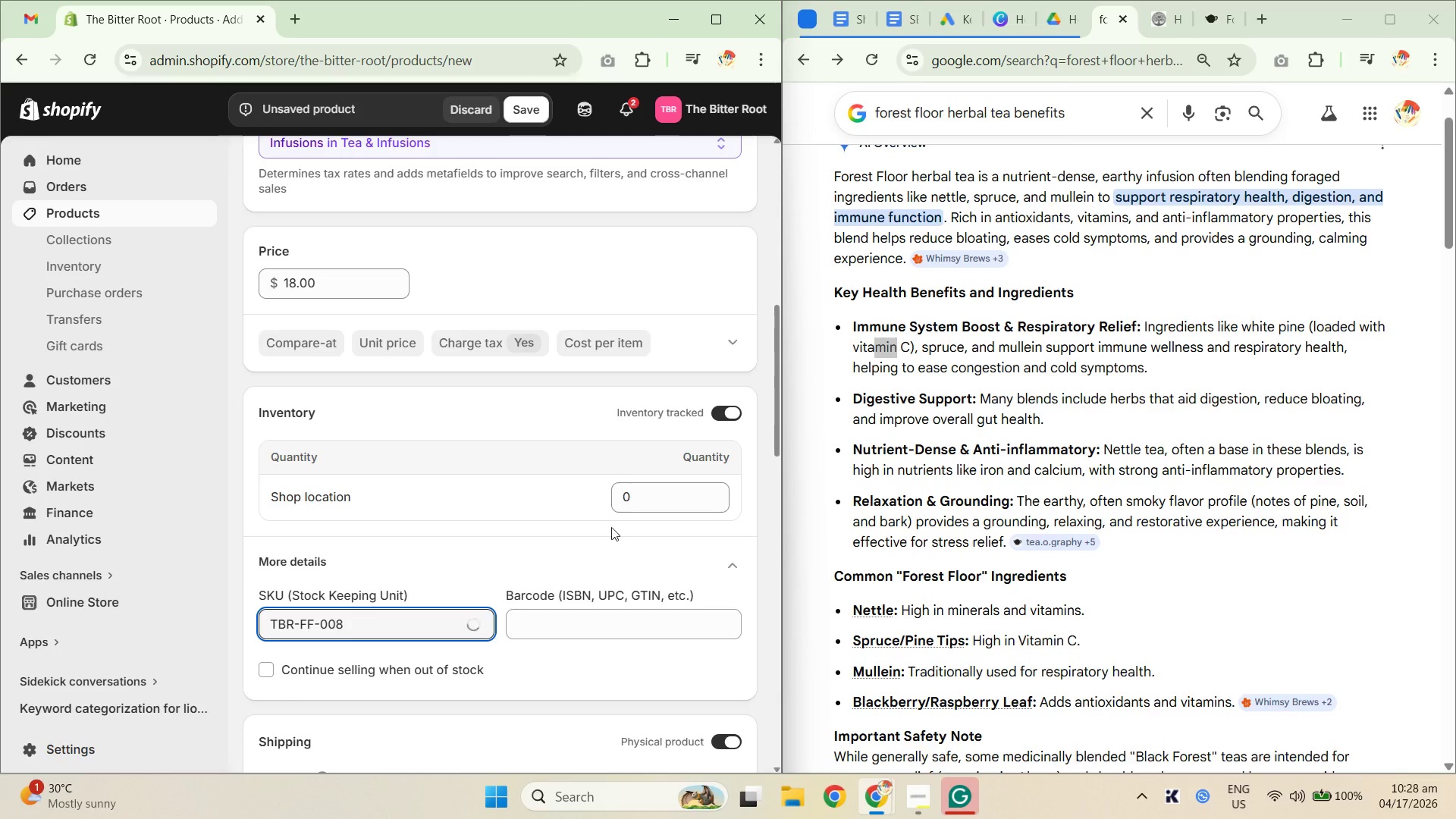 
left_click_drag(start_coordinate=[651, 492], to_coordinate=[572, 472])
 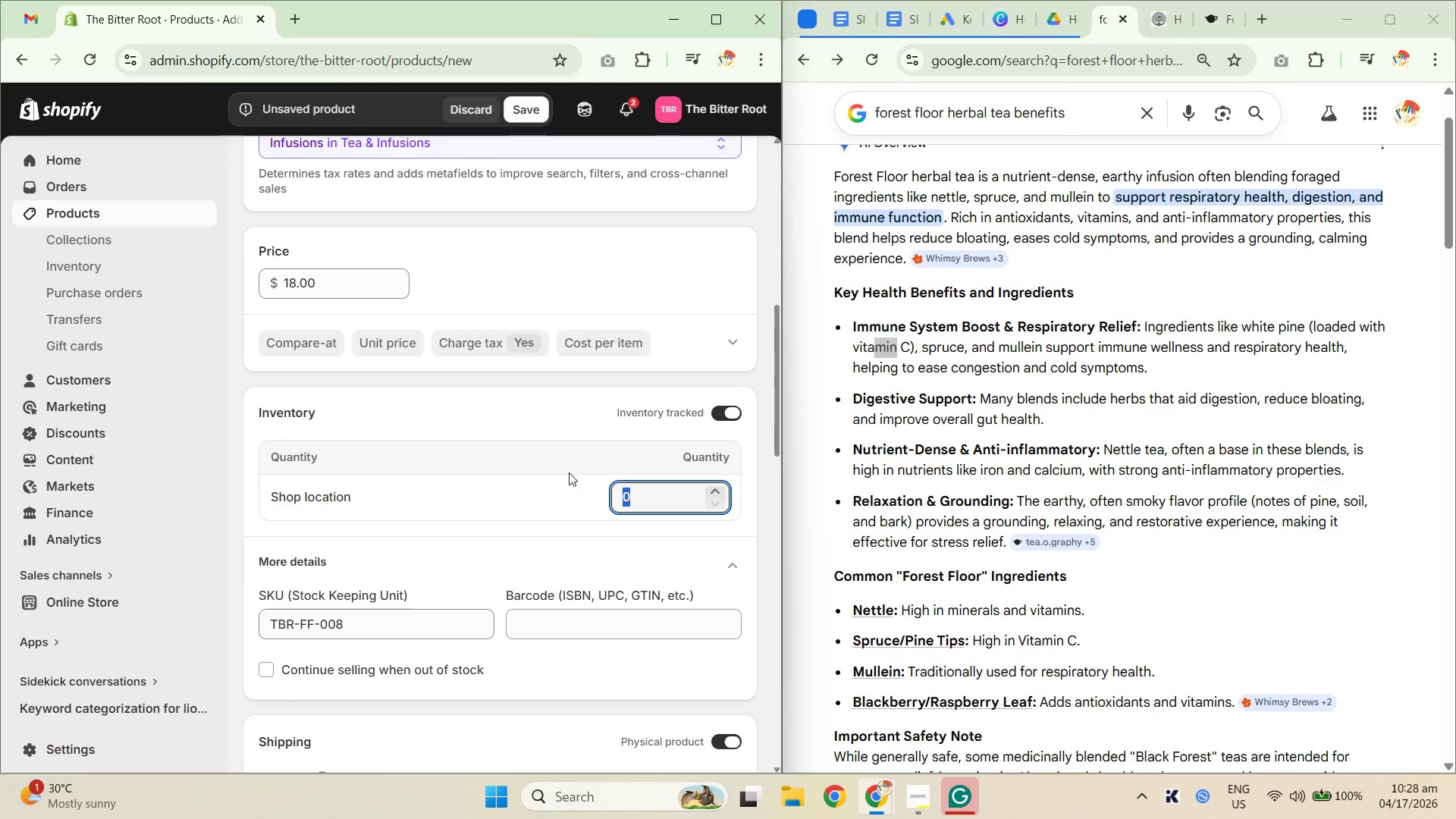 
key(Numpad2)
 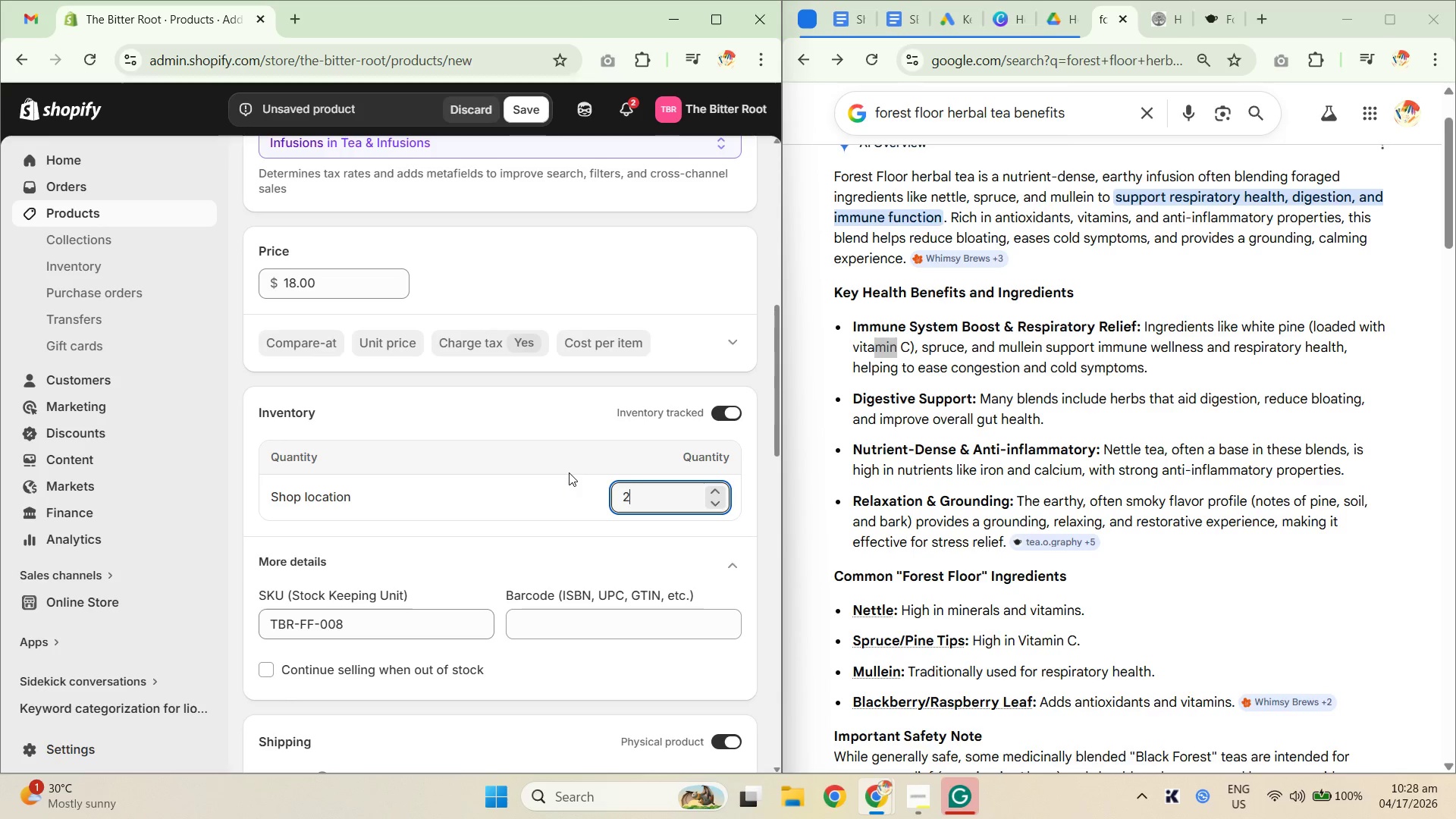 
key(Numpad5)
 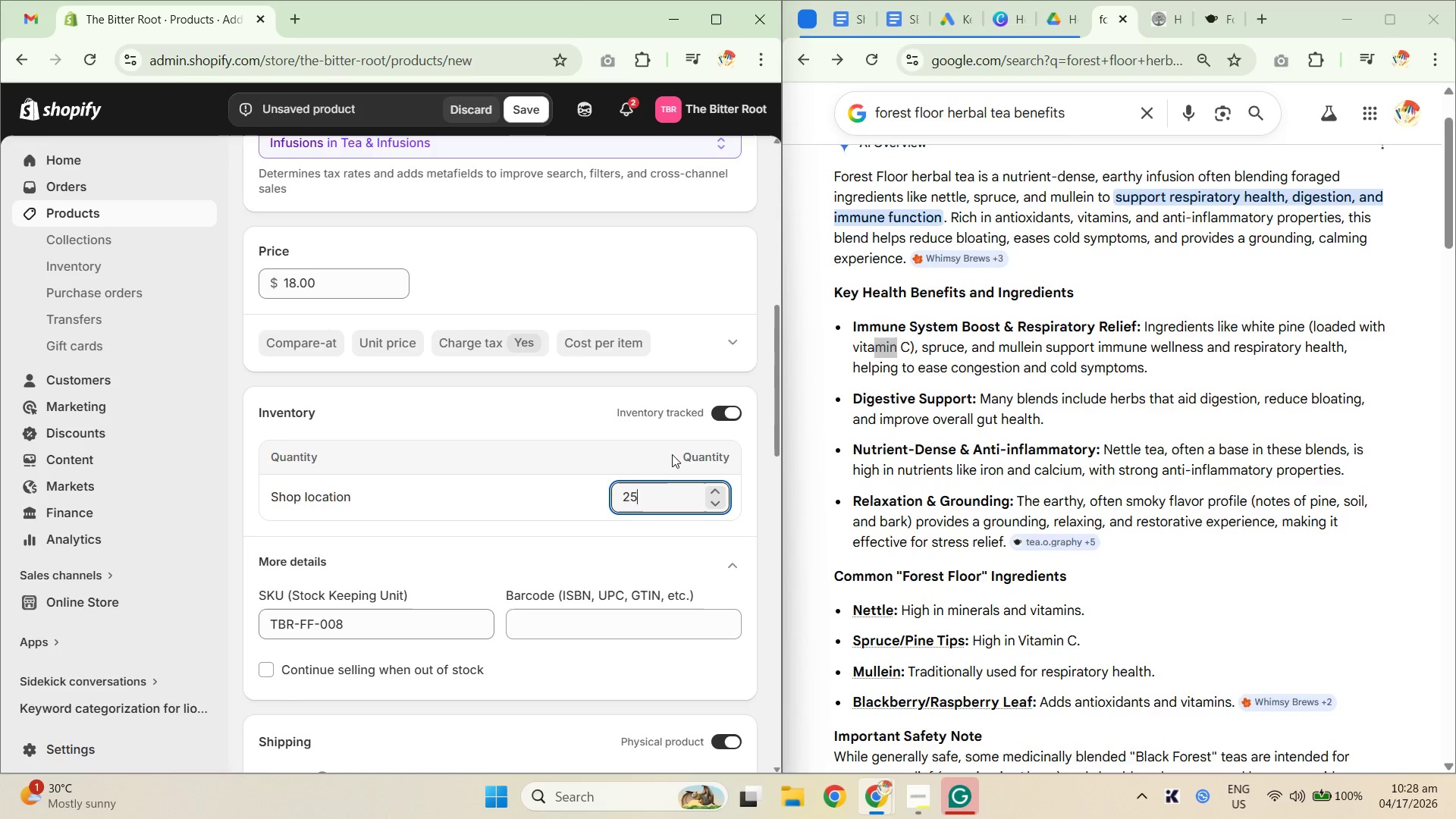 
scroll: coordinate [652, 459], scroll_direction: down, amount: 3.0
 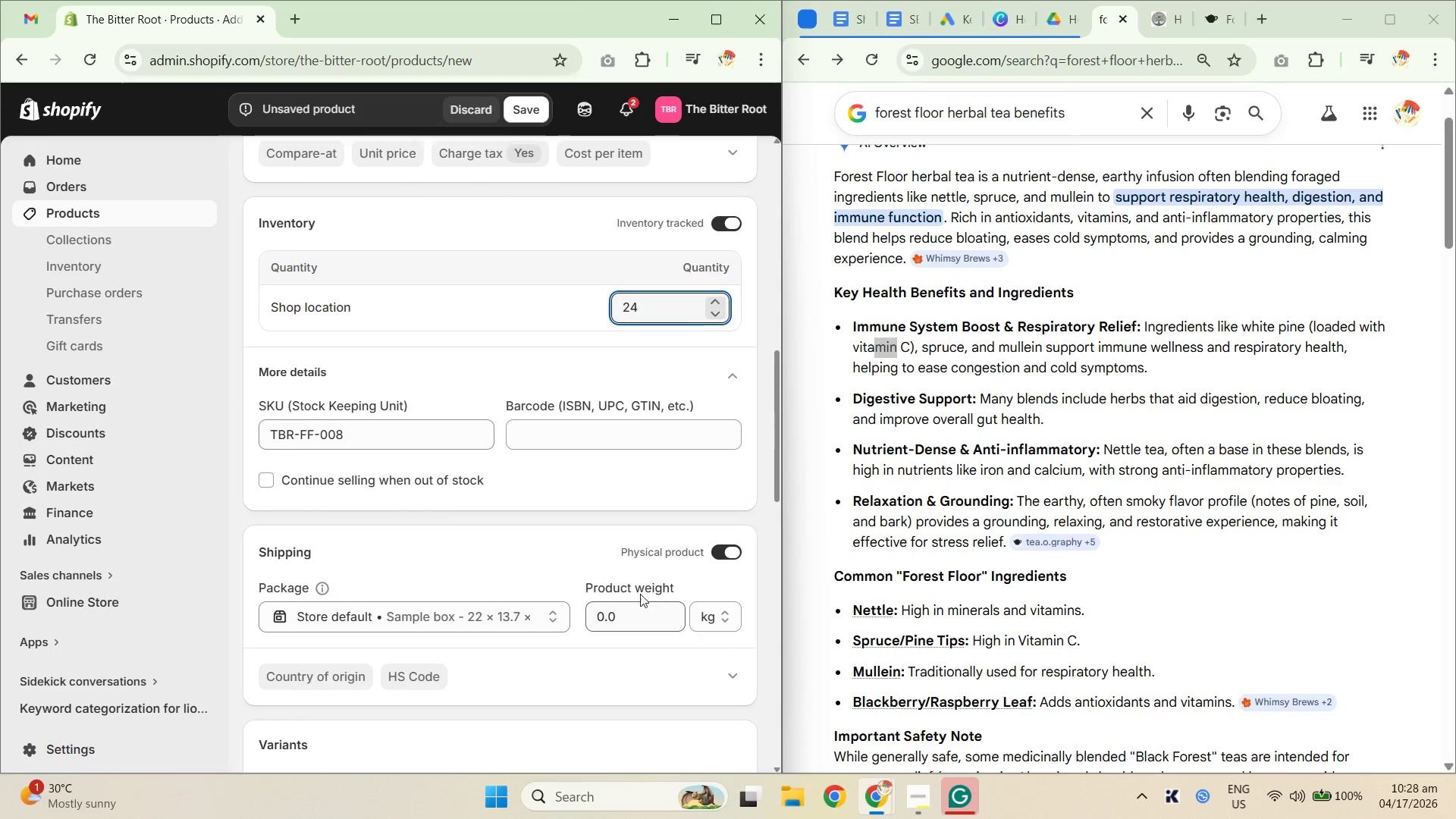 
left_click([642, 608])
 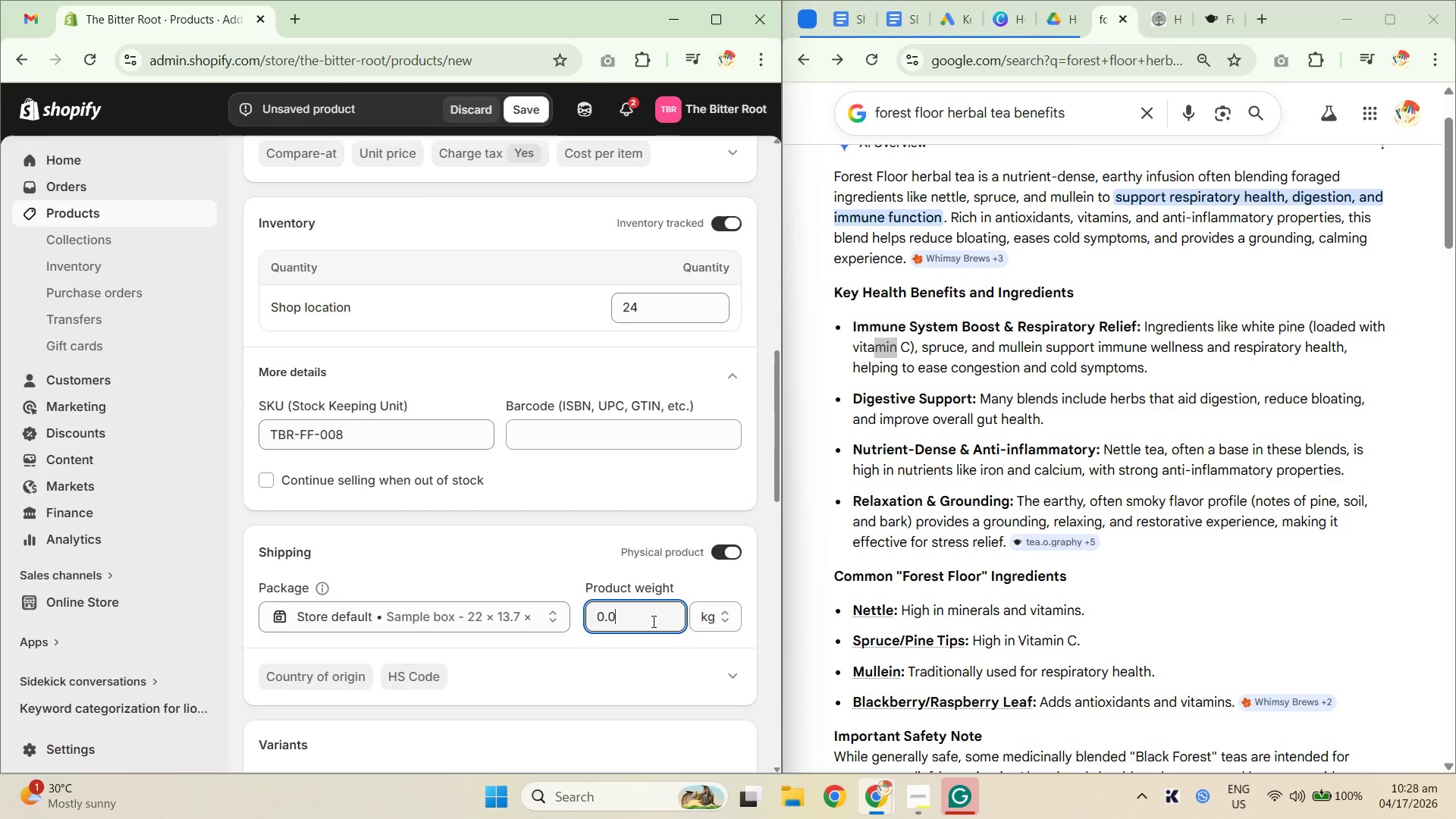 
left_click([725, 622])
 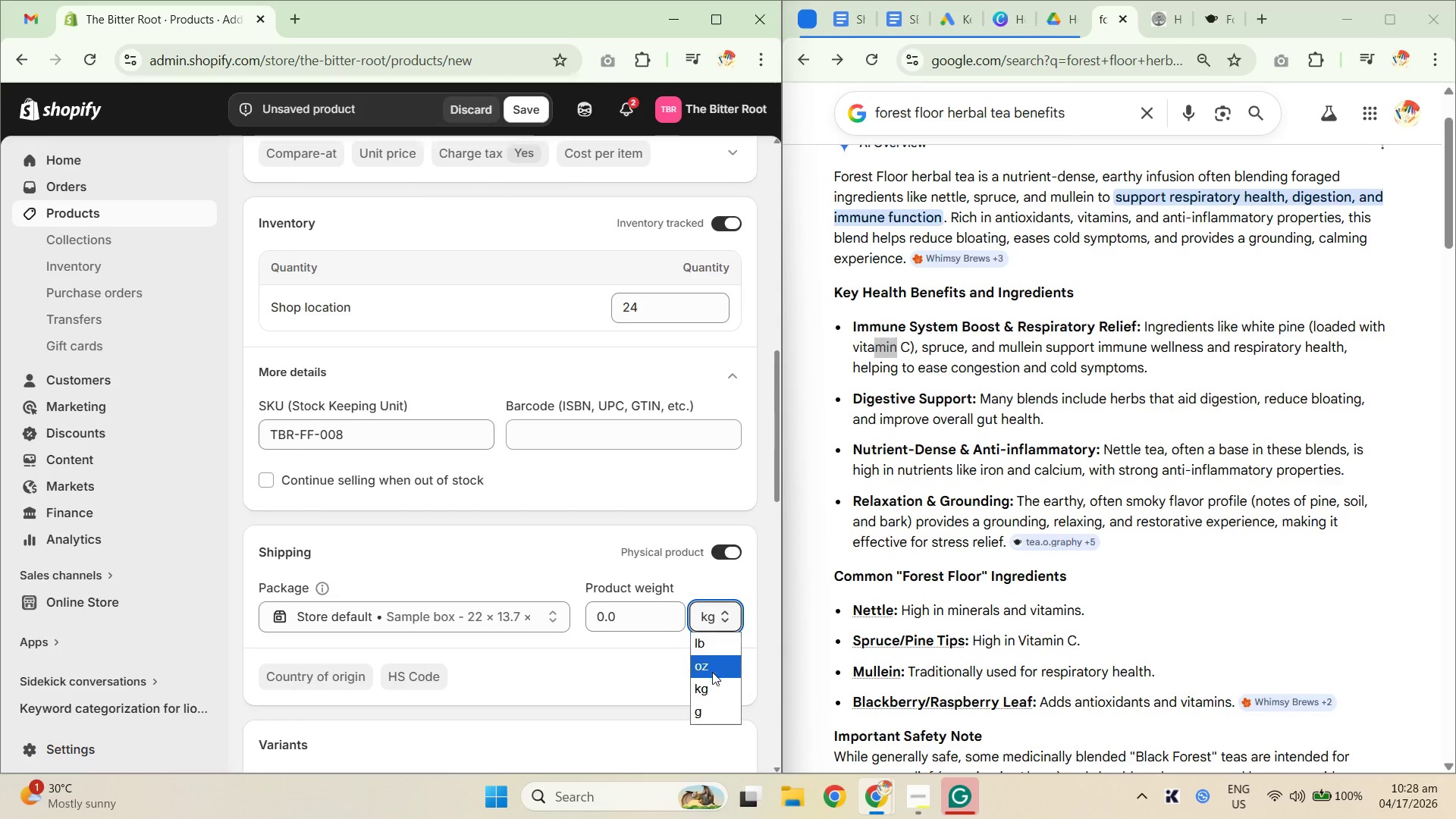 
left_click([709, 670])
 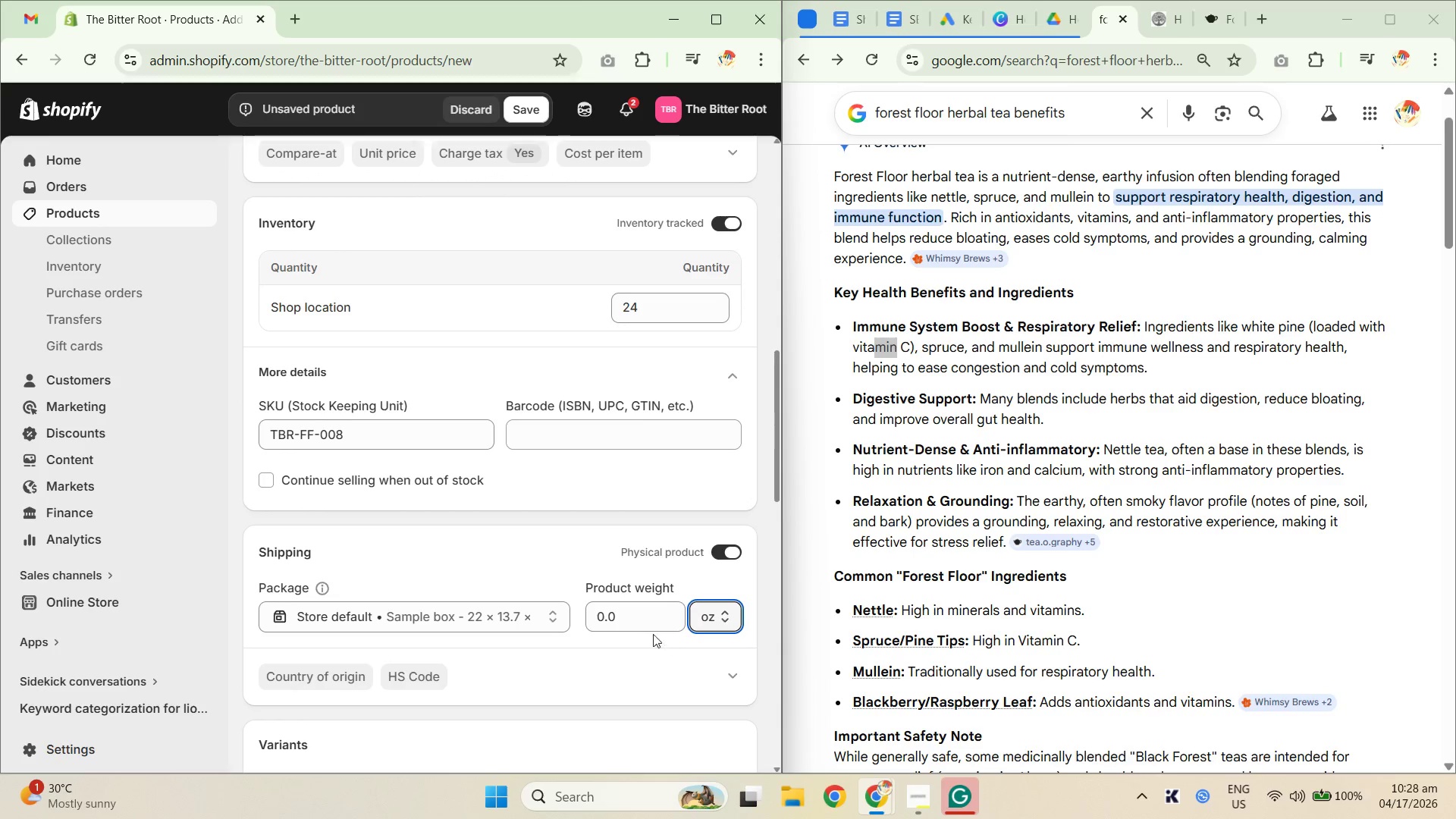 
left_click_drag(start_coordinate=[640, 626], to_coordinate=[566, 610])
 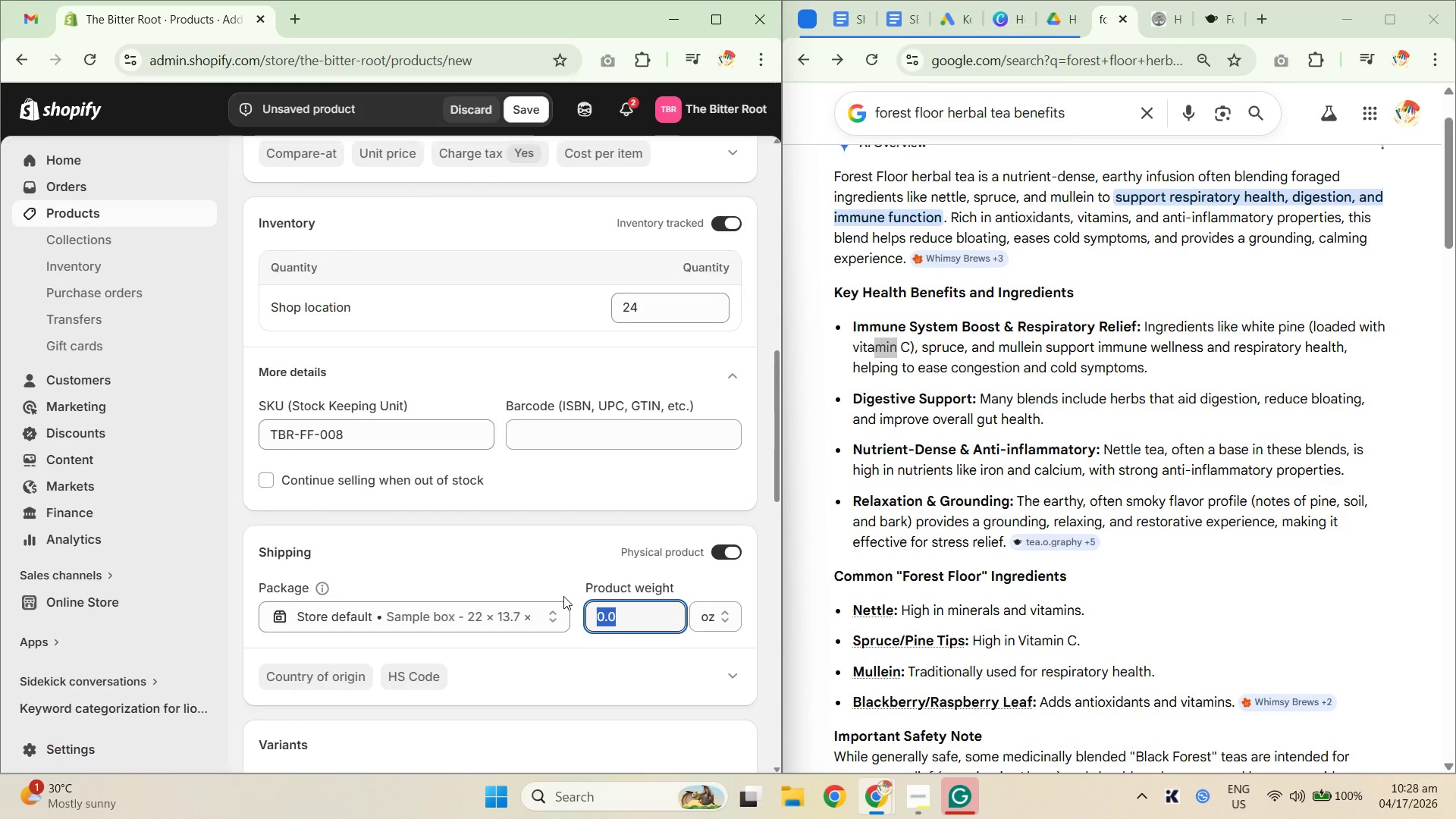 
key(Numpad2)
 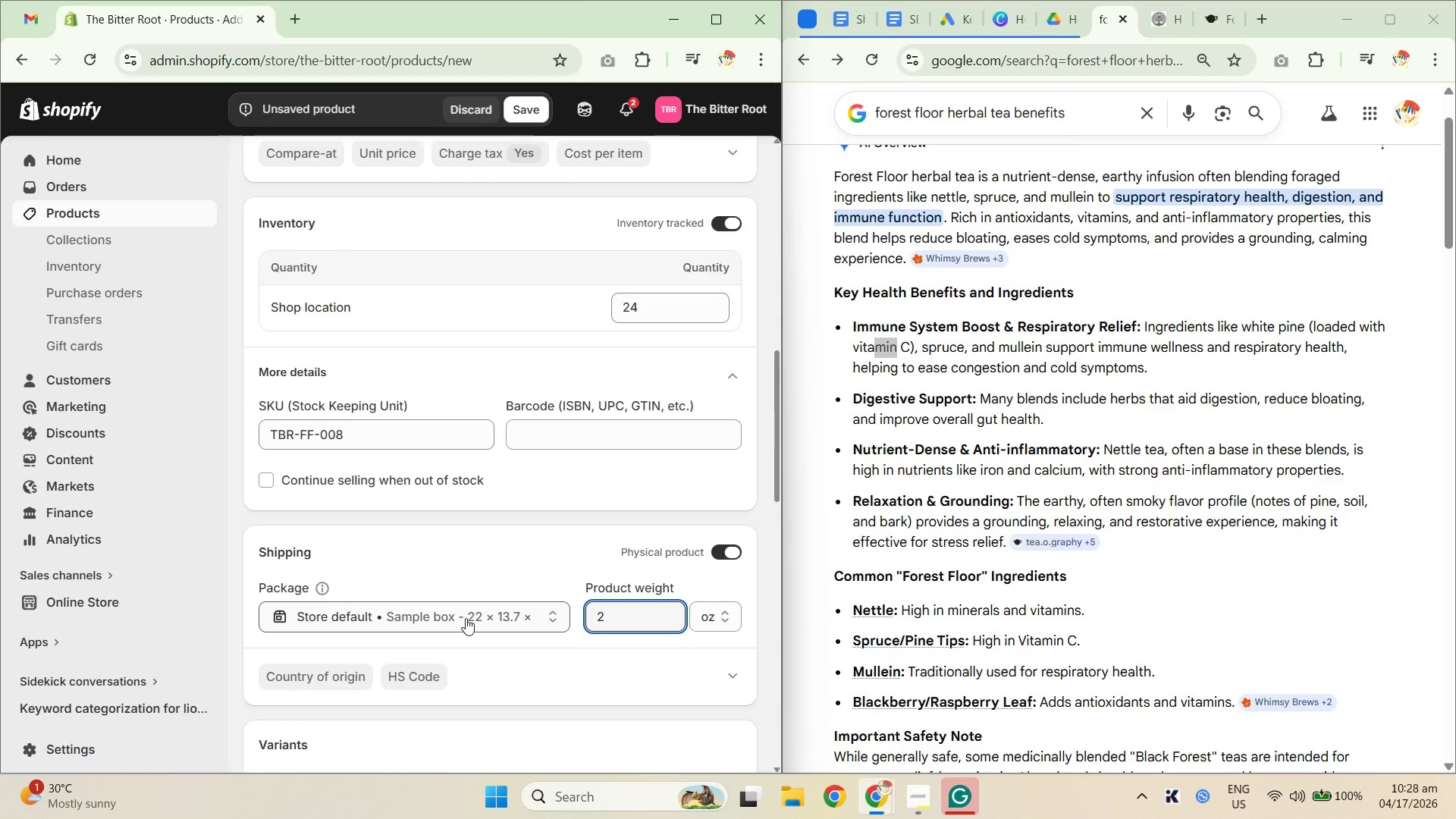 
scroll: coordinate [405, 547], scroll_direction: down, amount: 12.0
 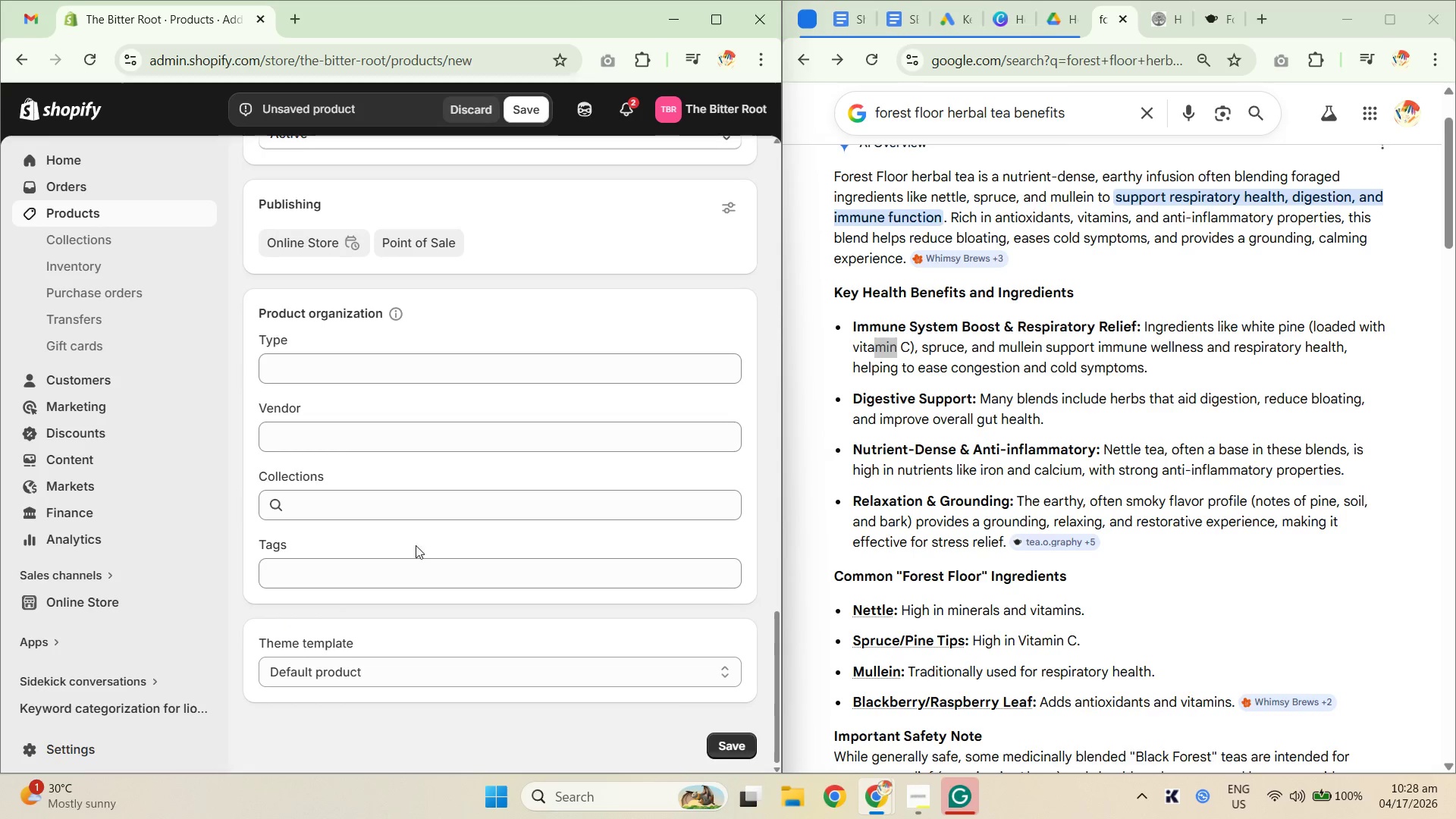 
scroll: coordinate [416, 543], scroll_direction: up, amount: 5.0
 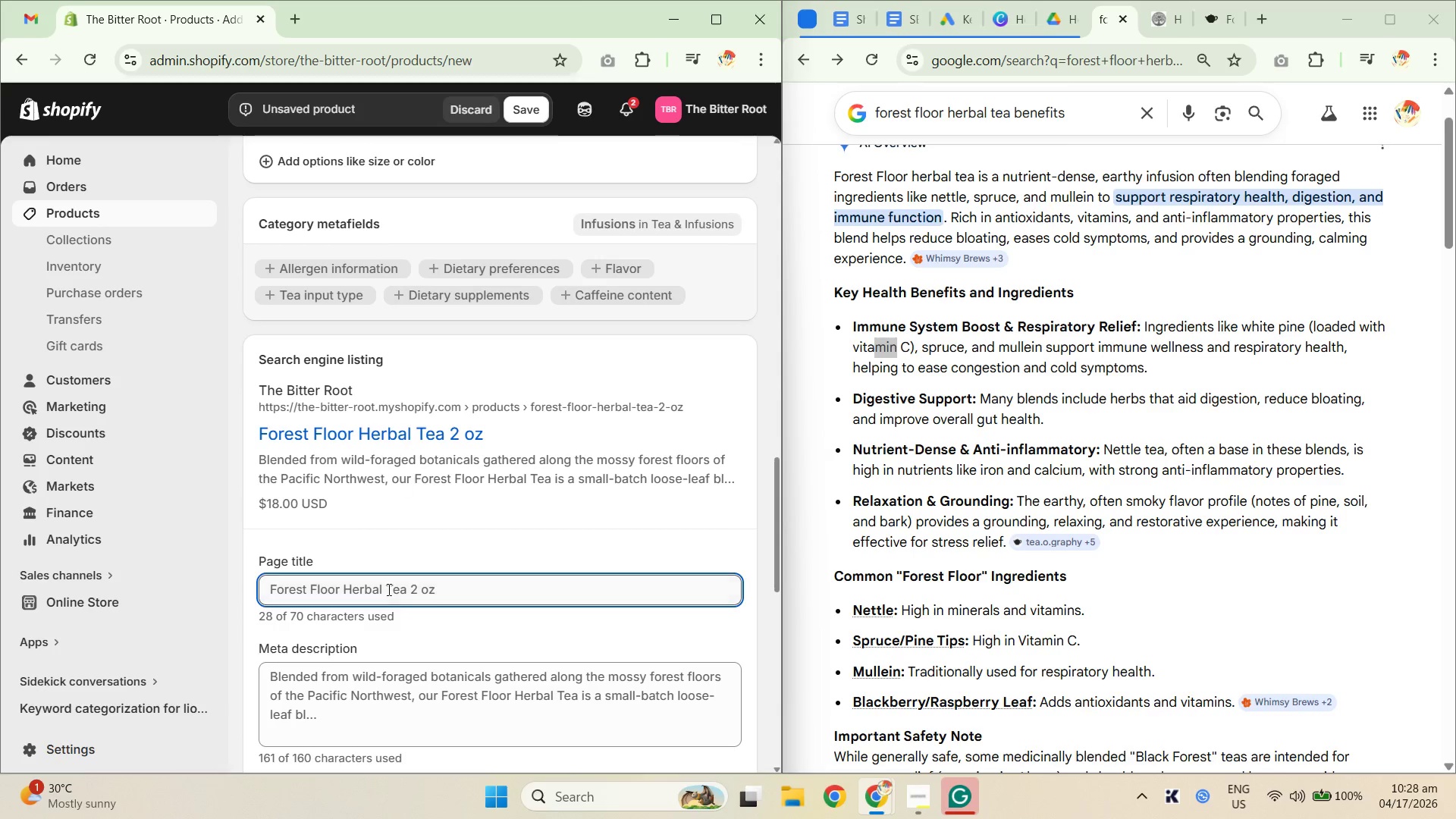 
left_click_drag(start_coordinate=[487, 597], to_coordinate=[241, 593])
 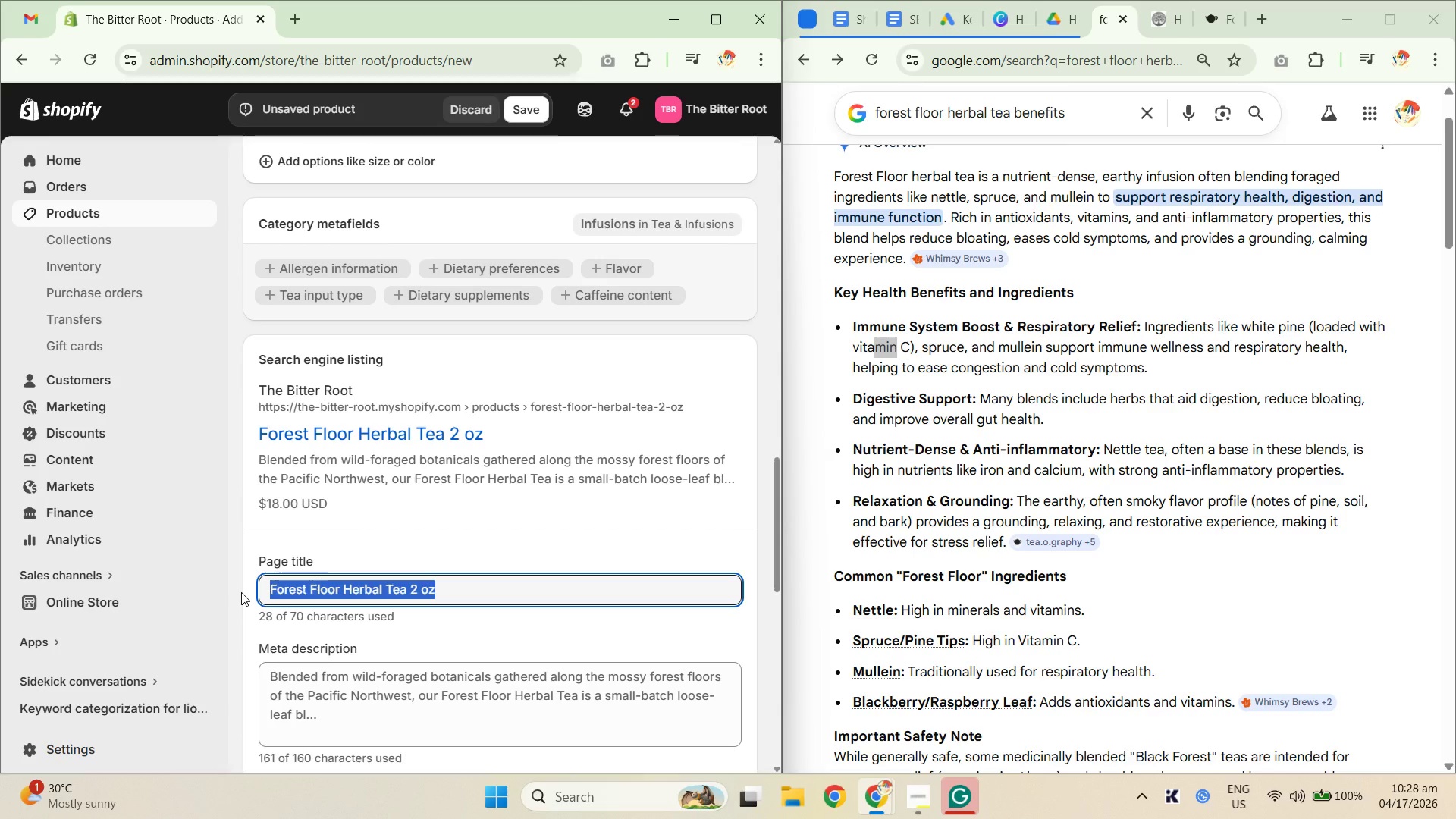 
scroll: coordinate [534, 414], scroll_direction: none, amount: 0.0
 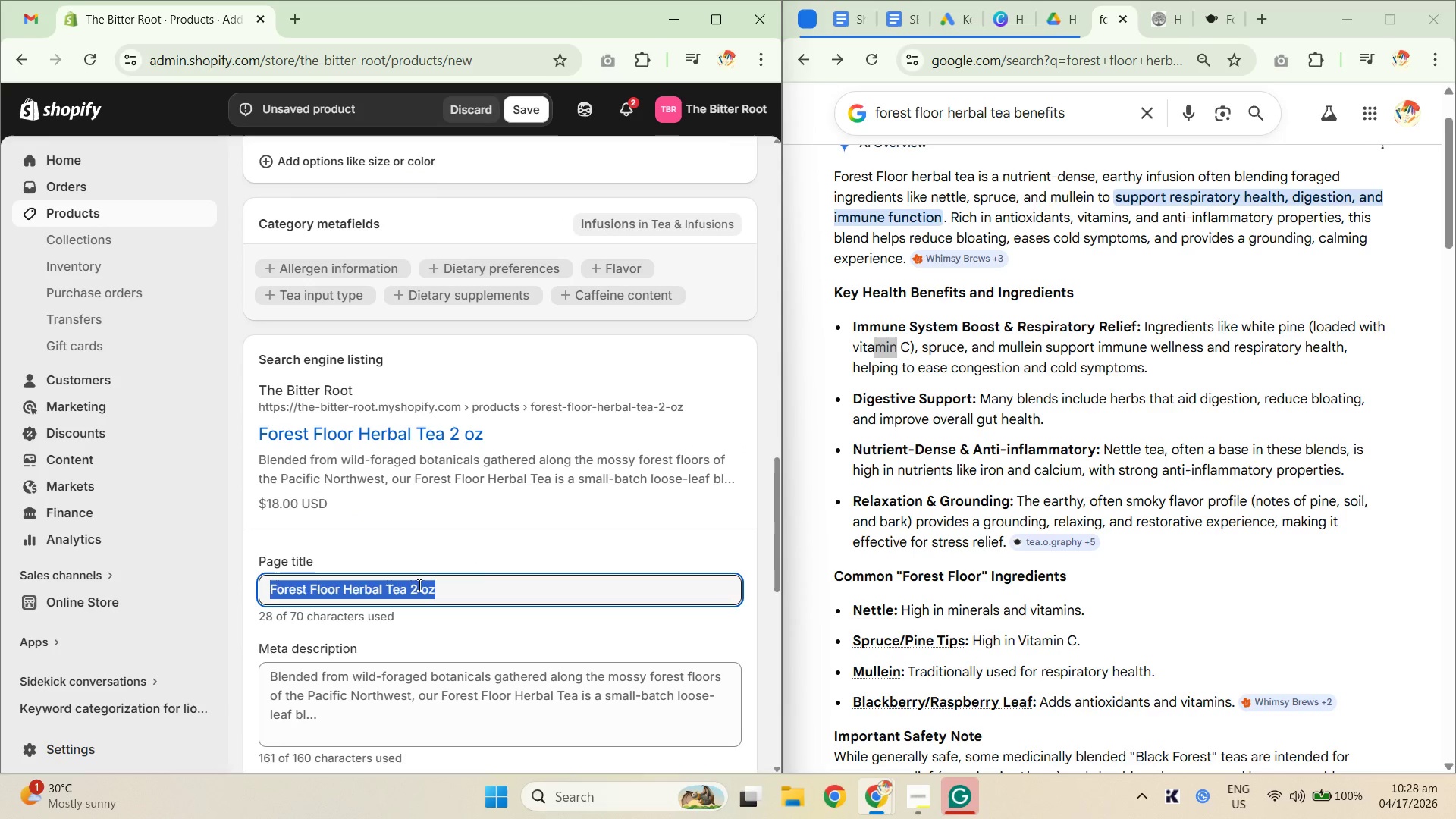 
left_click_drag(start_coordinate=[511, 586], to_coordinate=[507, 595])
 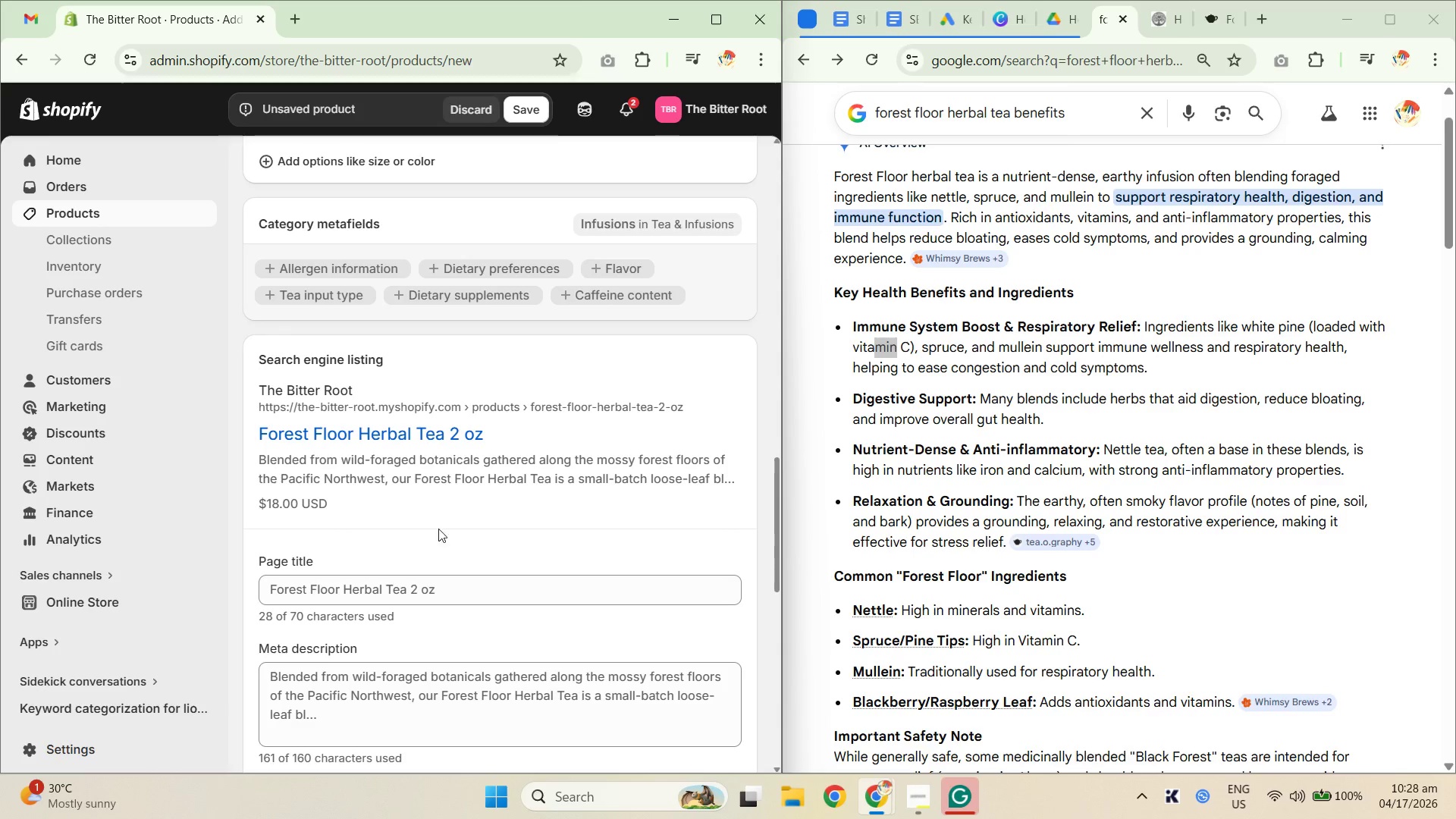 
left_click_drag(start_coordinate=[416, 585], to_coordinate=[608, 607])
 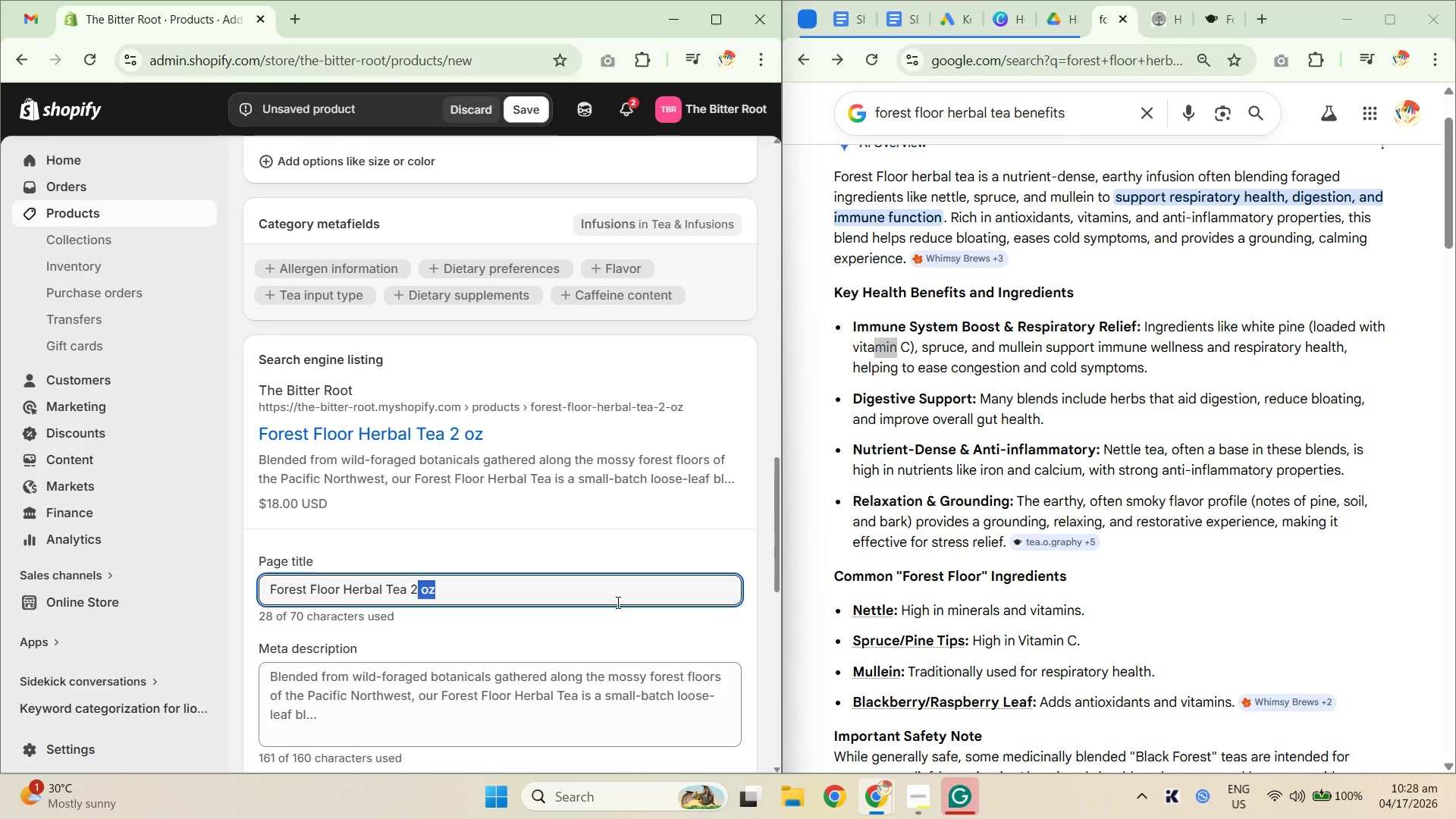 
key(Backspace)
key(Backspace)
key(Backspace)
type( |Wild)
key(Backspace)
key(Backspace)
key(Backspace)
key(Backspace)
type( Wild-Foraged Pacific Northwest Blend | The Bitter Root)
 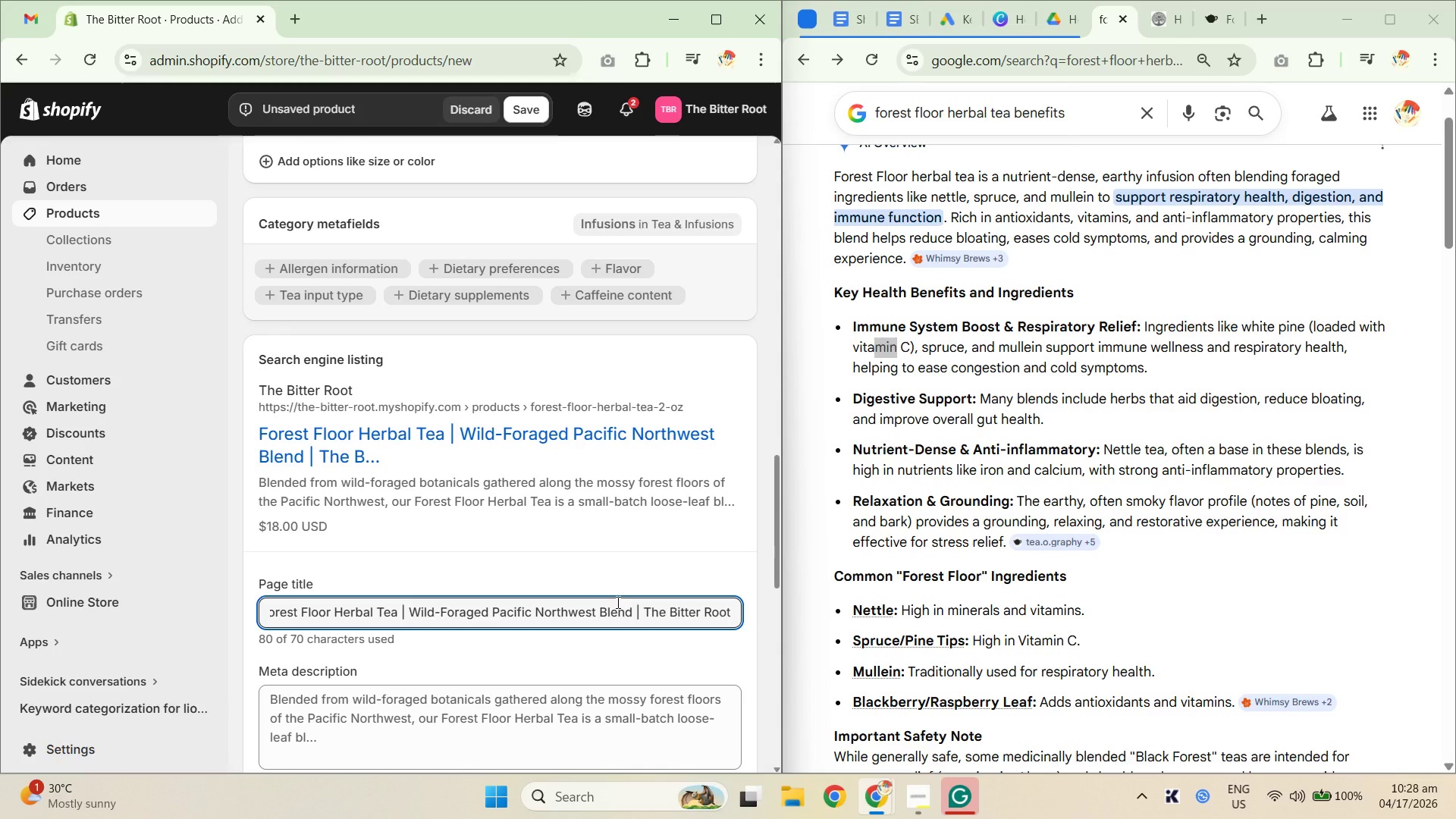 
left_click([420, 483])
 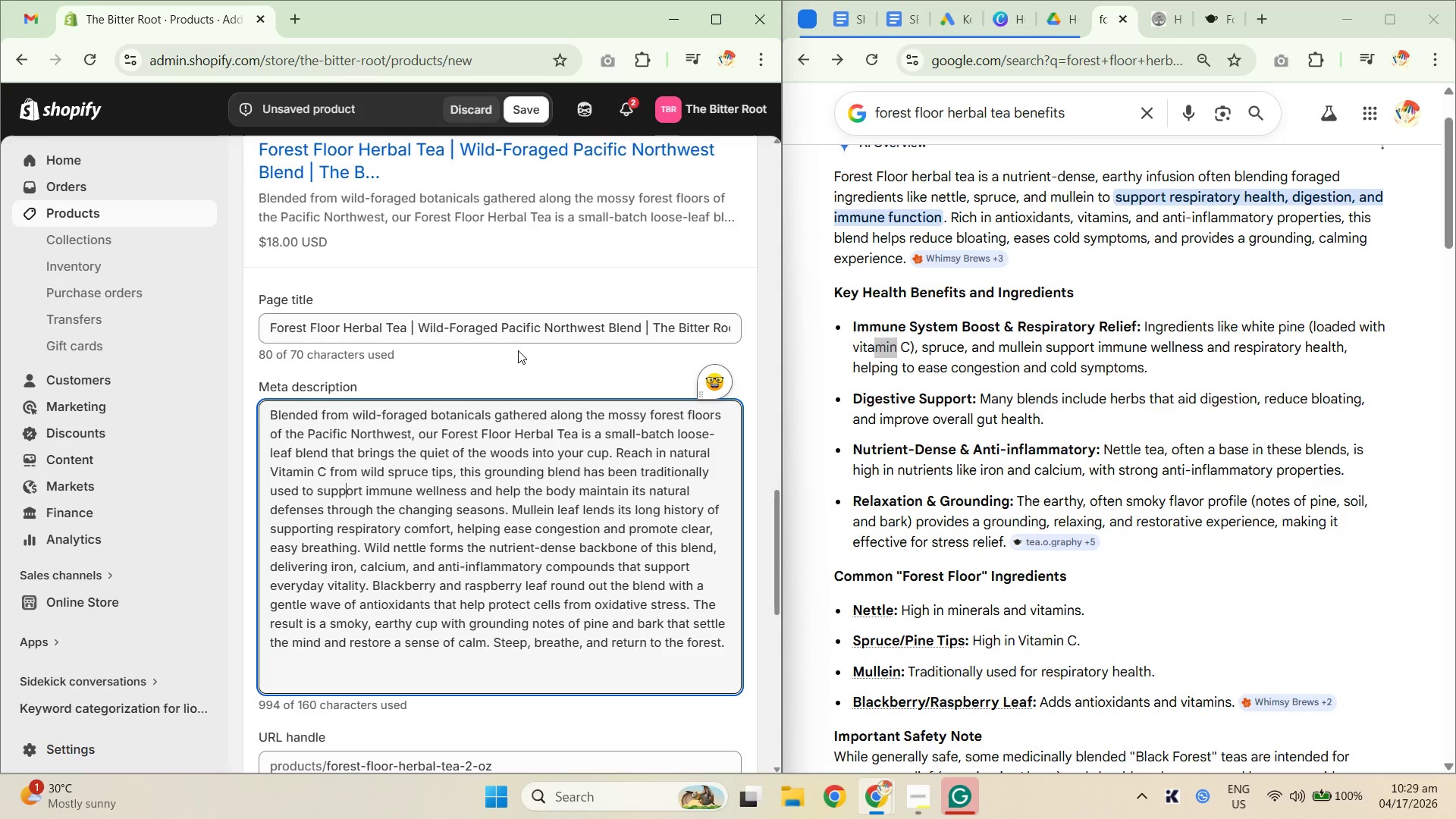 
scroll: coordinate [521, 508], scroll_direction: down, amount: 3.0
 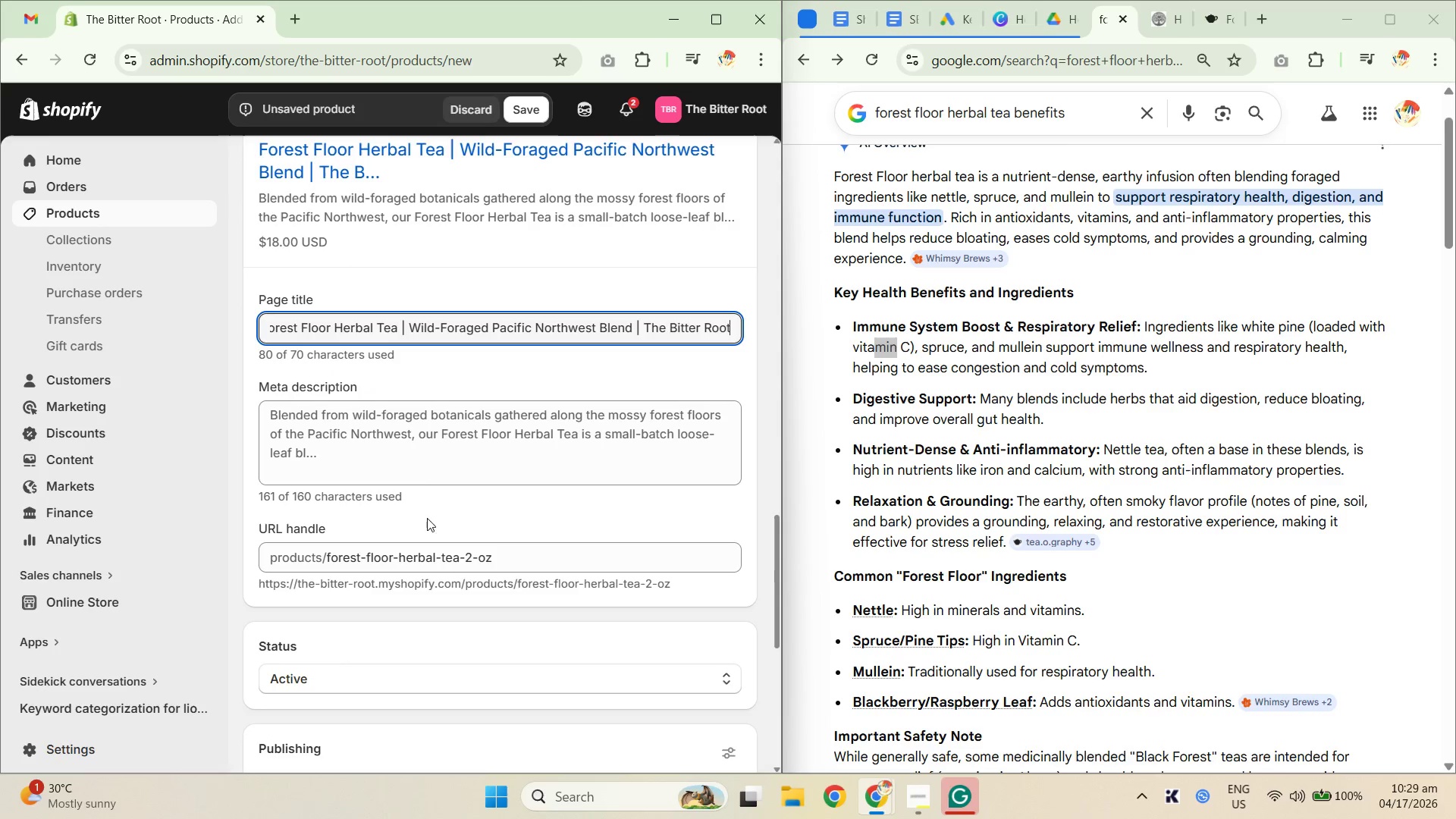 
left_click_drag(start_coordinate=[500, 328], to_coordinate=[497, 328])
 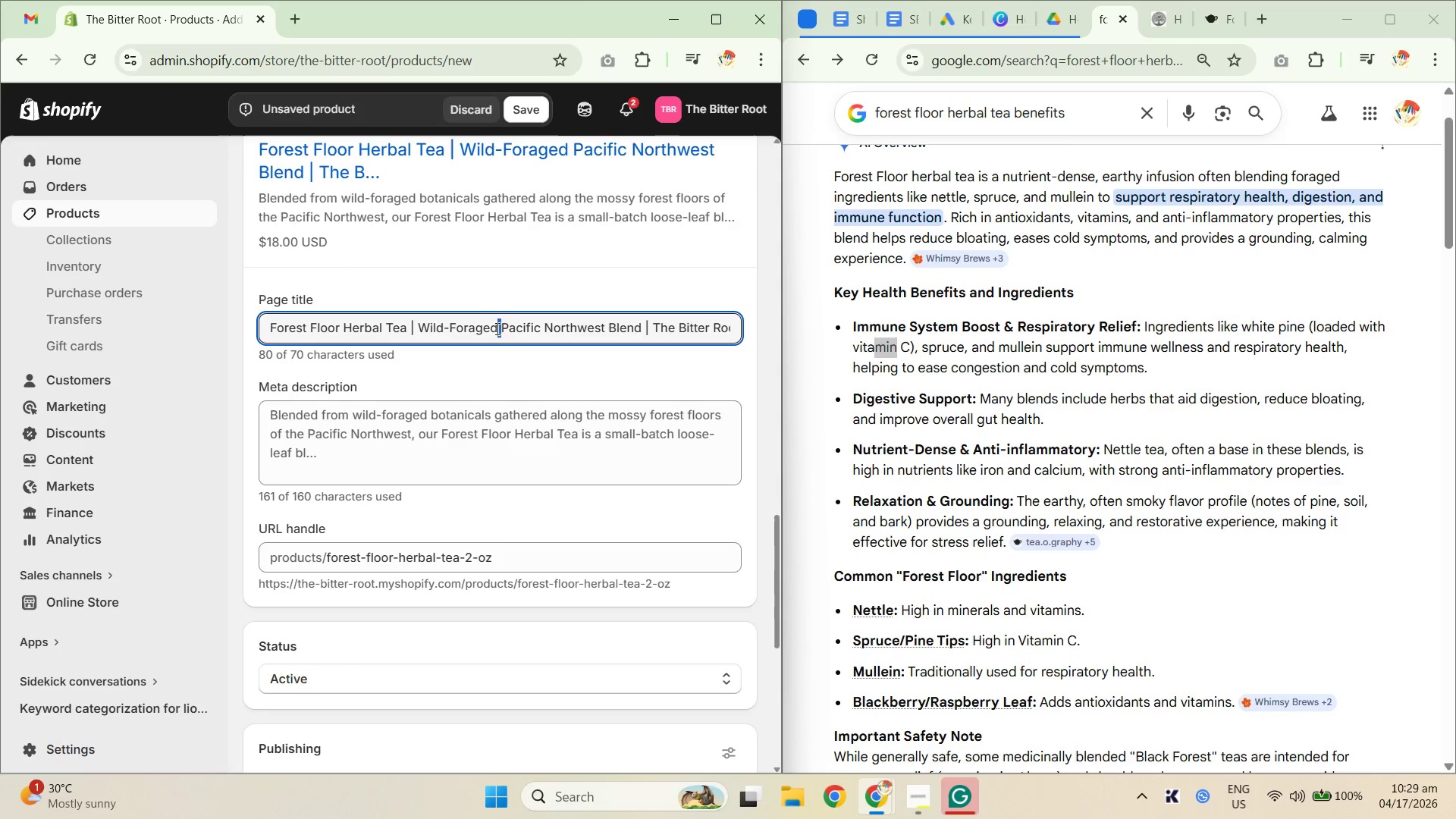 
left_click([493, 323])
 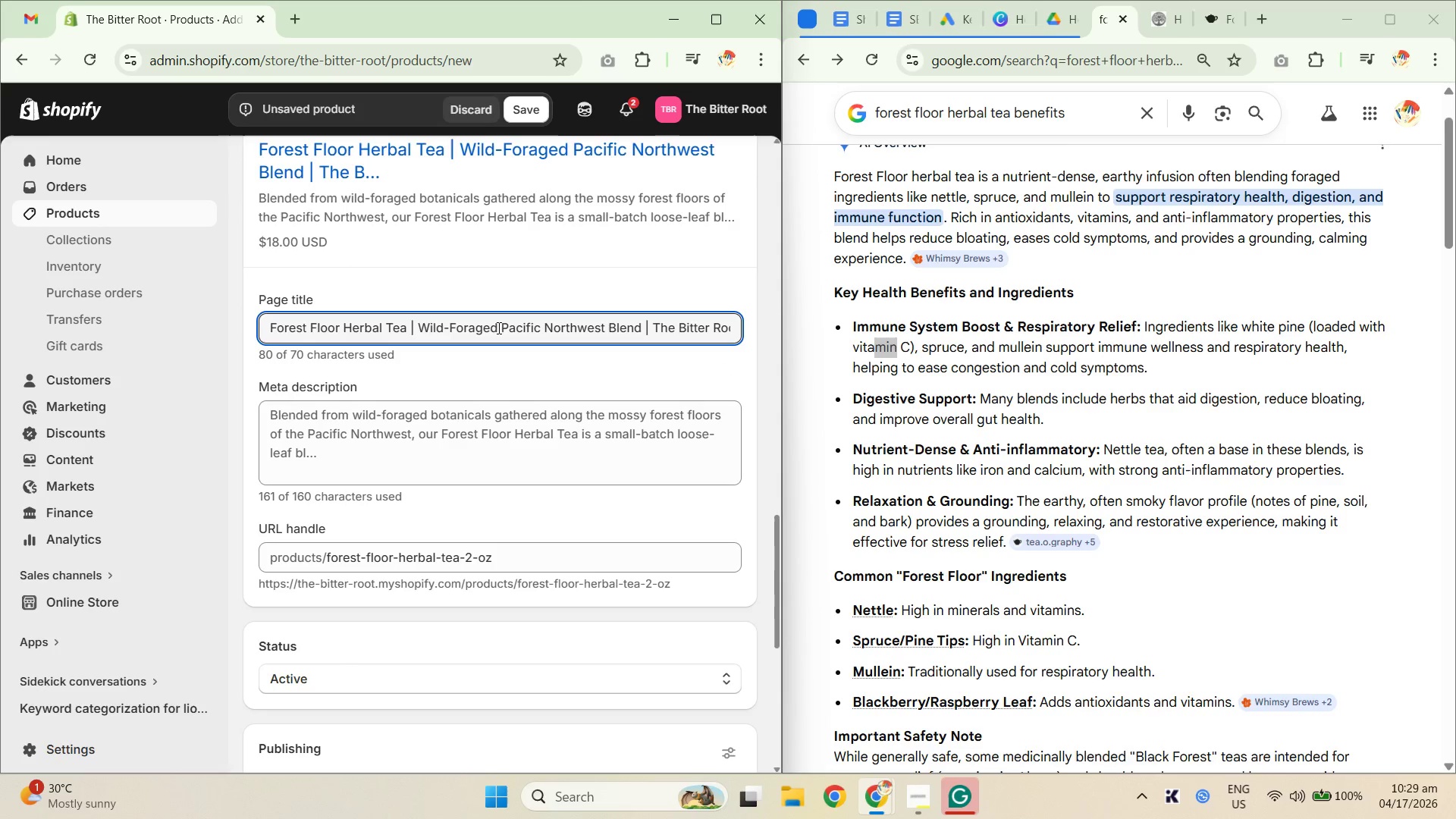 
left_click_drag(start_coordinate=[497, 328], to_coordinate=[422, 319])
 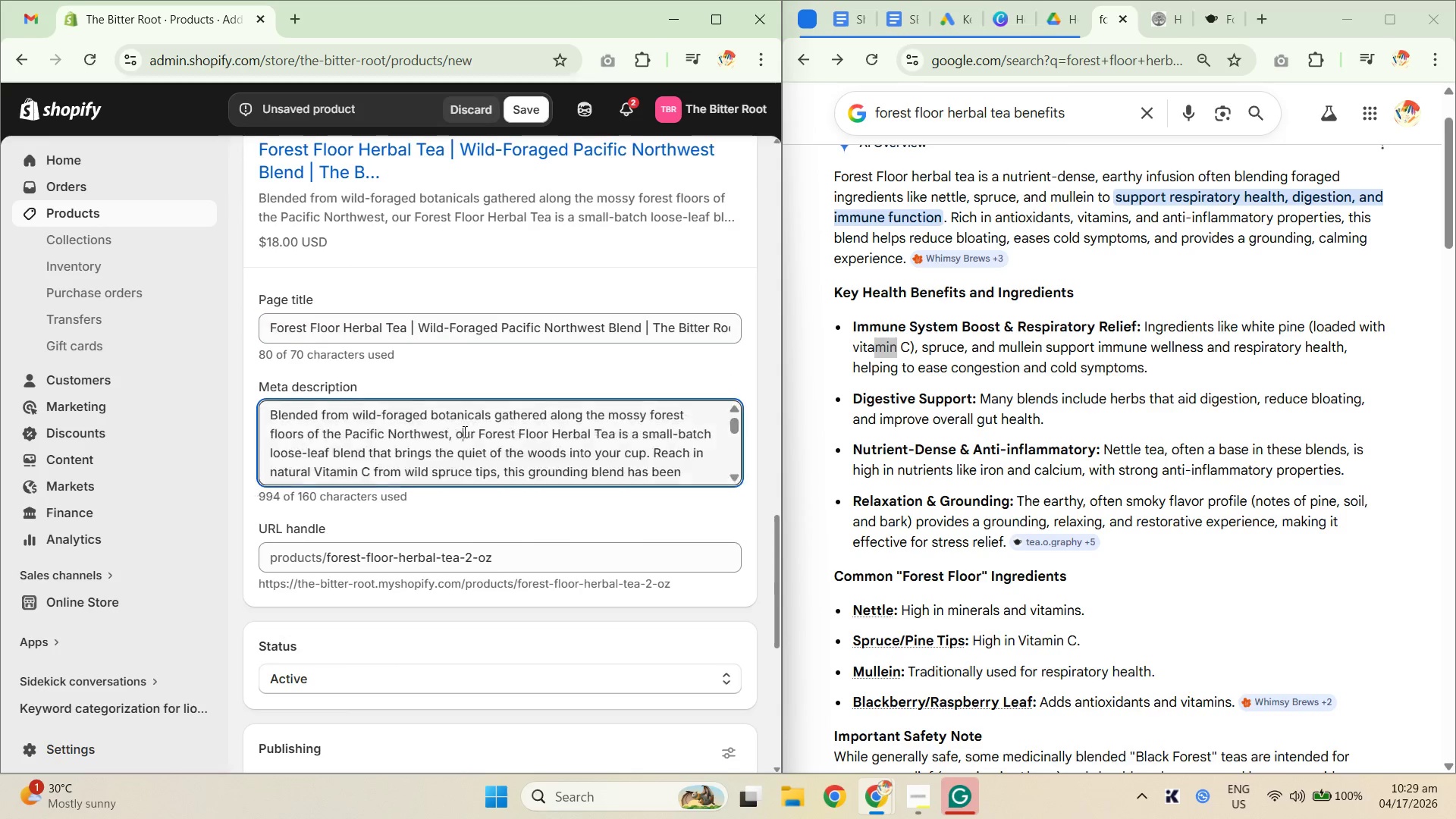 
key(Control+C)
 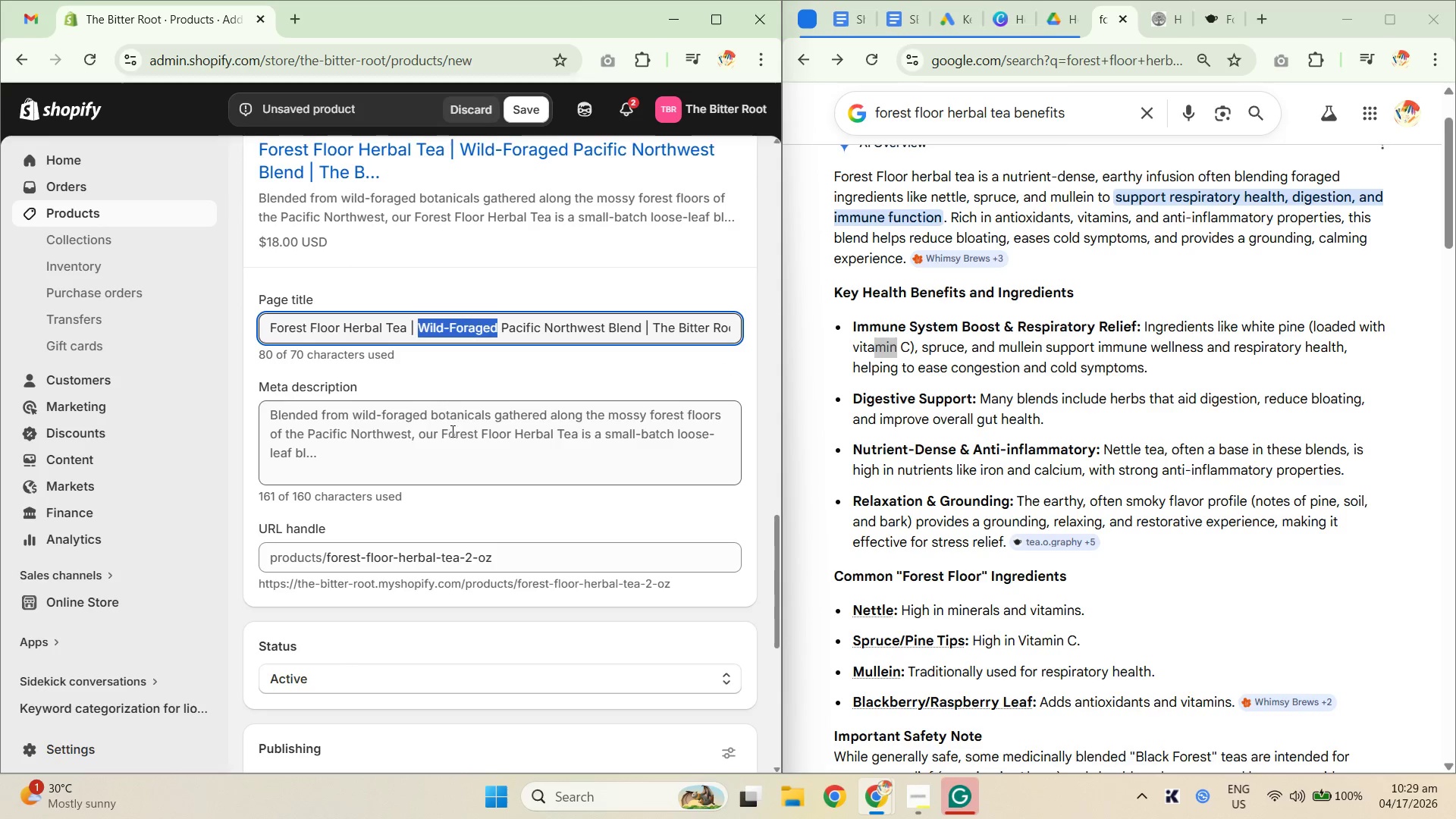 
key(Control+C)
 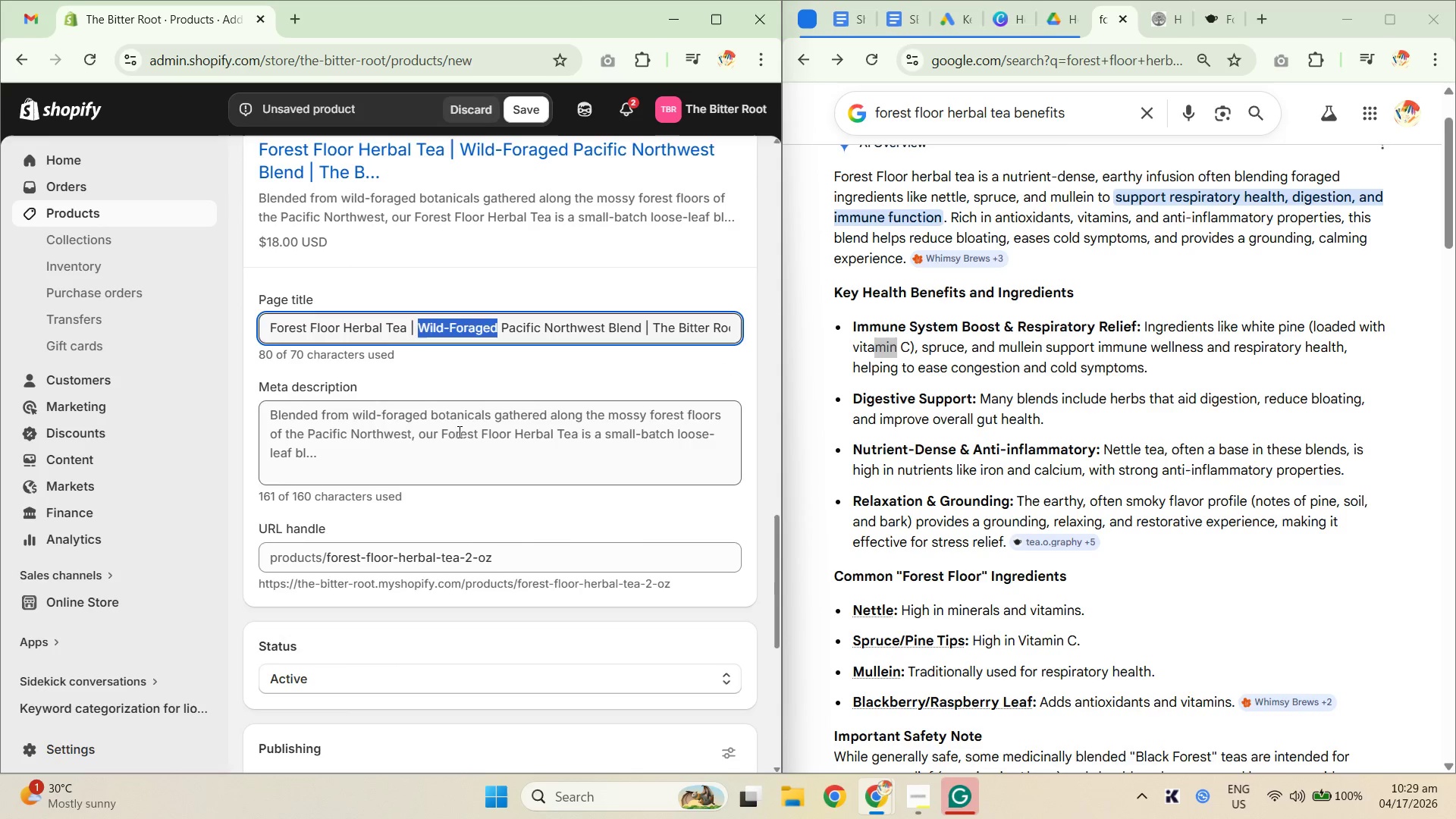 
left_click([463, 431])
 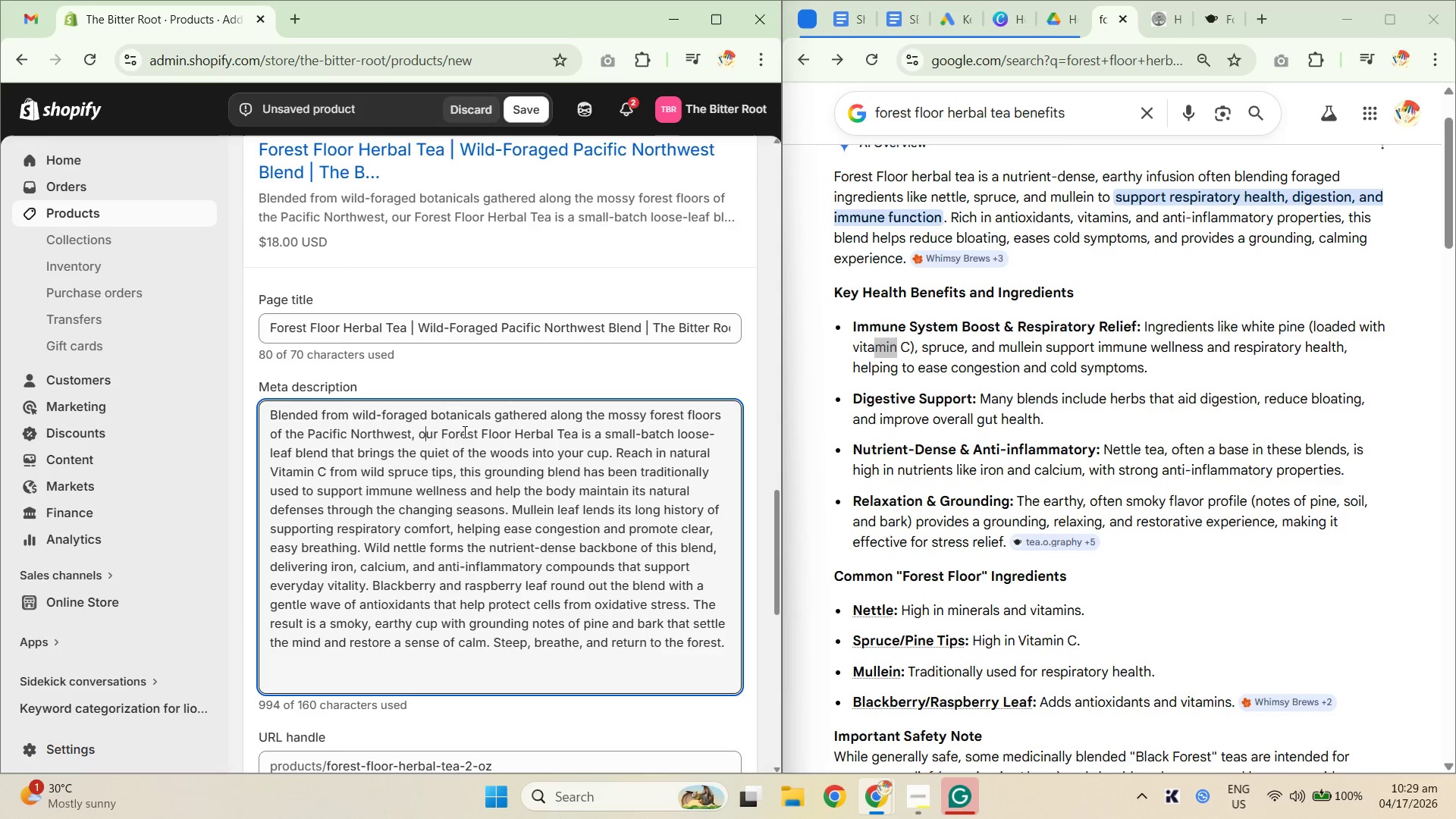 
key(Control+A)
 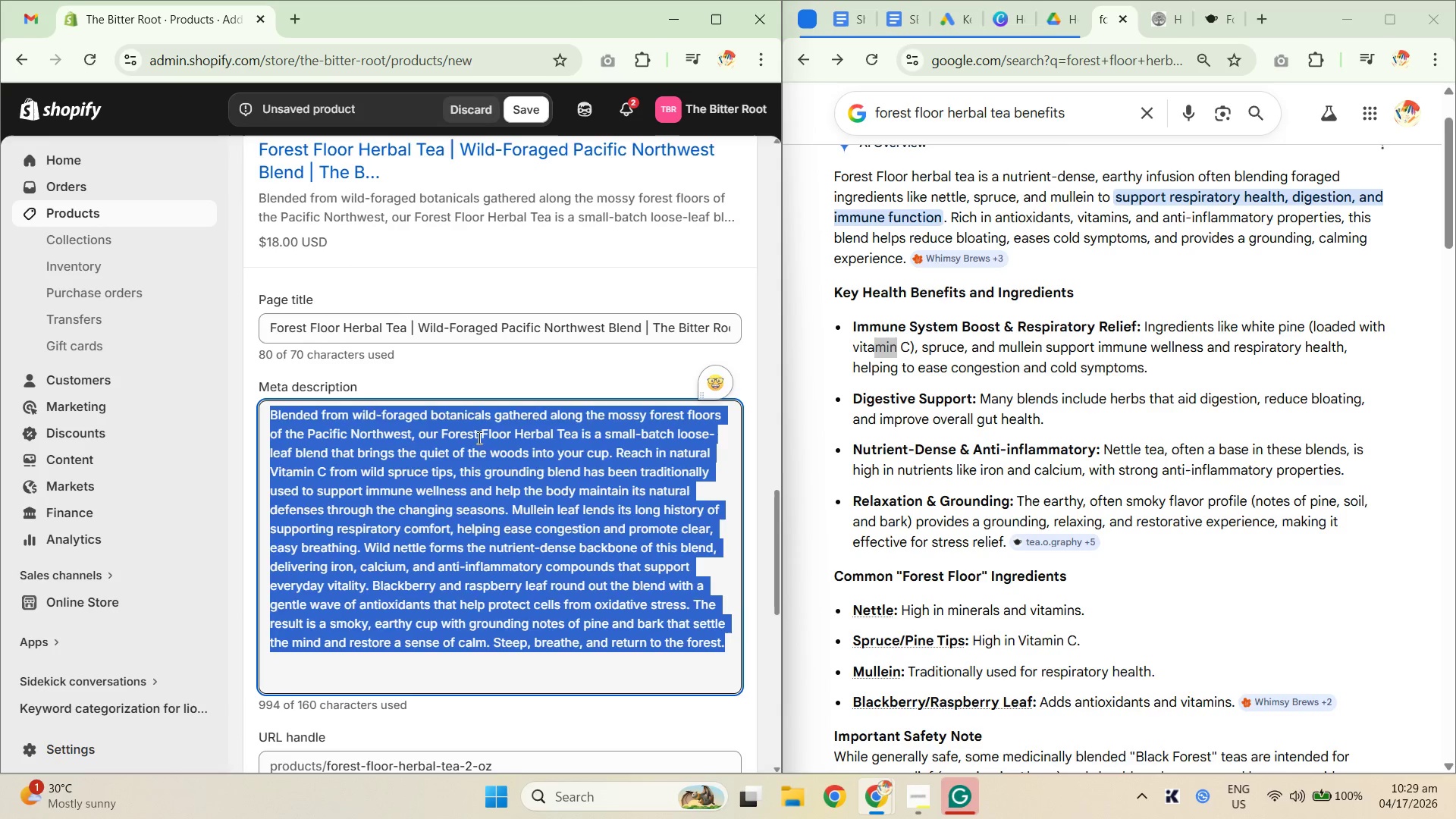 
key(Control+V)
 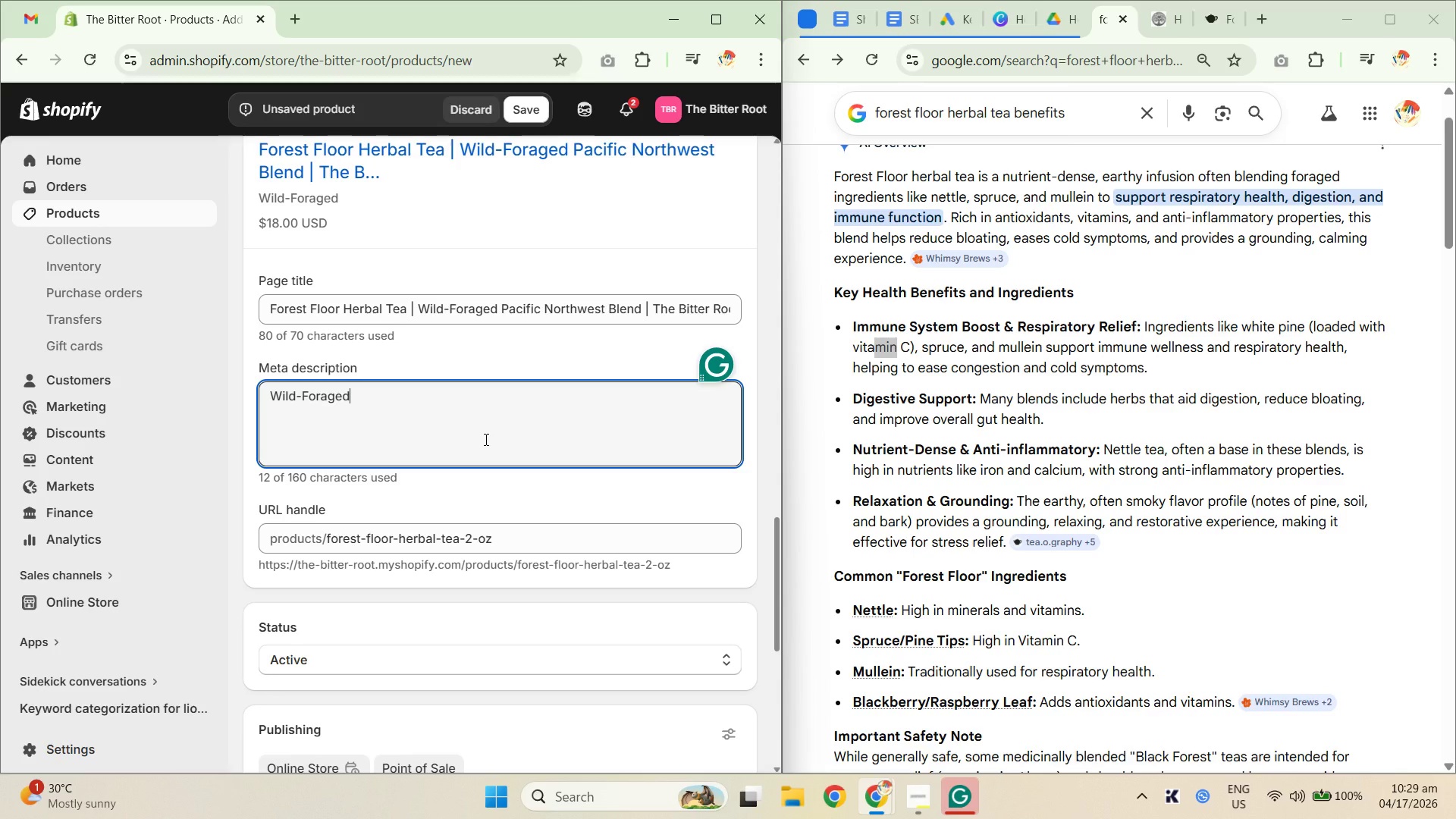 
wait(7.41)
 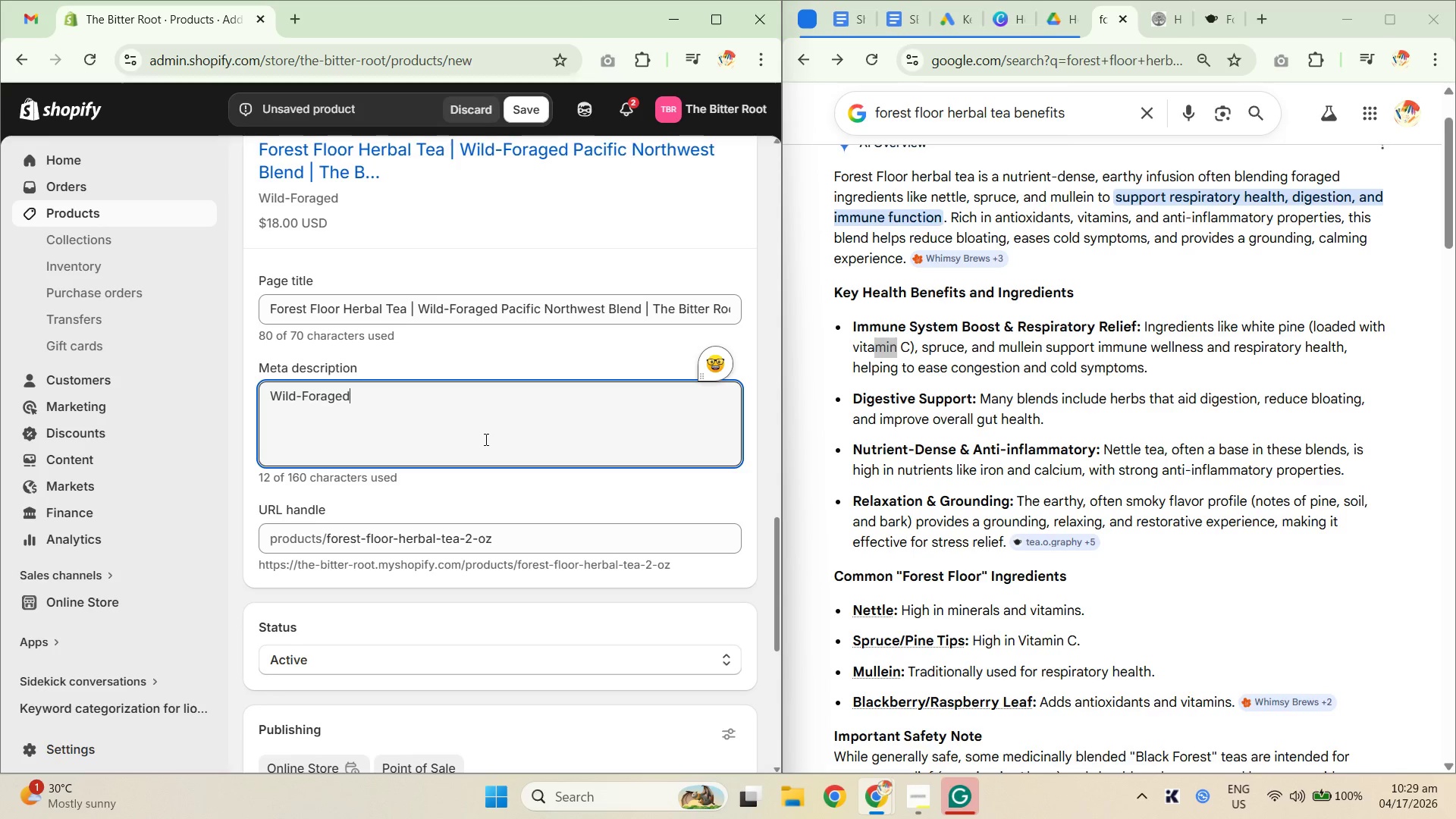 
left_click([309, 392])
 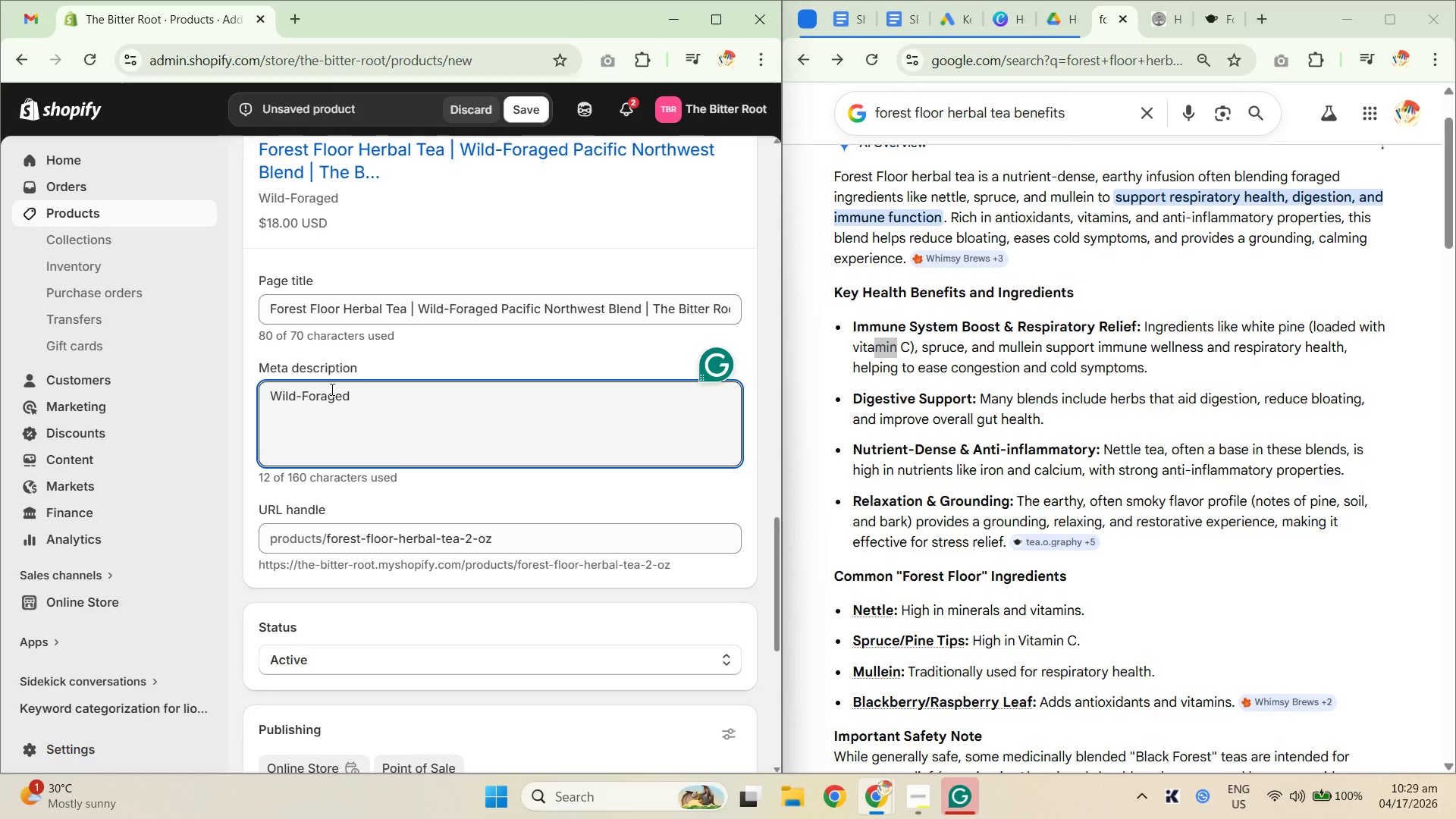 
key(Backspace)
 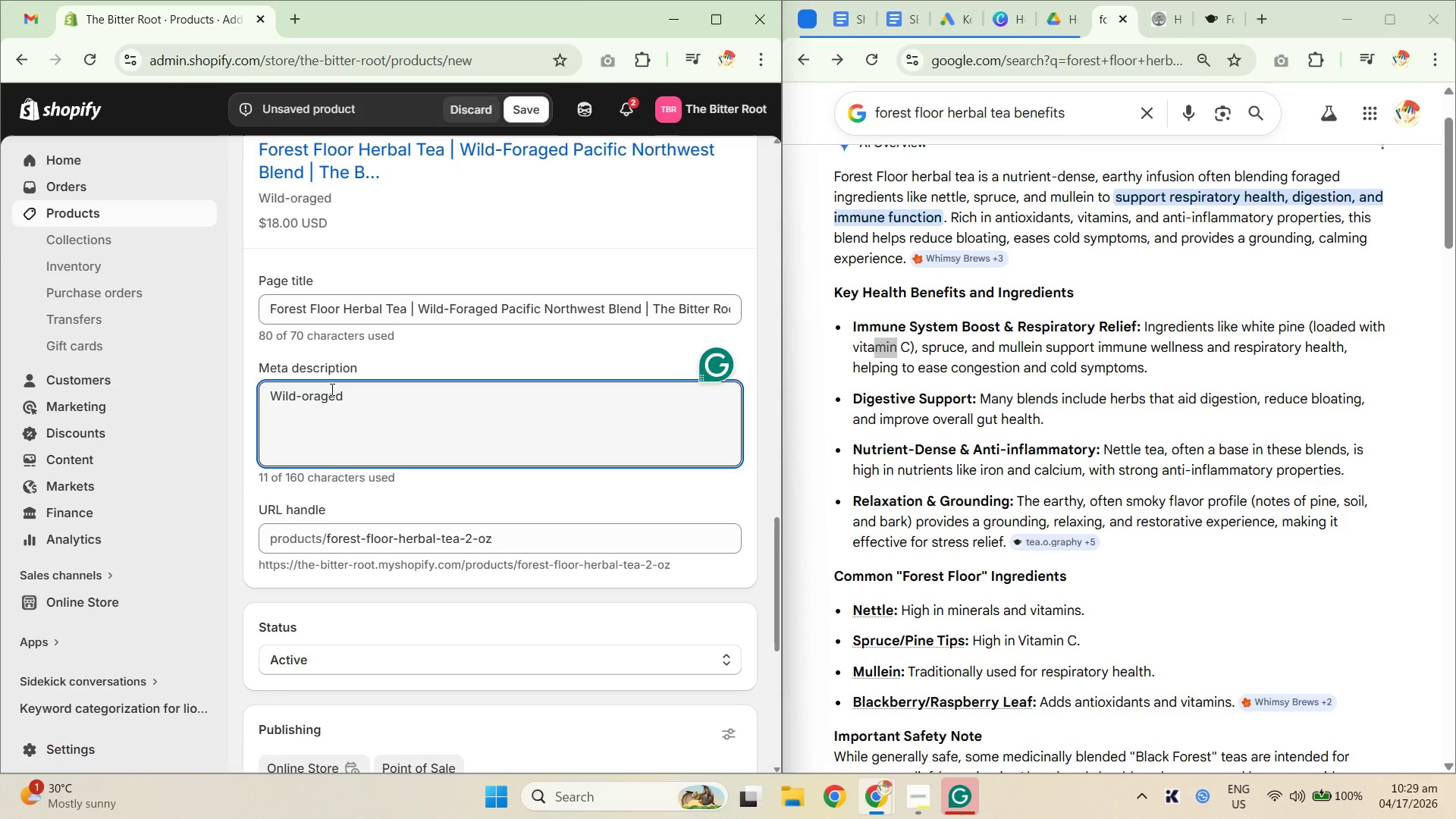 
key(F)
 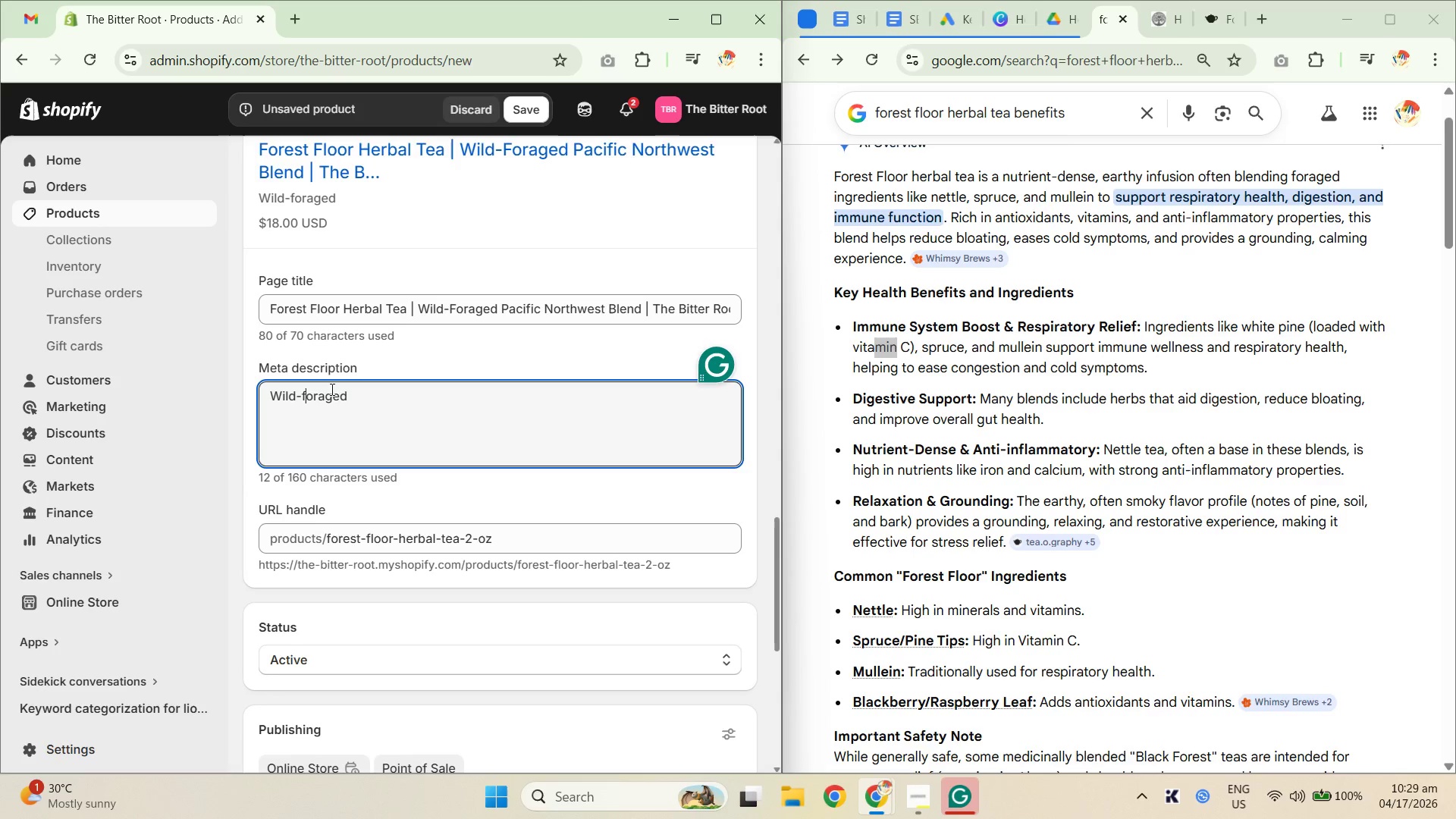 
key(Control+End)
 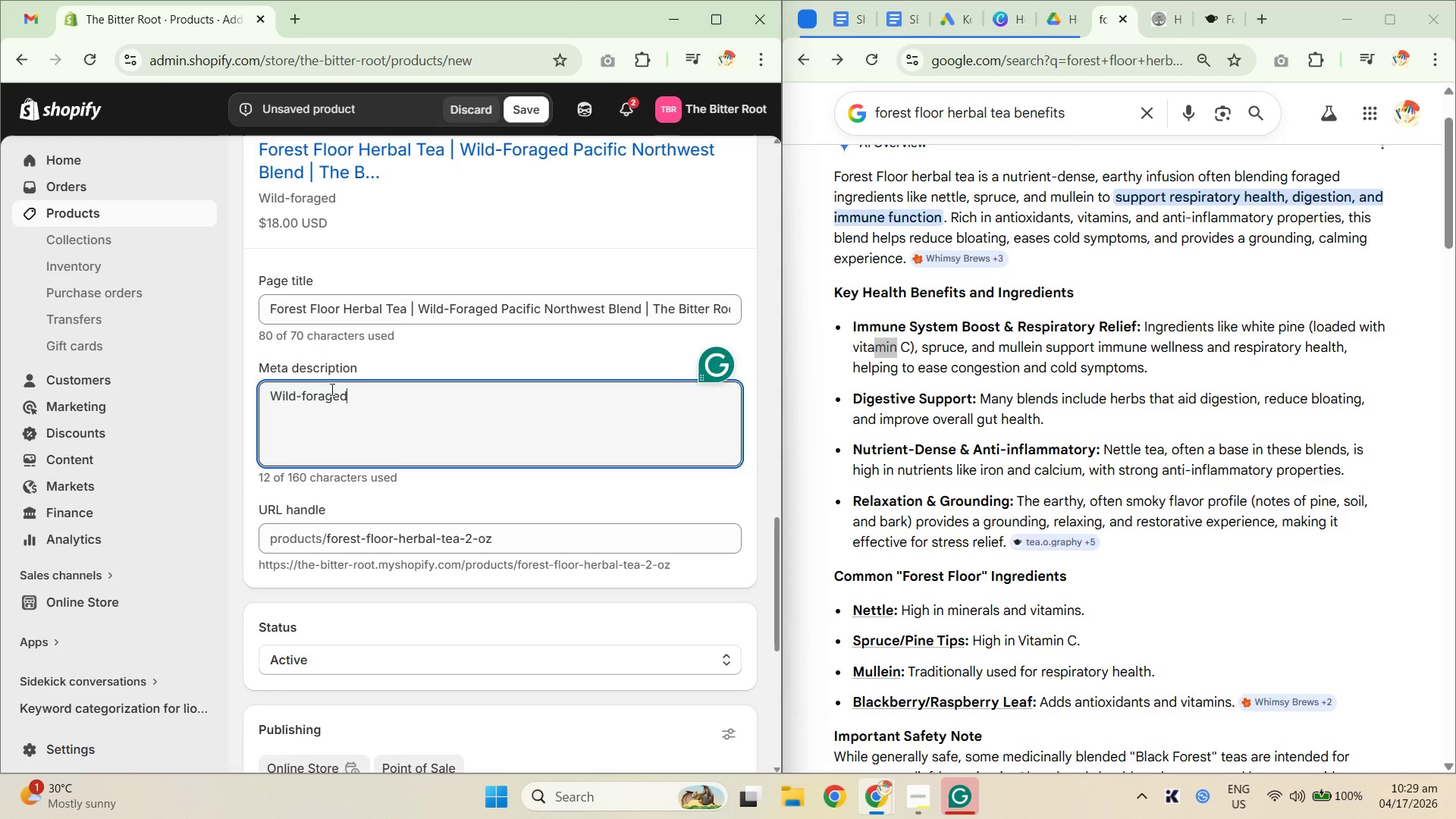 
type( loose leaf)
 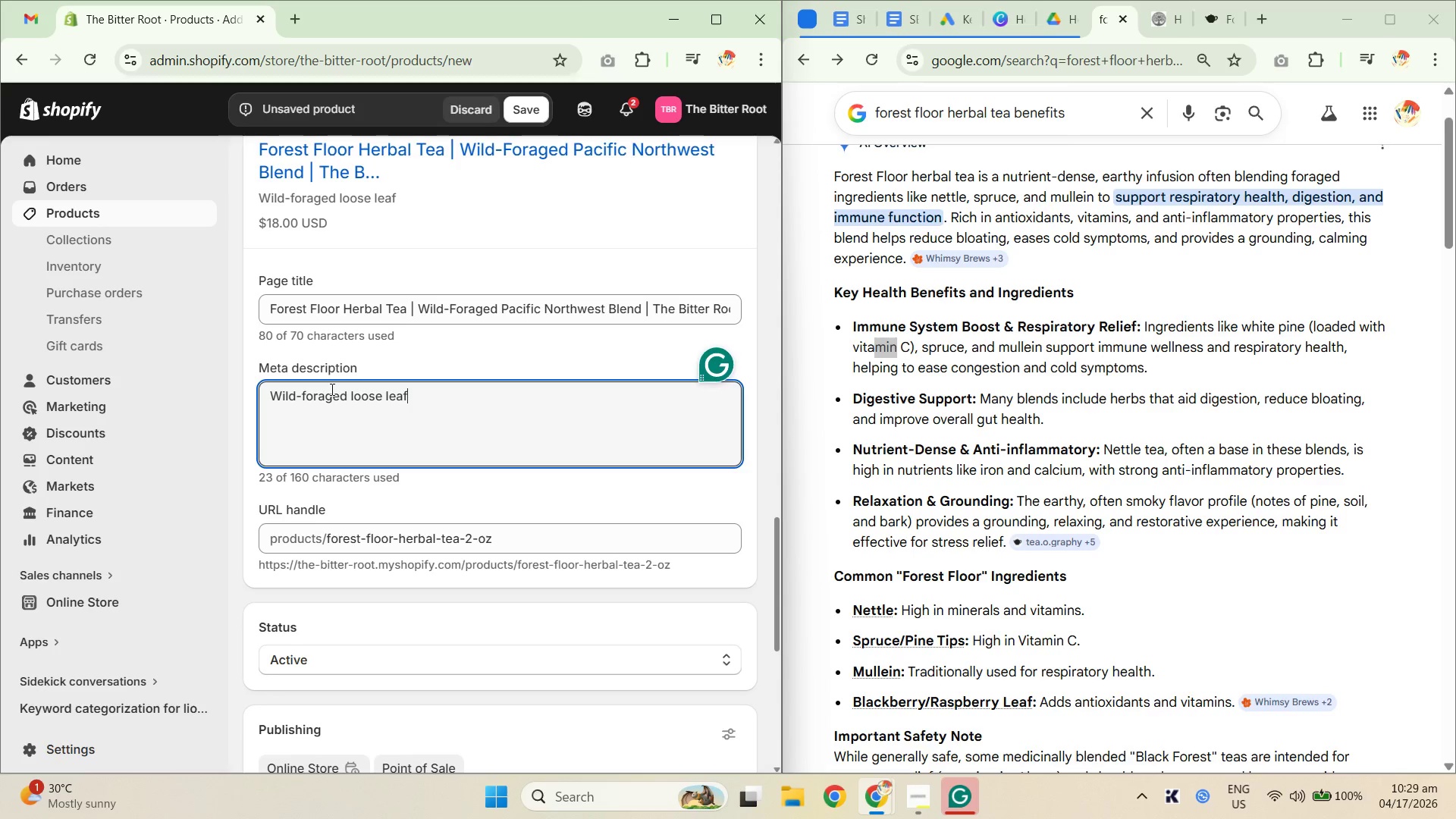 
wait(6.23)
 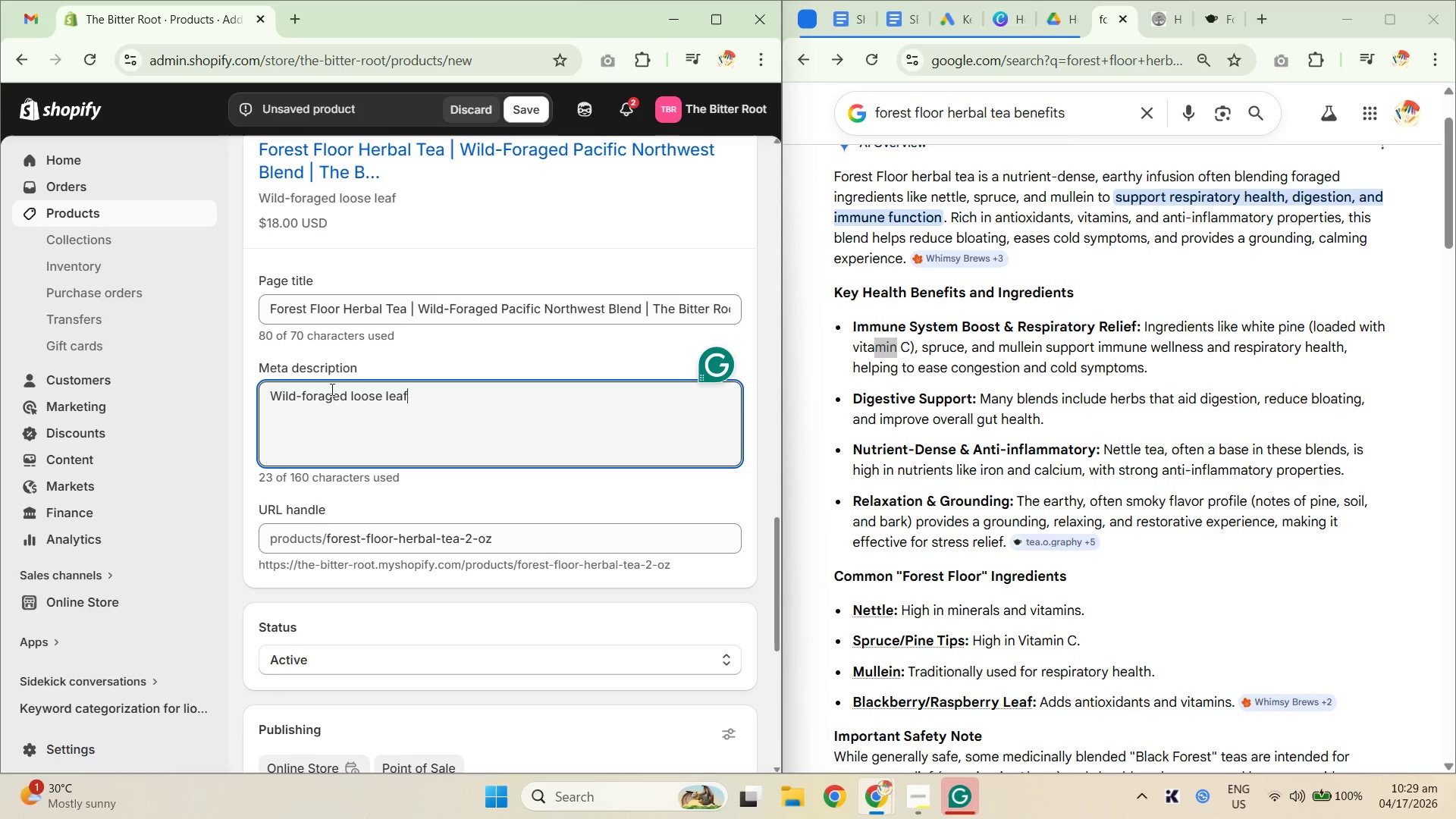 
type( herbal tea blend from the Pacific Northwest. small)
key(Backspace)
key(Backspace)
key(Backspace)
key(Backspace)
key(Backspace)
type(Small bat)
key(Backspace)
key(Backspace)
key(Backspace)
key(Backspace)
type(-batch nettle, spreuce)
key(Backspace)
key(Backspace)
key(Backspace)
key(Backspace)
type(uce tip, mullein, and blackberry leaf. Traditionally used to support immunity, respiratory health, and calm,)
key(Backspace)
type(.)
 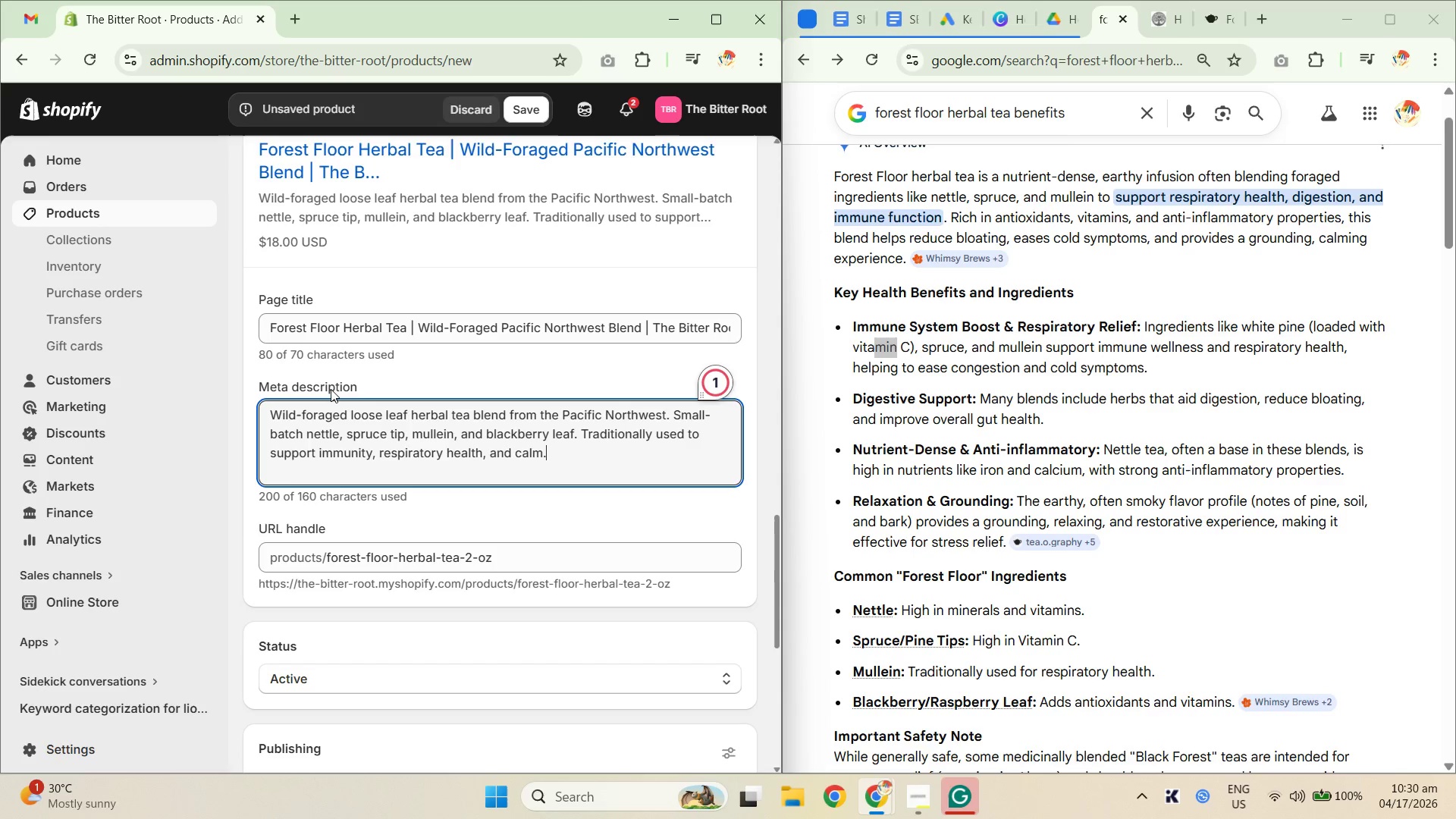 
scroll: coordinate [381, 610], scroll_direction: down, amount: 4.0
 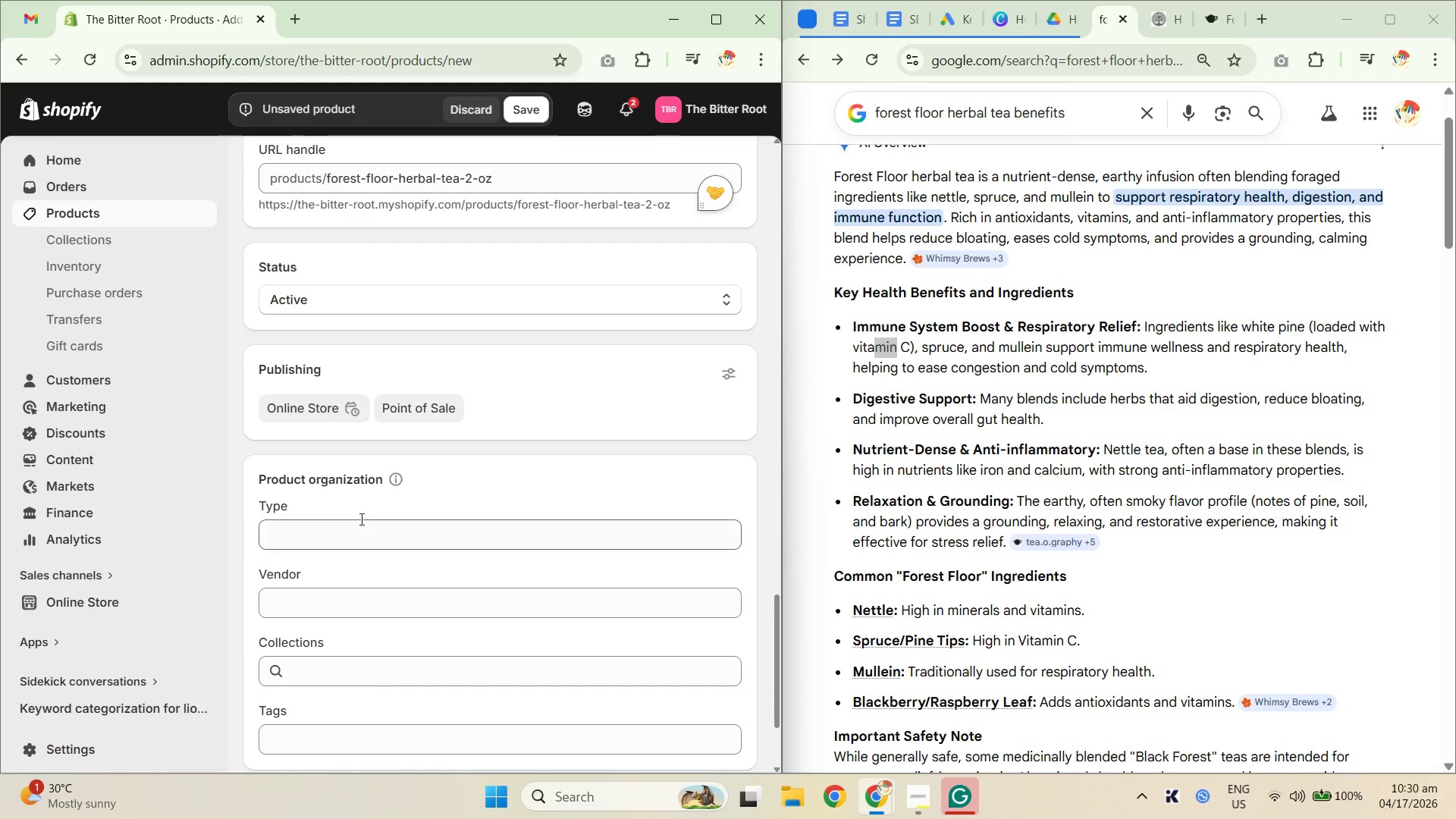 
left_click([366, 537])
 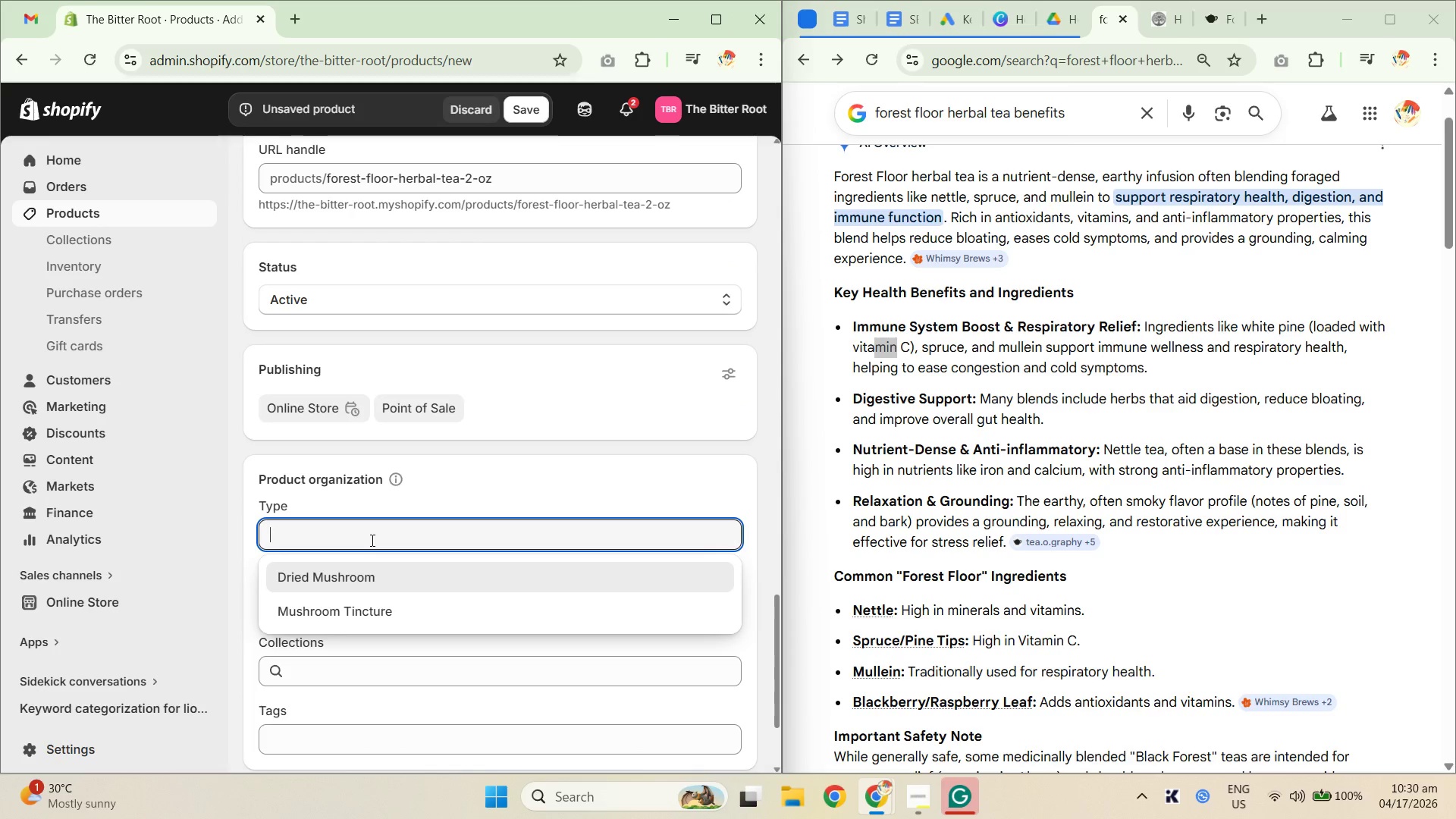 
type(Herbal Tea)
 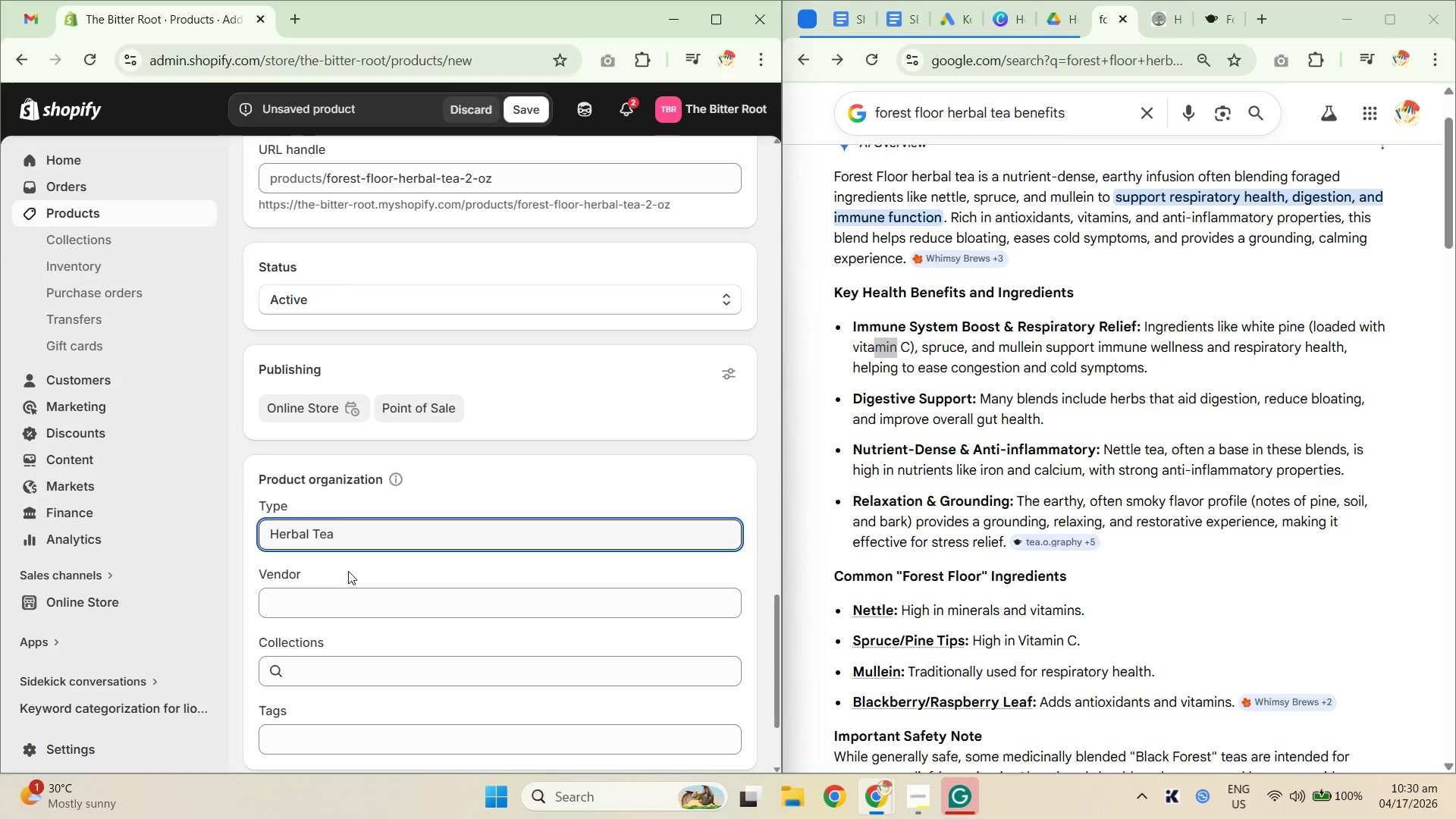 
double_click([331, 604])
 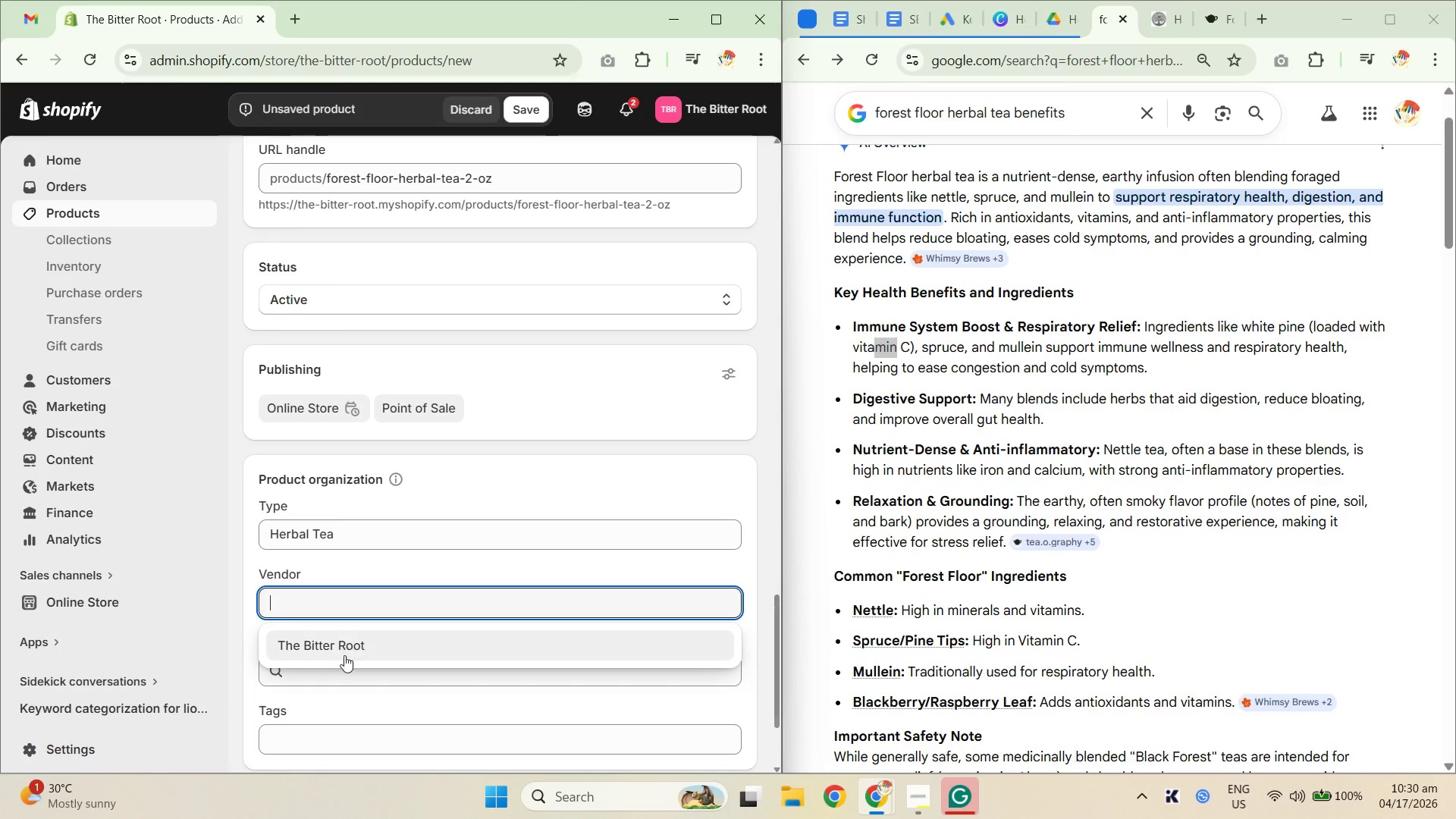 
triple_click([352, 662])
 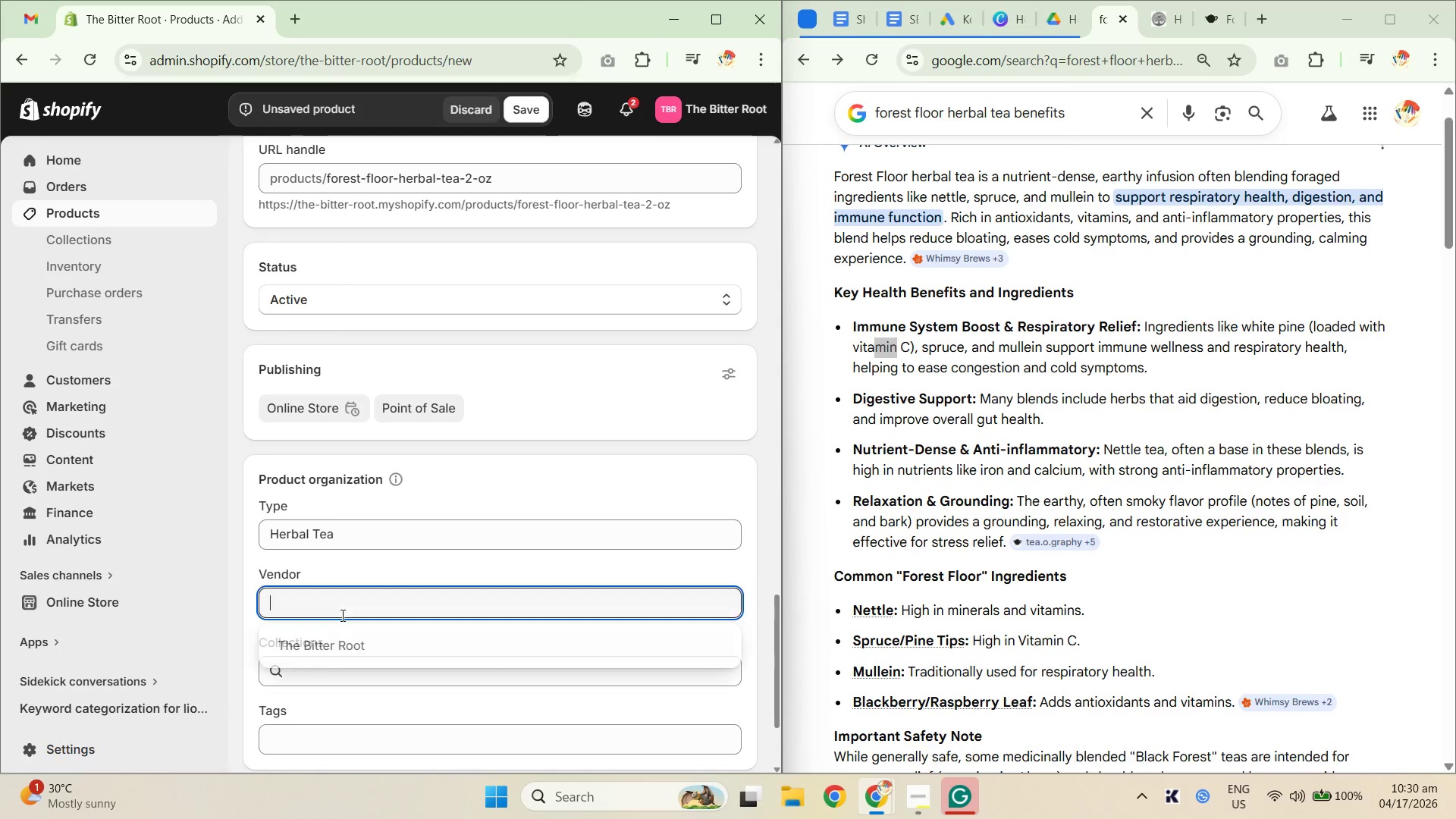 
double_click([351, 634])
 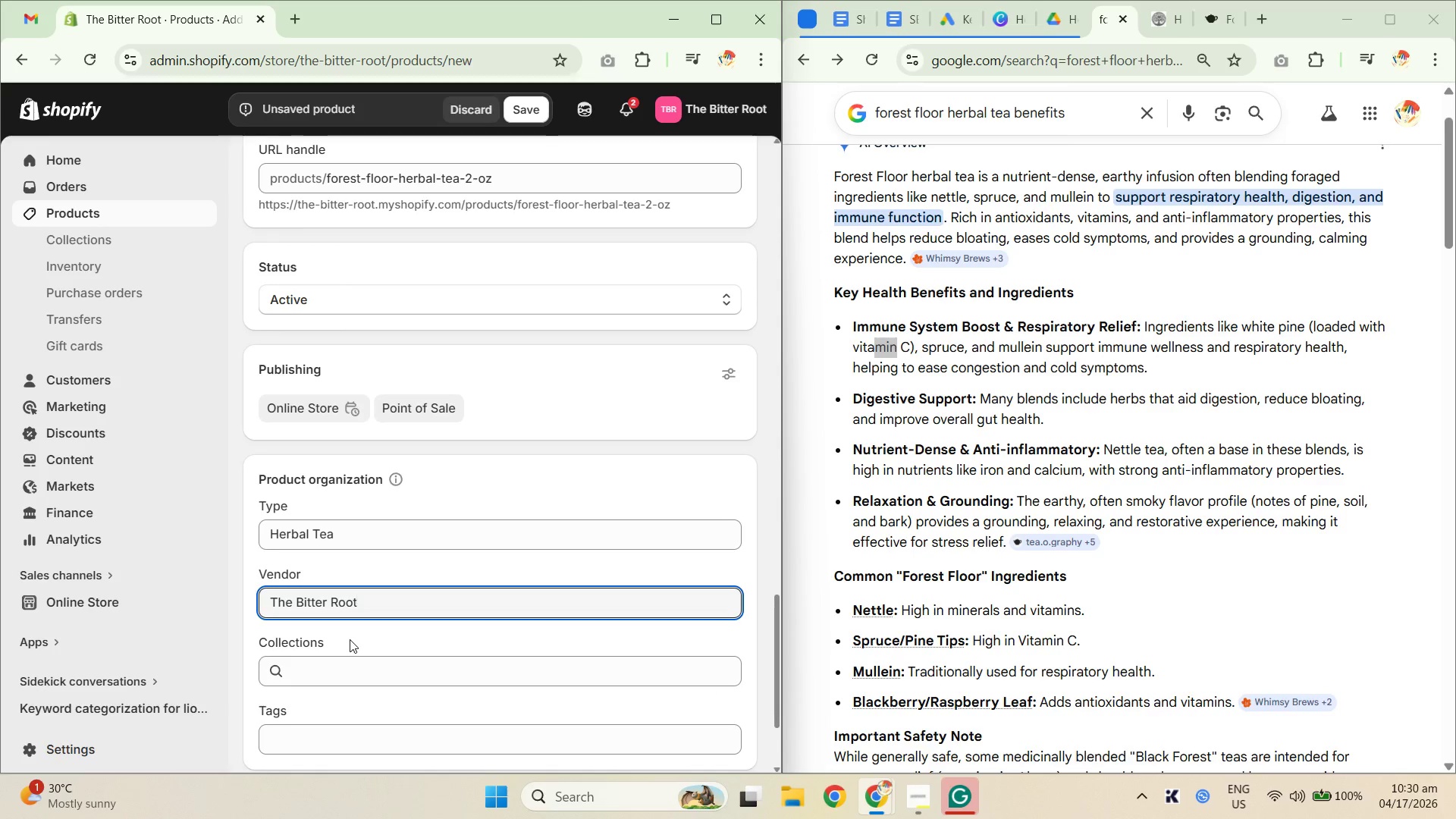 
scroll: coordinate [342, 607], scroll_direction: down, amount: 3.0
 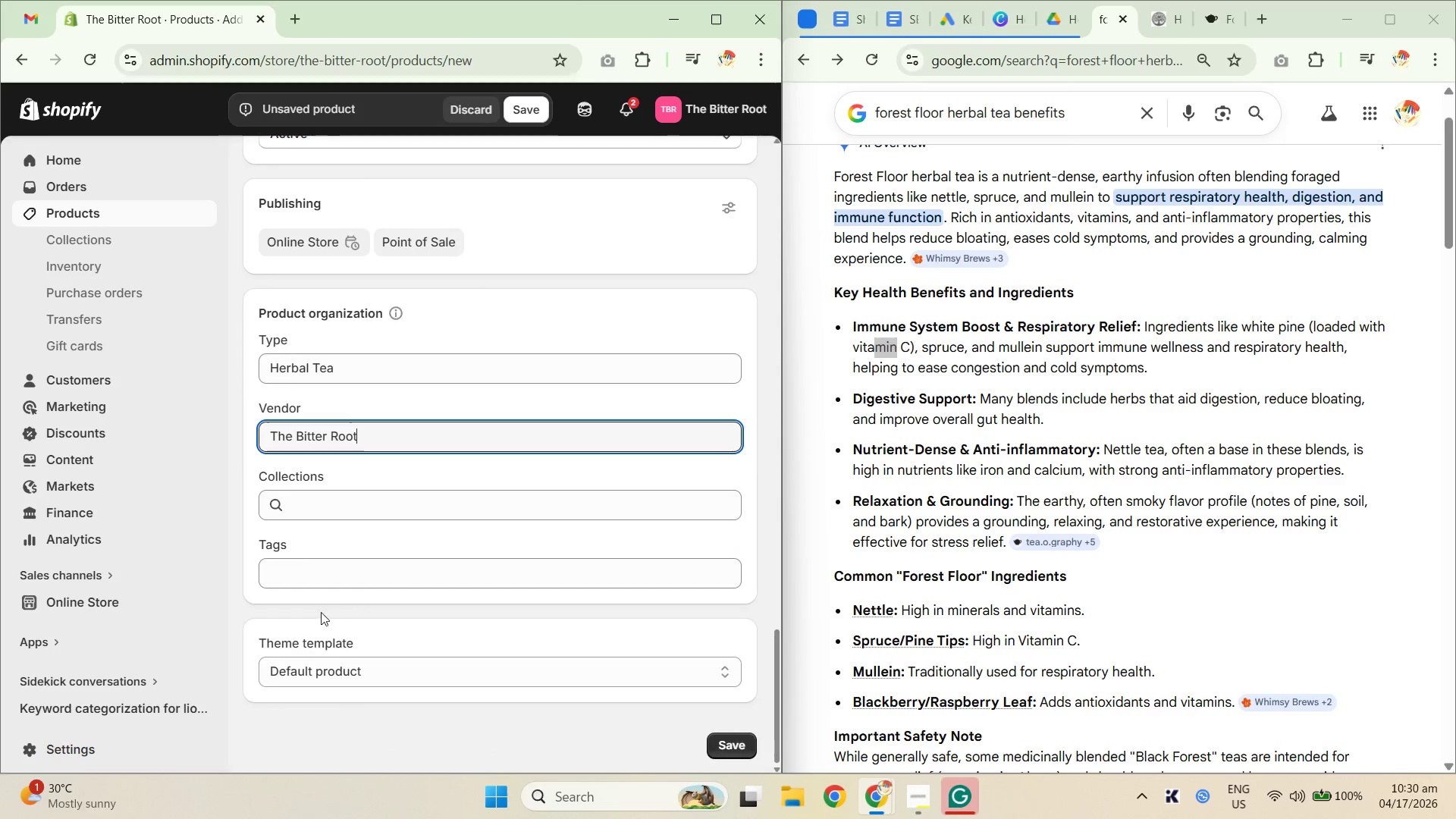 
mouse_move([312, 559])
 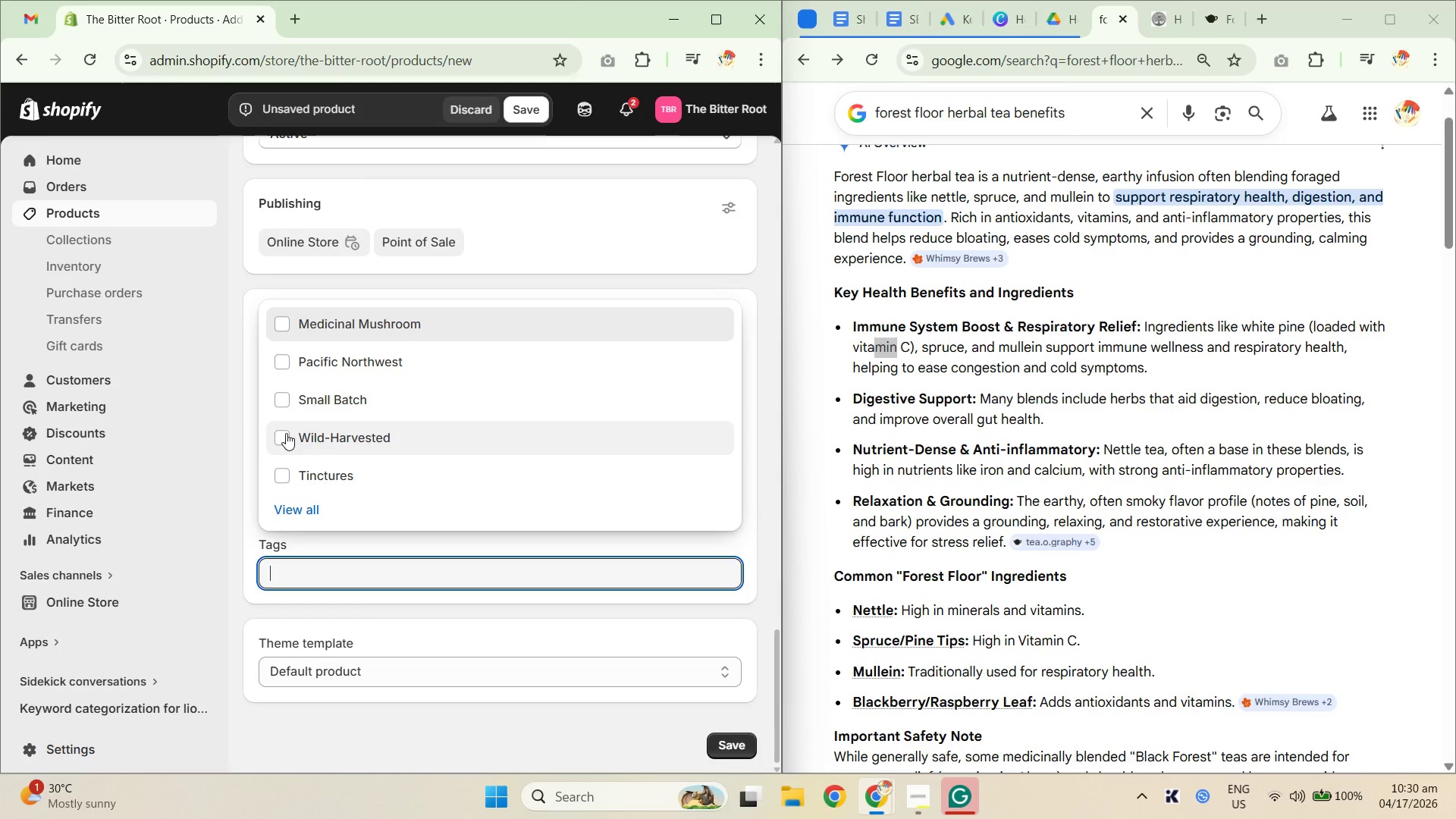 
left_click([286, 433])
 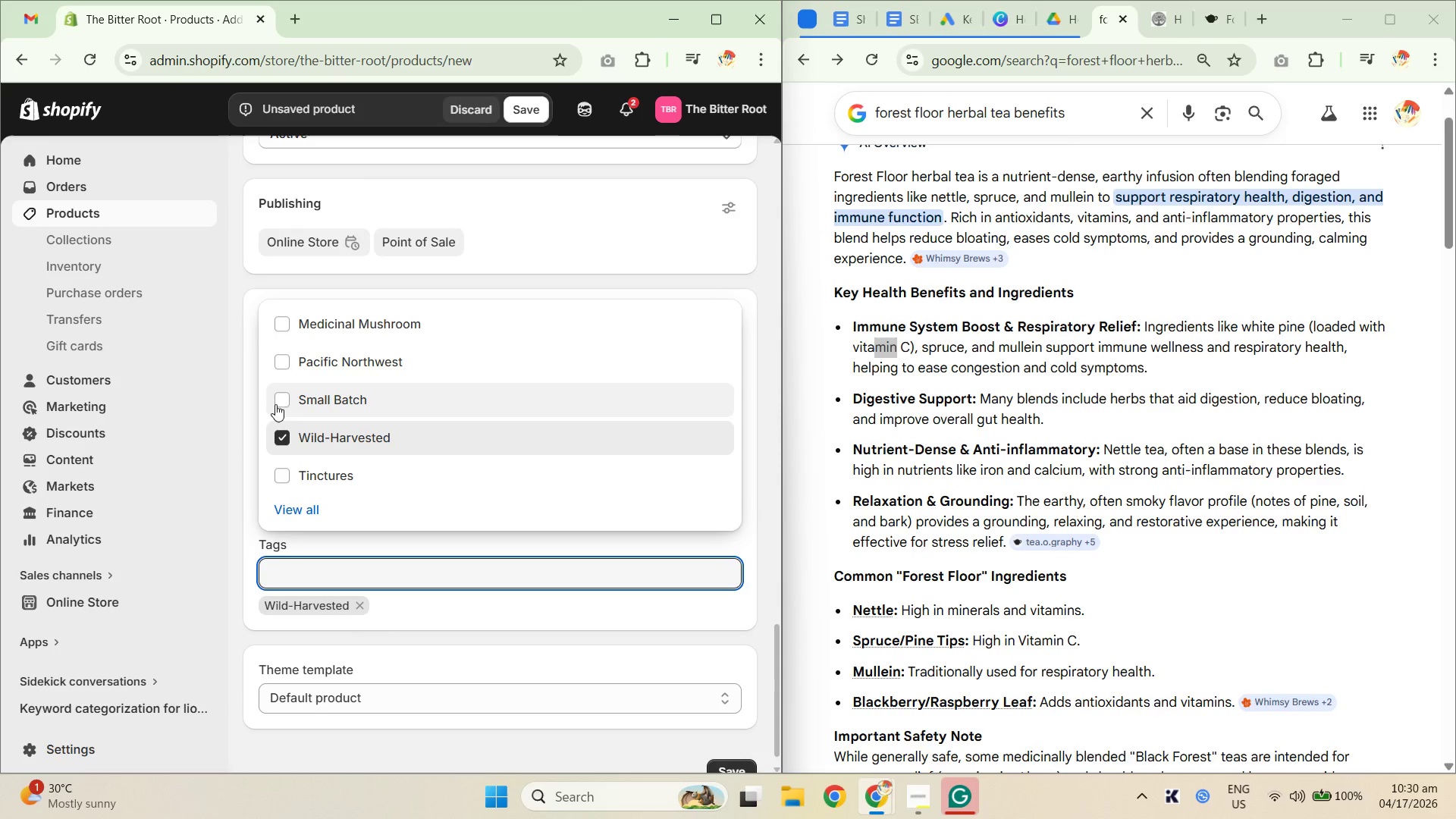 
left_click([275, 404])
 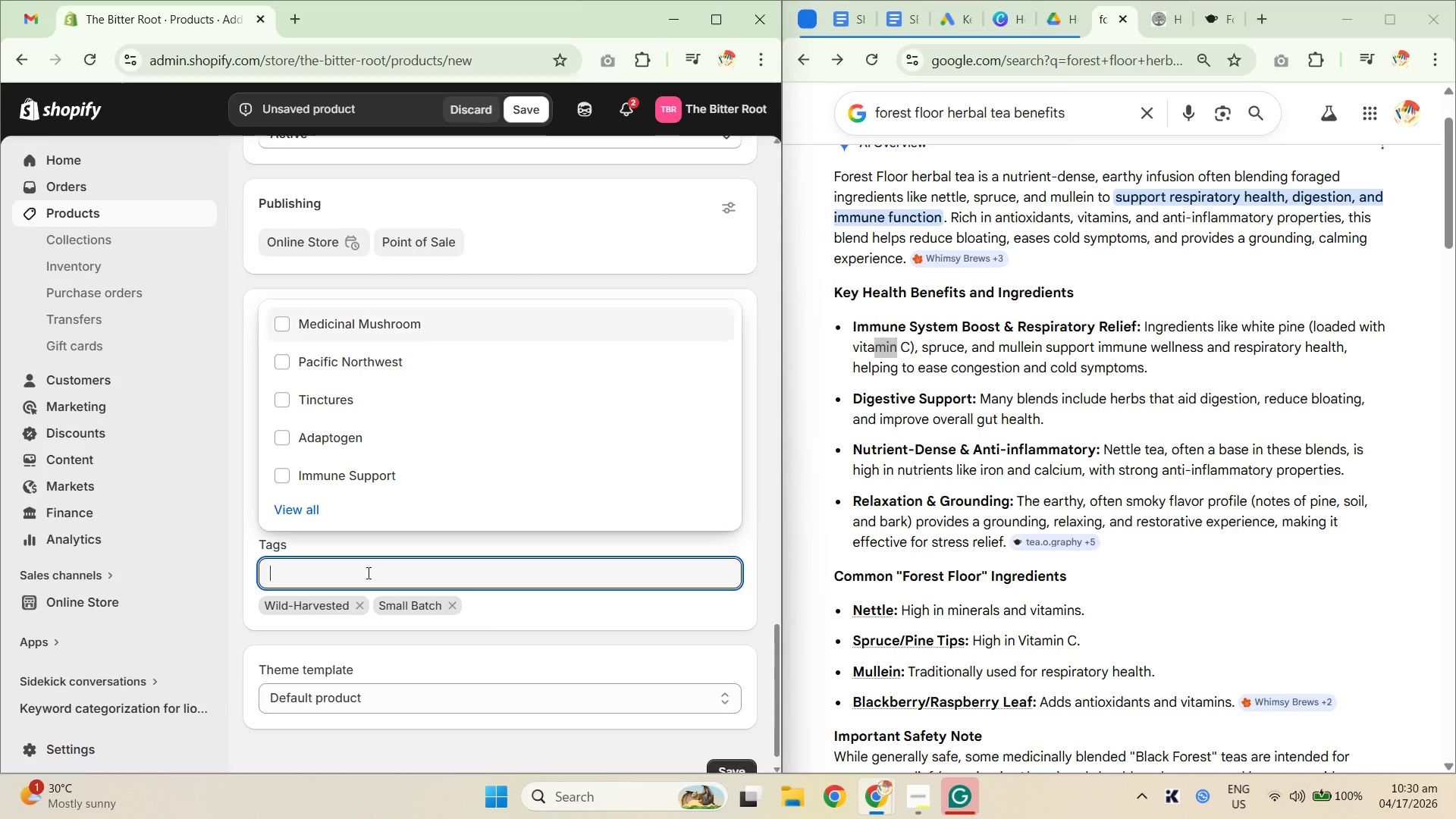 
type(Herbal Tea)
 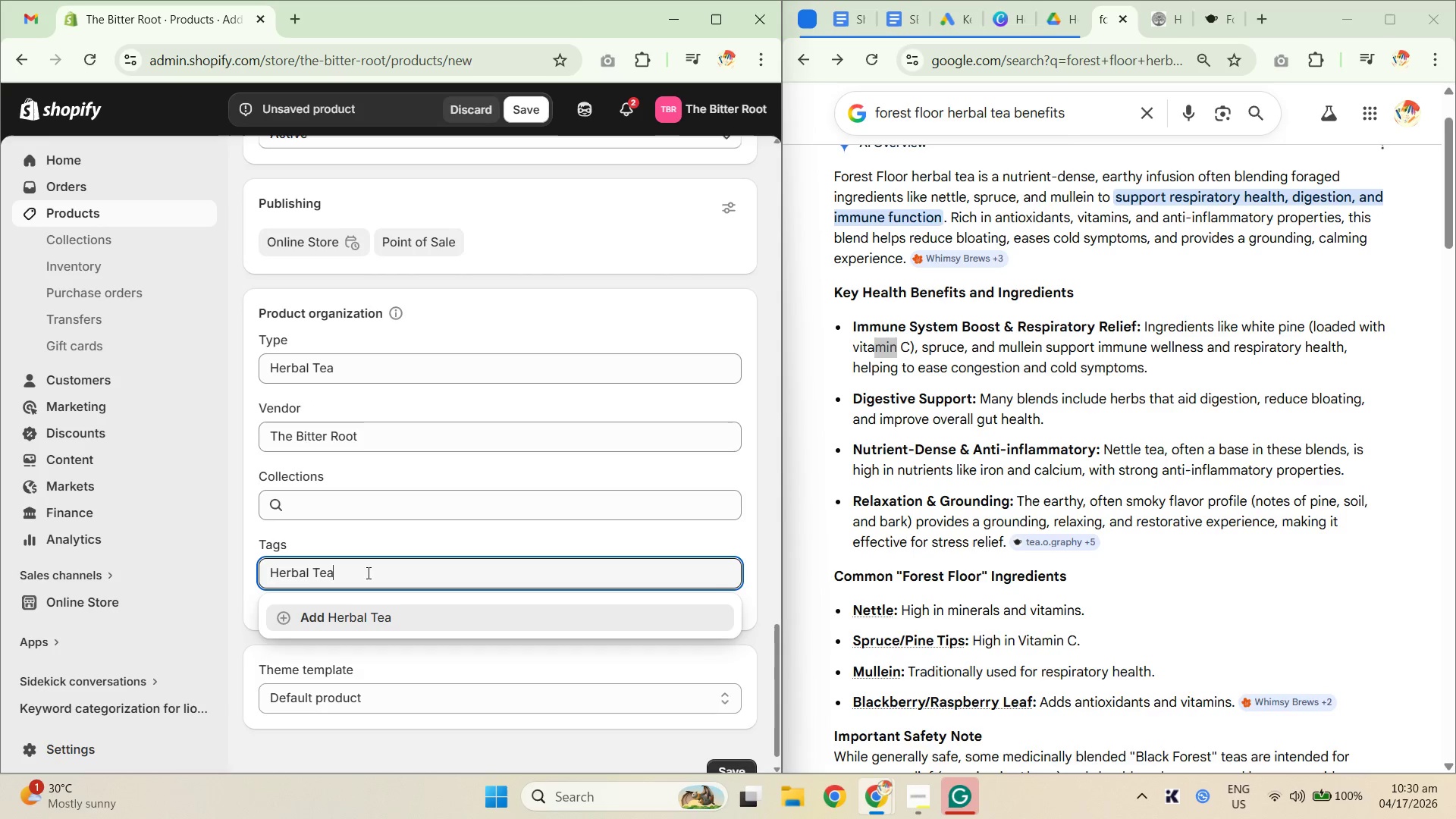 
left_click([334, 620])
 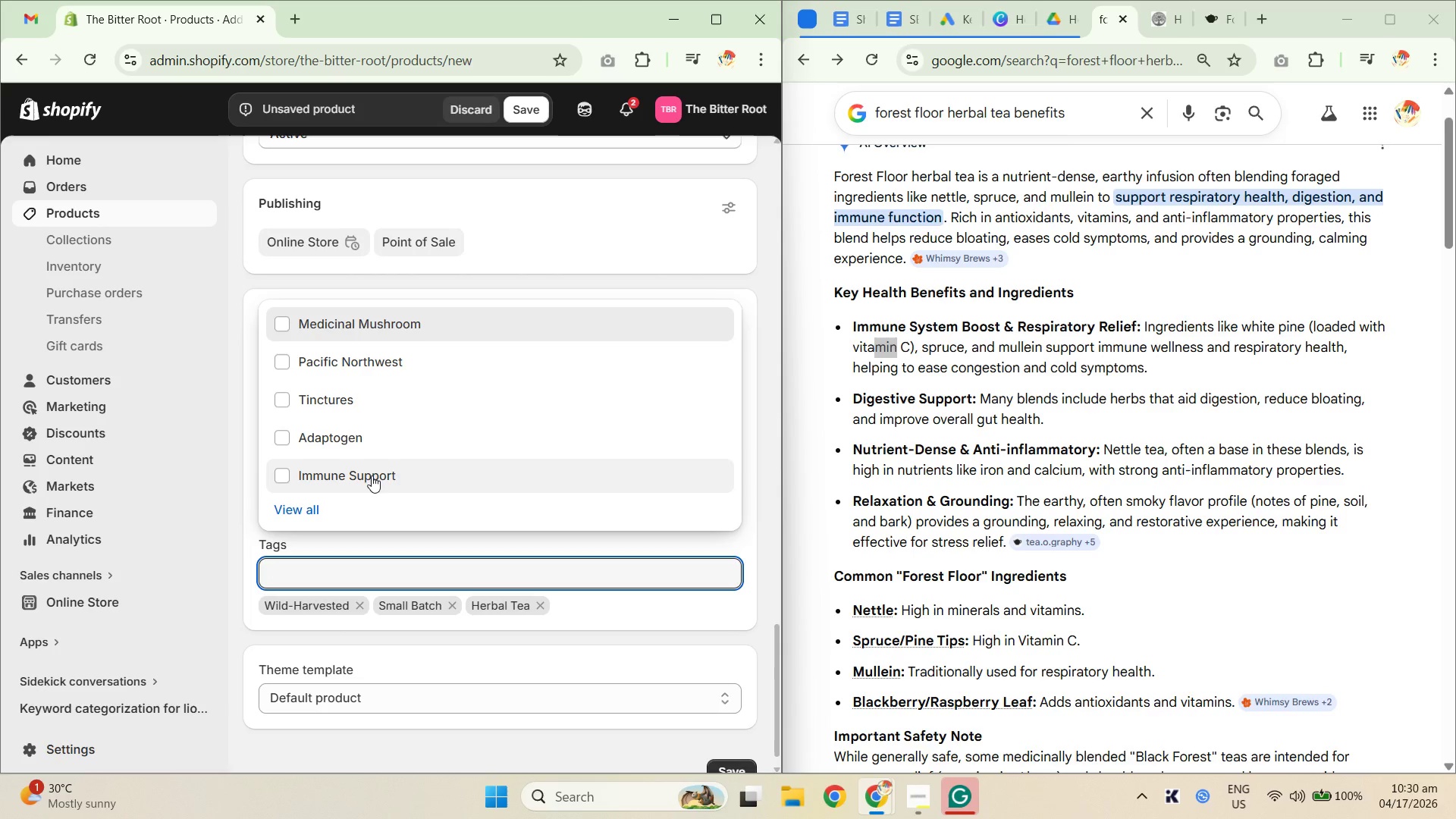 
left_click([309, 505])
 